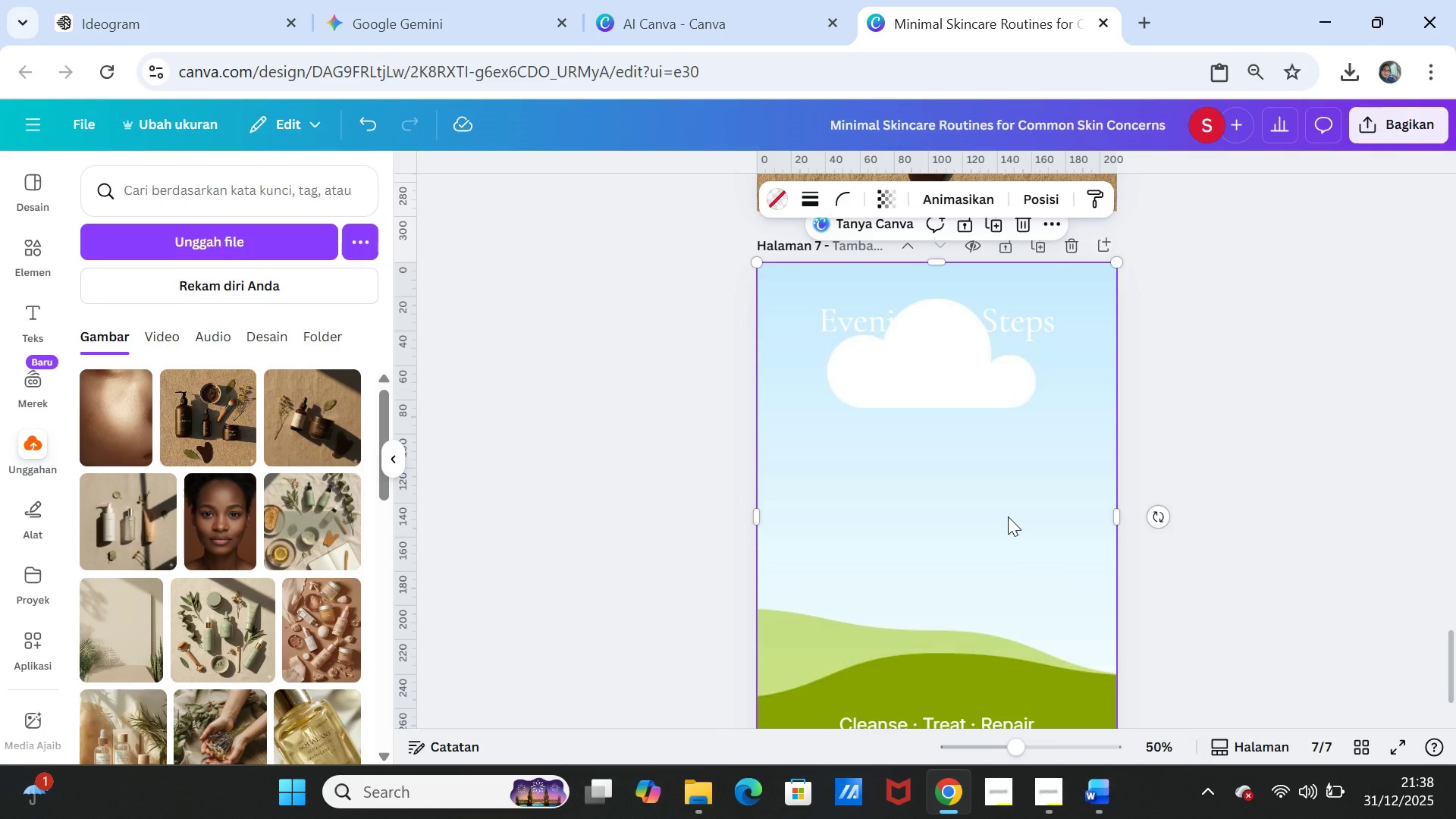 
right_click([1008, 516])
 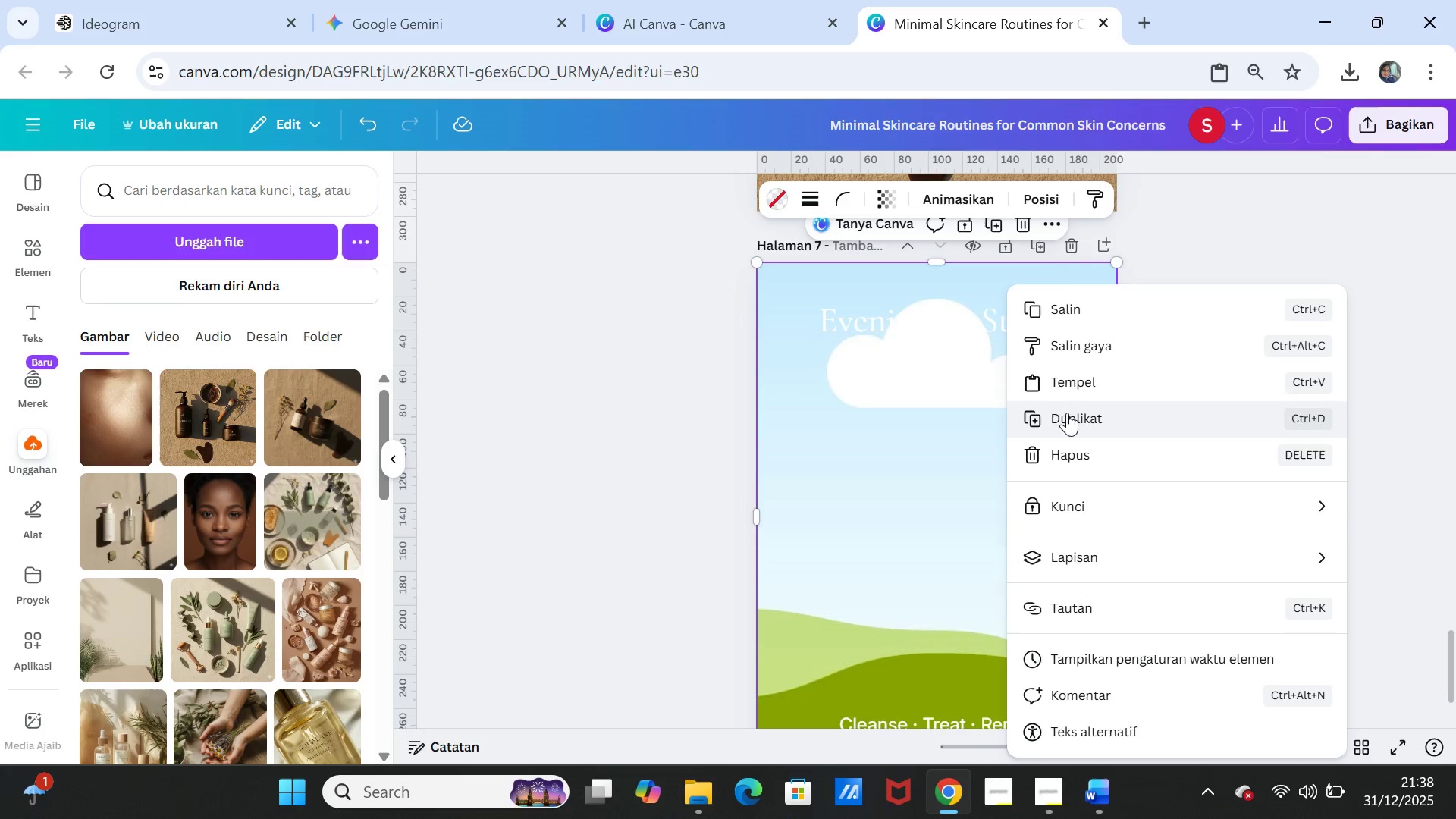 
left_click([1067, 382])
 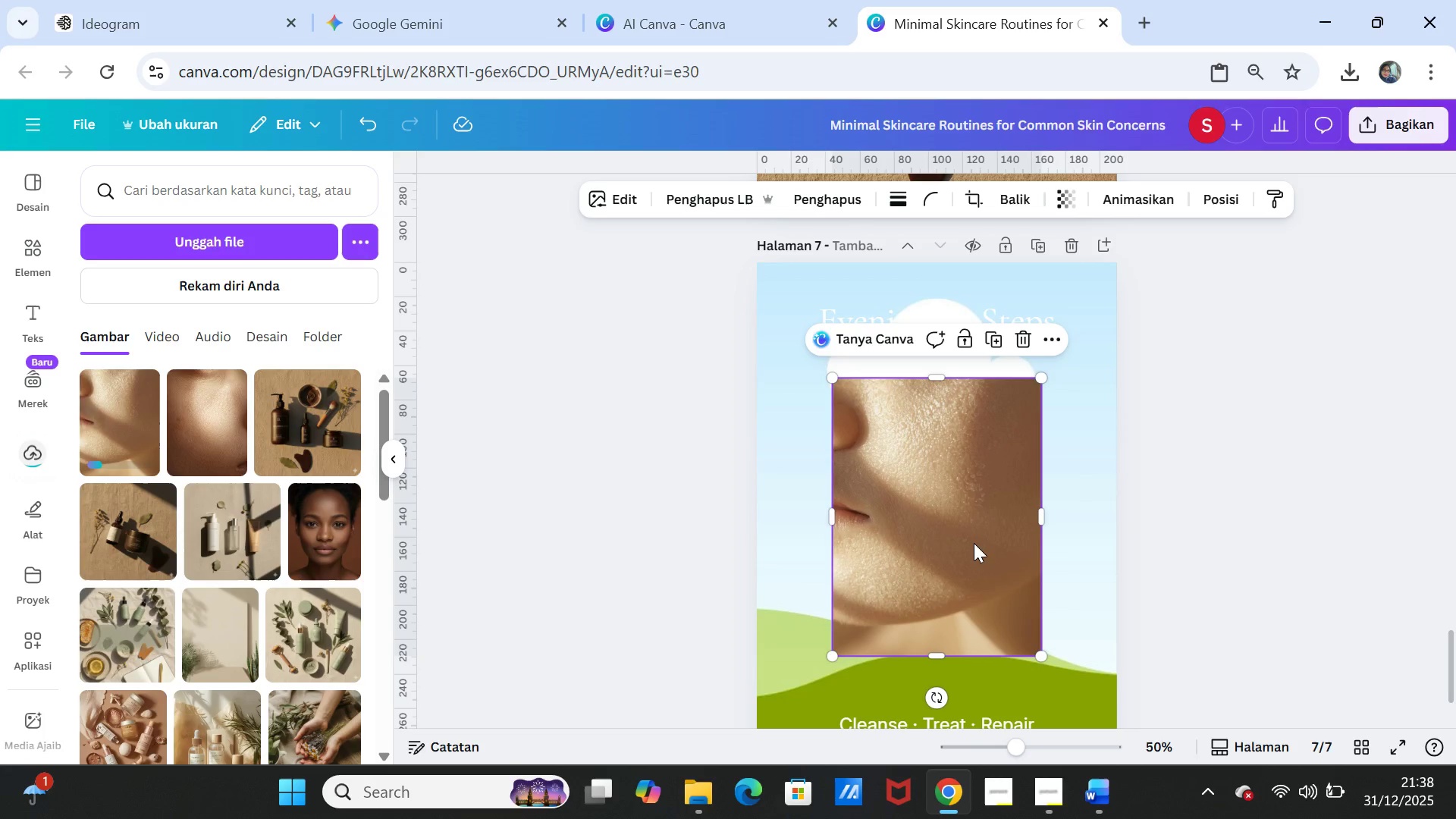 
left_click_drag(start_coordinate=[973, 536], to_coordinate=[974, 518])
 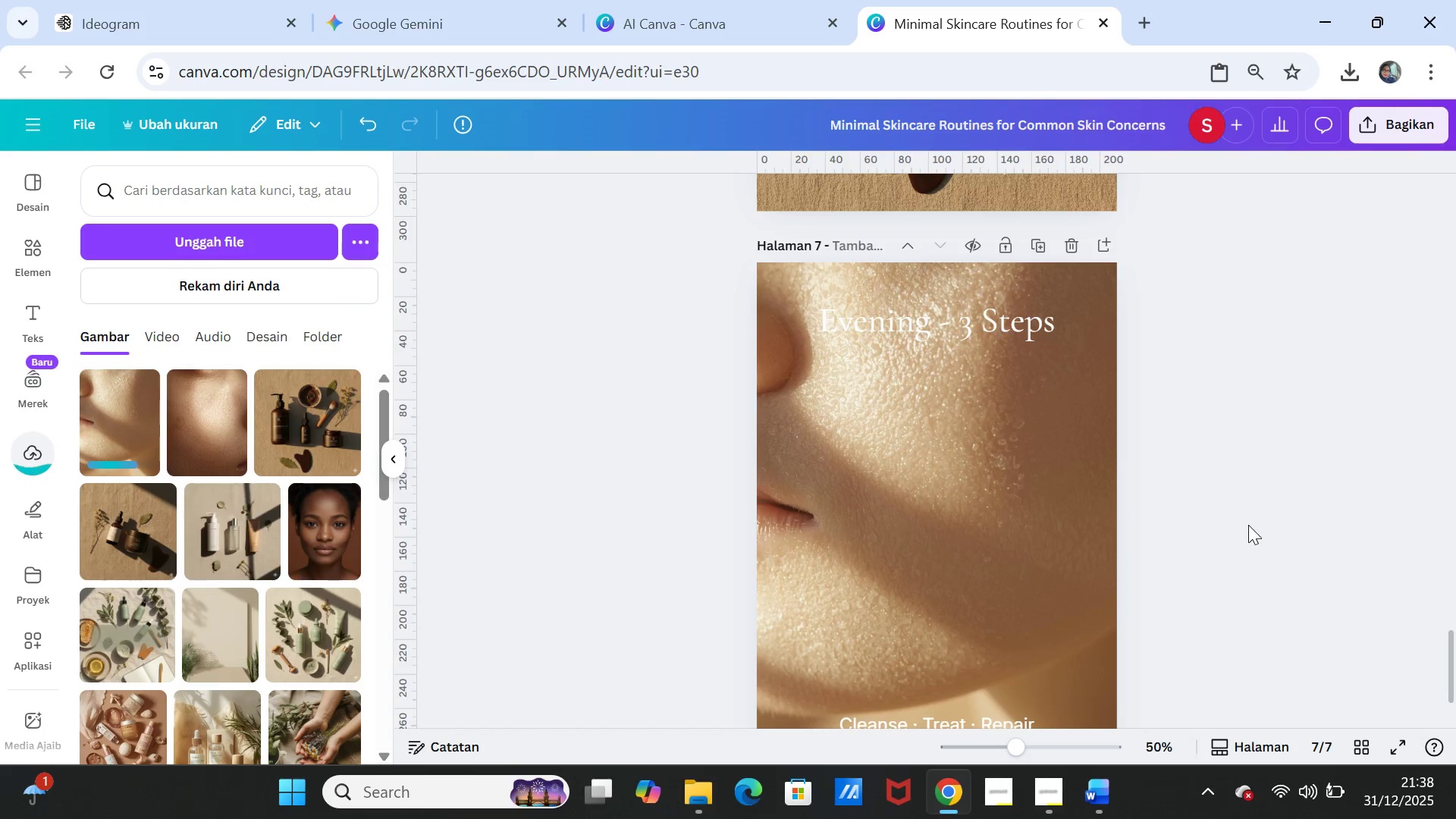 
left_click([1248, 525])
 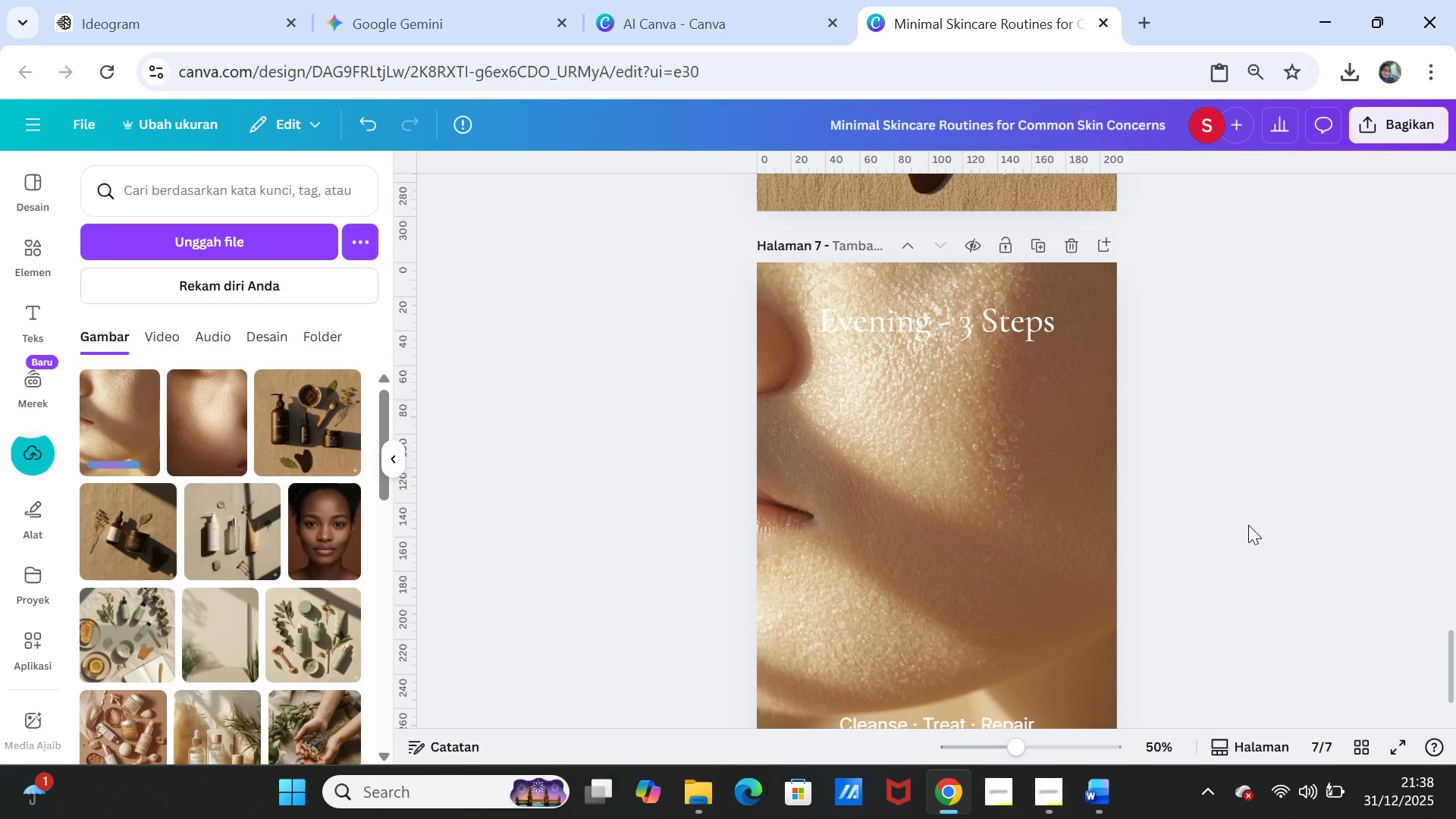 
left_click([1043, 460])
 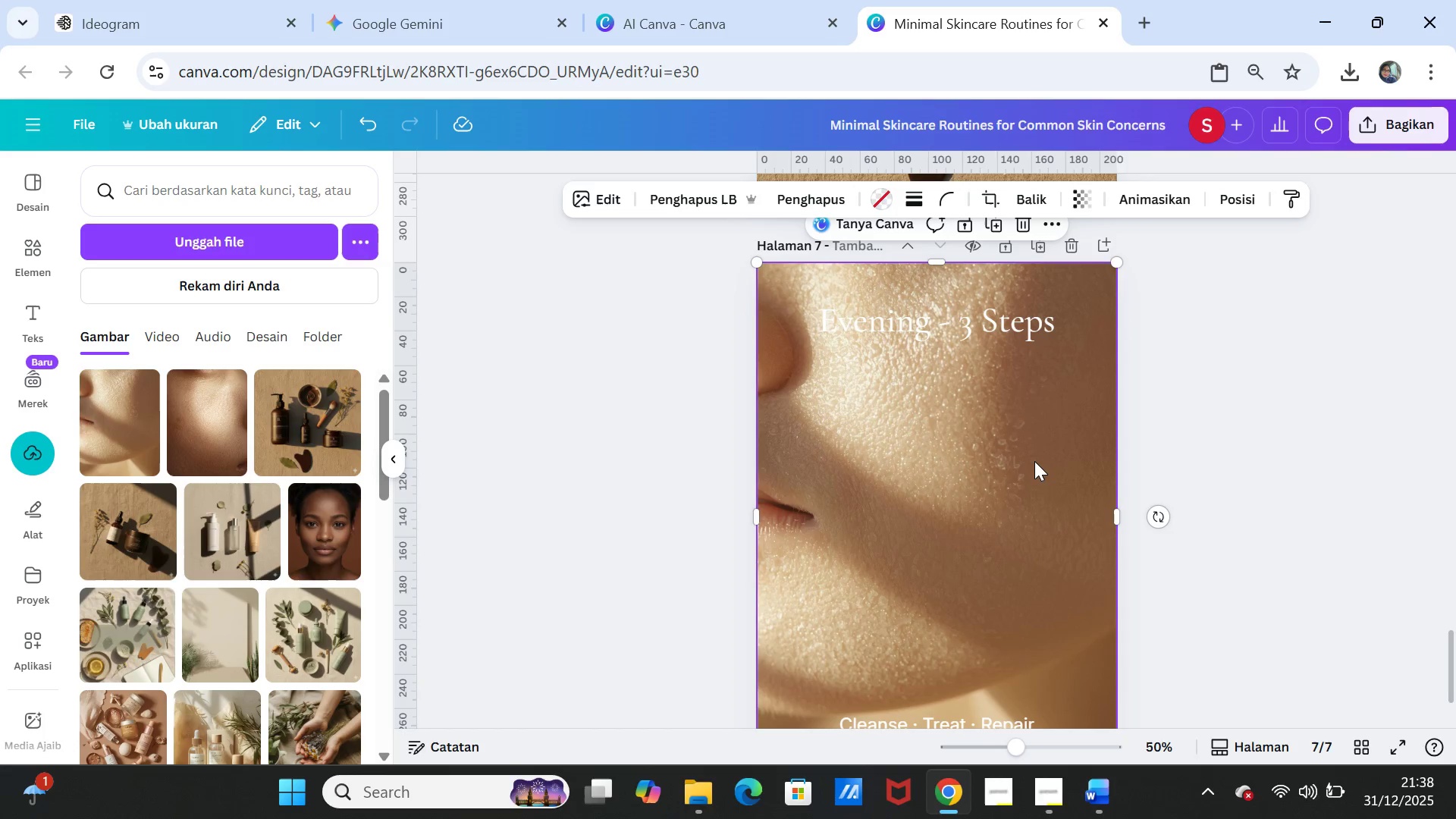 
key(Delete)
 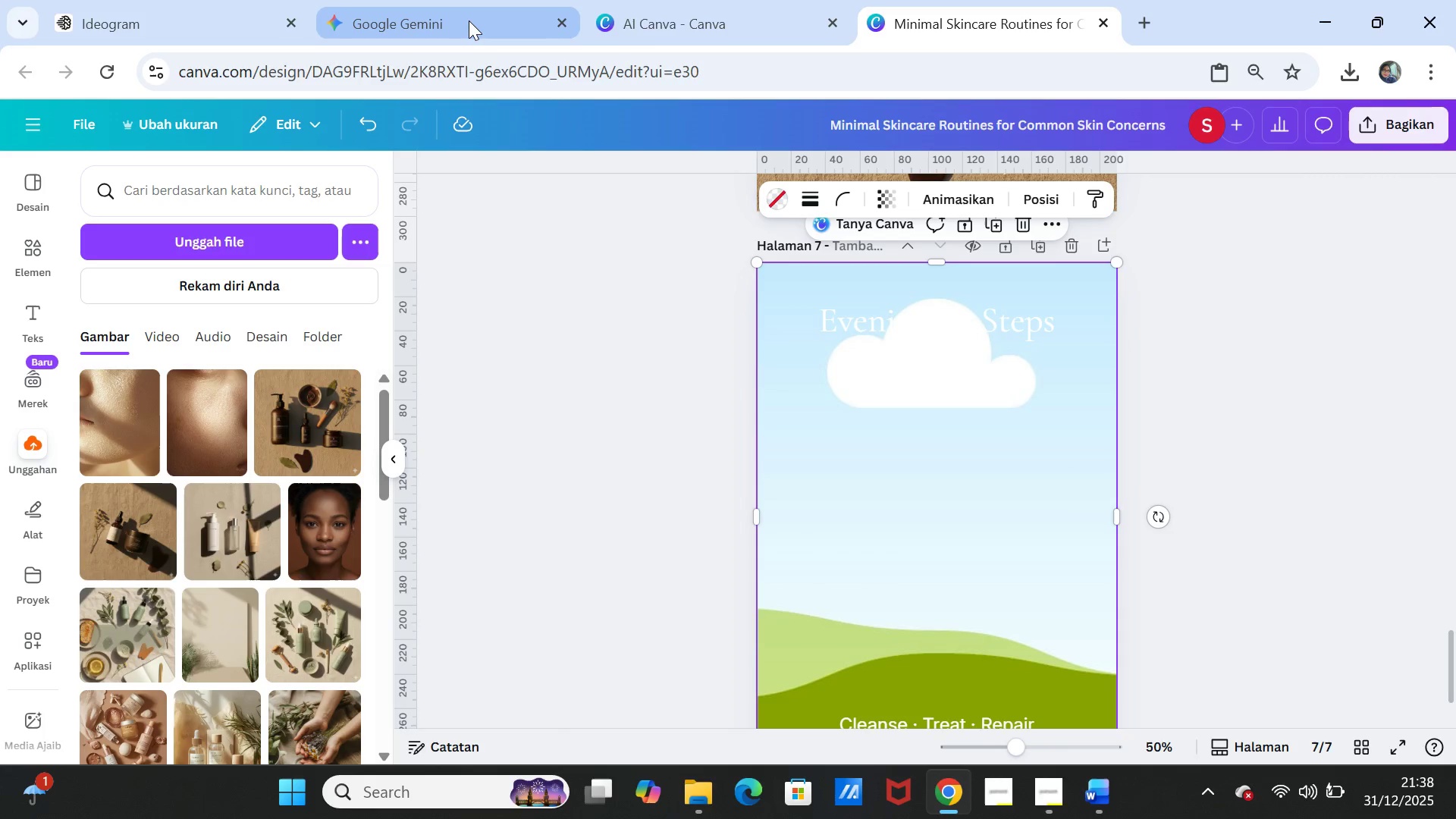 
left_click([703, 15])
 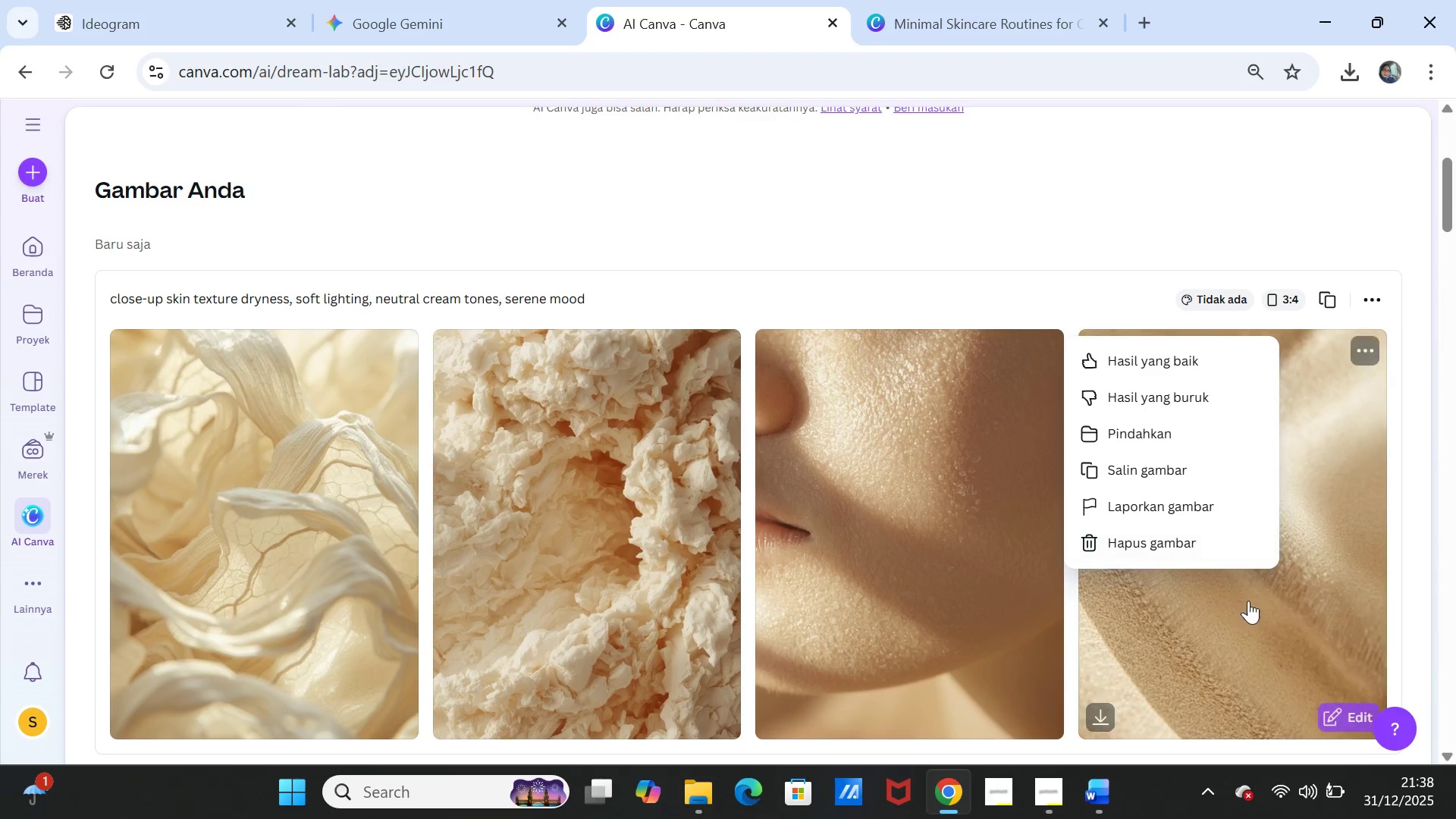 
scroll: coordinate [1283, 660], scroll_direction: down, amount: 5.0
 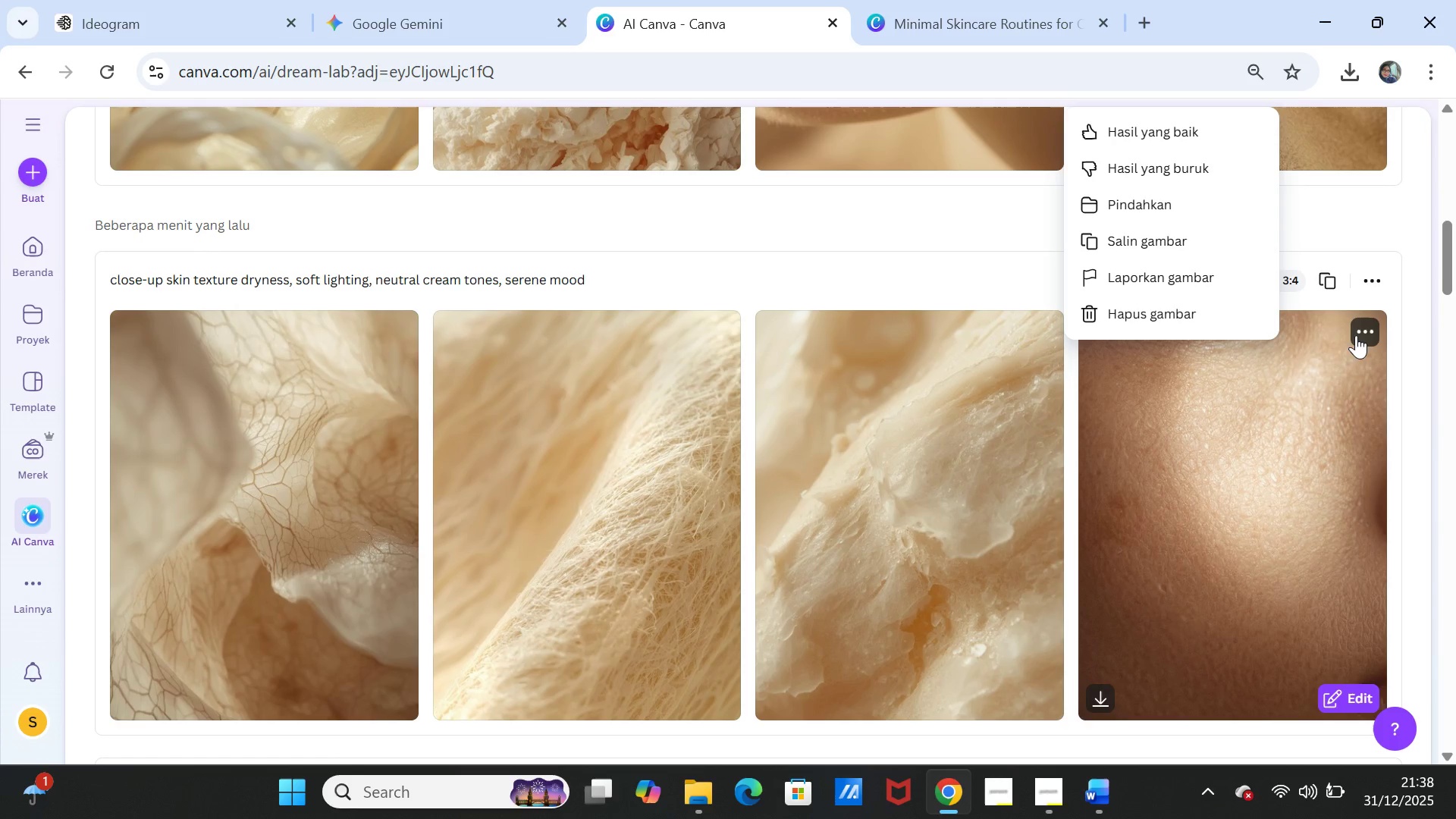 
left_click([1357, 333])
 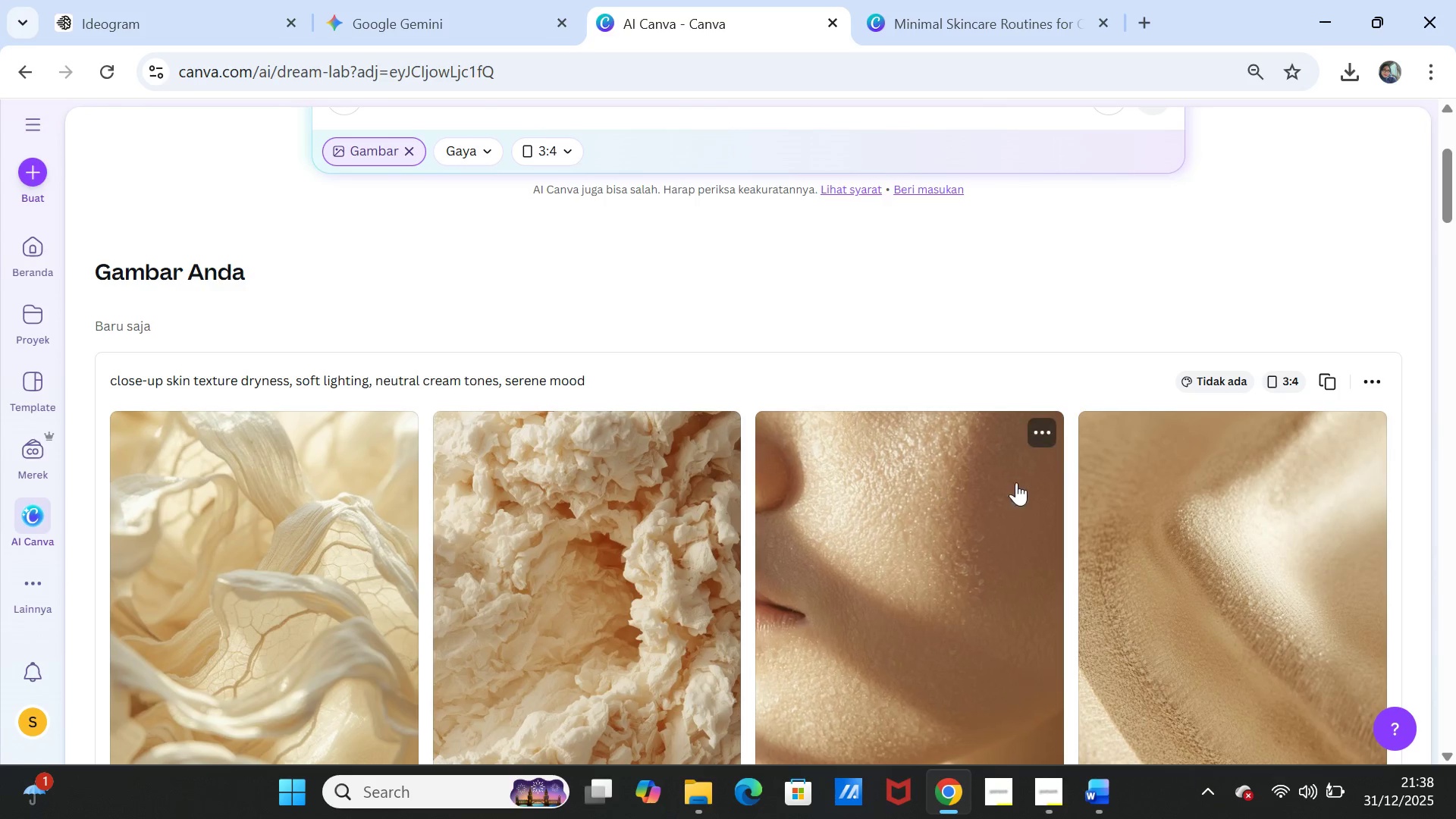 
scroll: coordinate [1174, 566], scroll_direction: down, amount: 4.0
 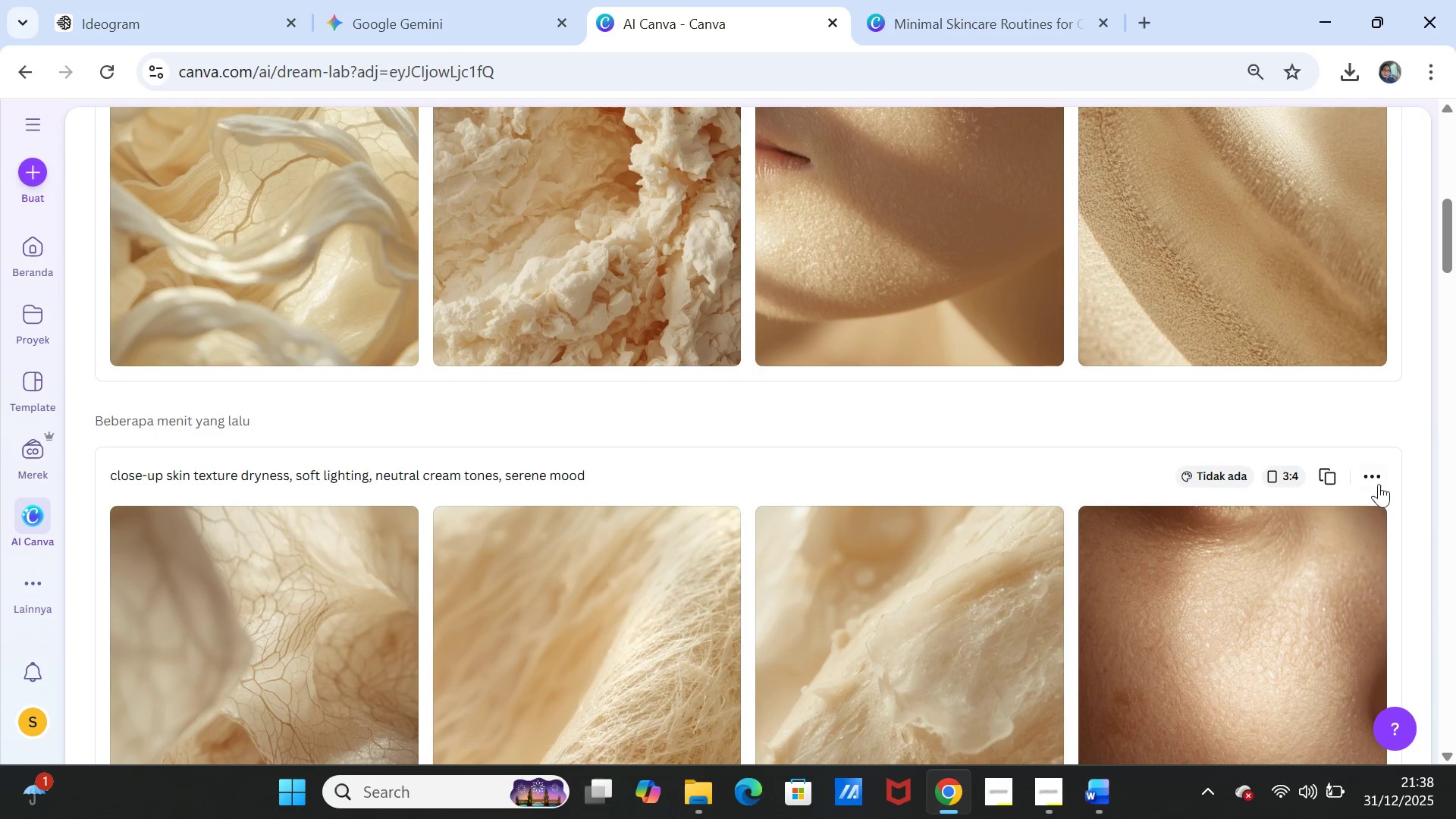 
left_click([1379, 478])
 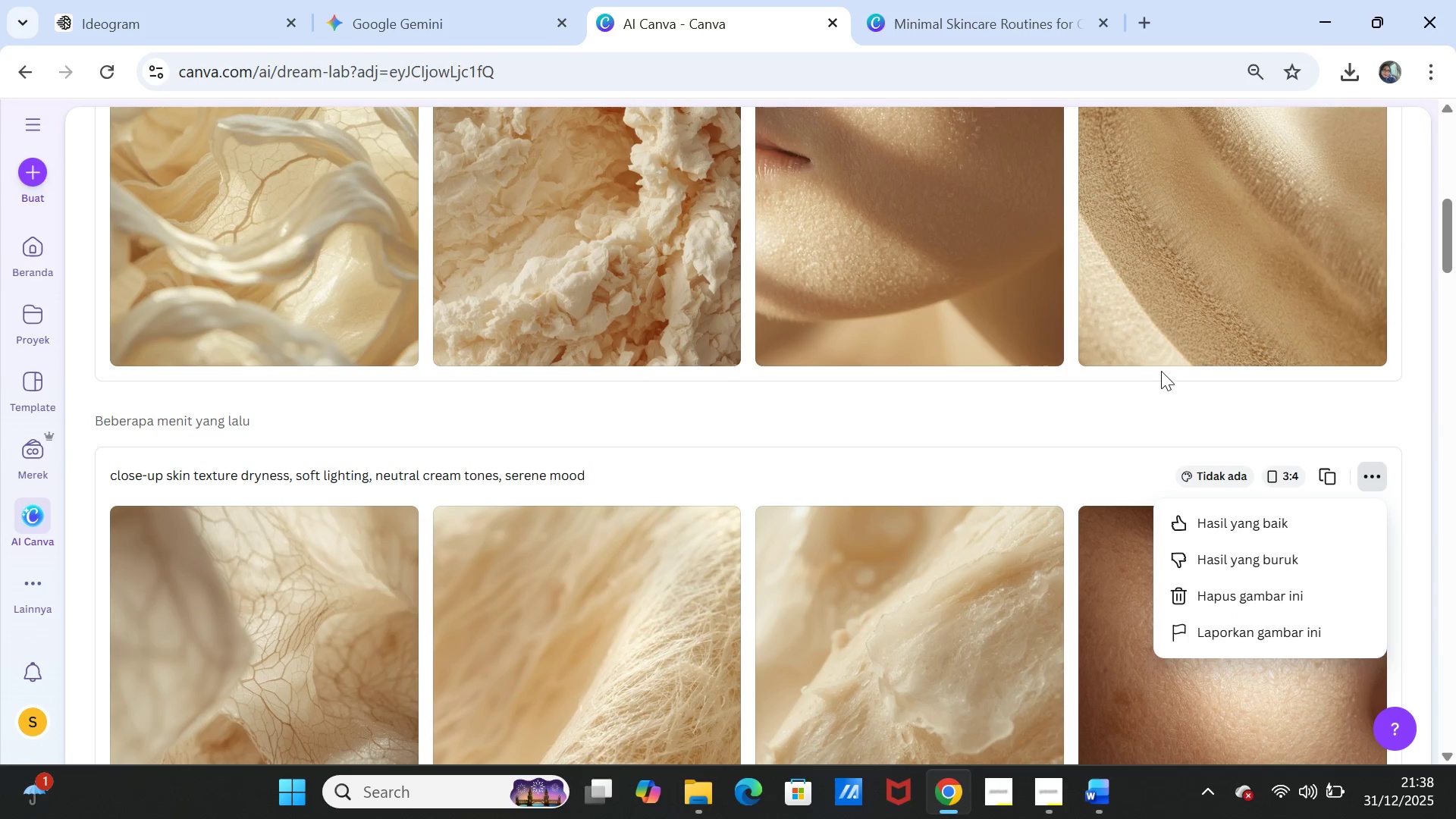 
left_click([1160, 388])
 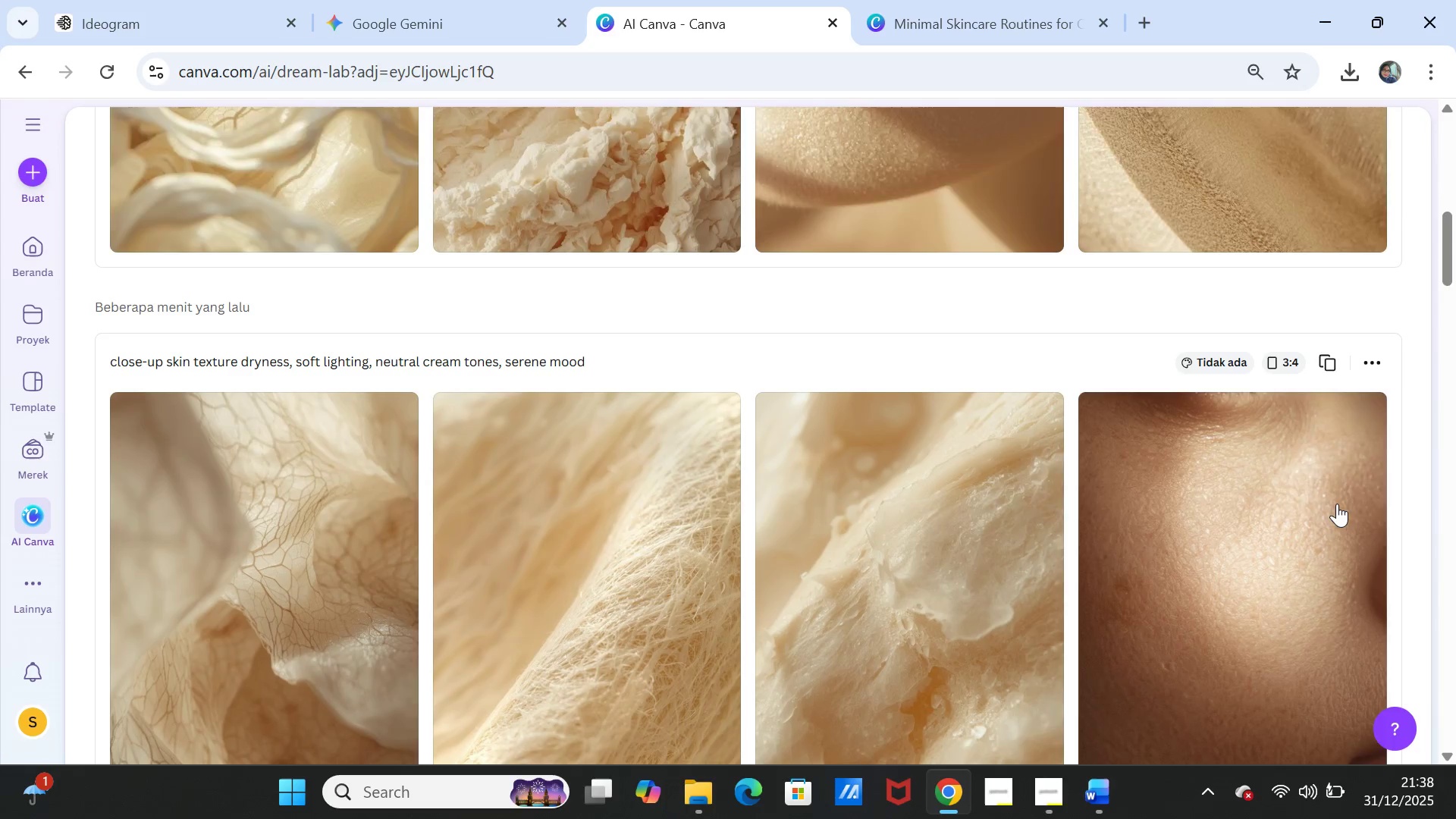 
scroll: coordinate [1337, 504], scroll_direction: down, amount: 2.0
 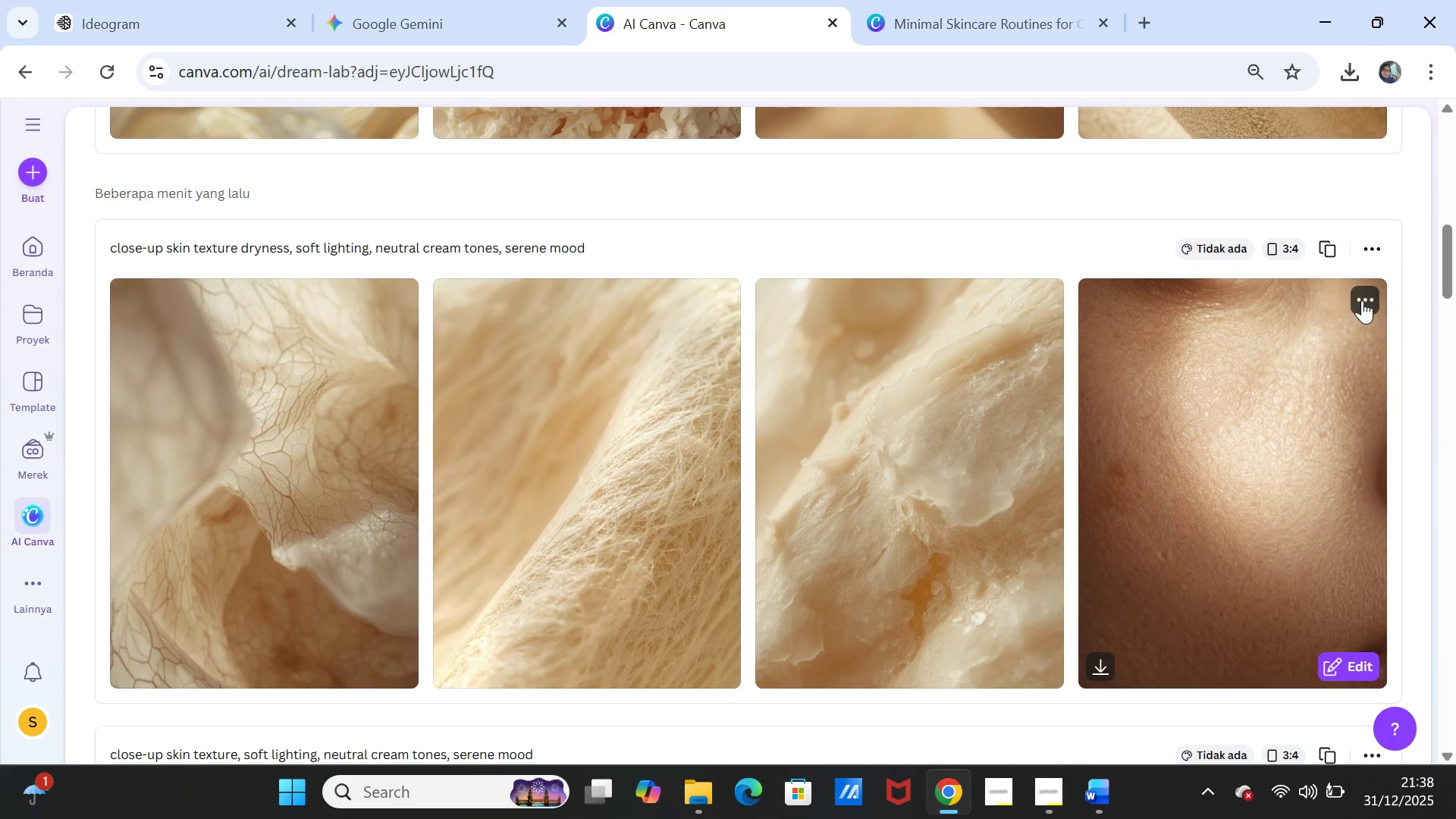 
left_click([1362, 300])
 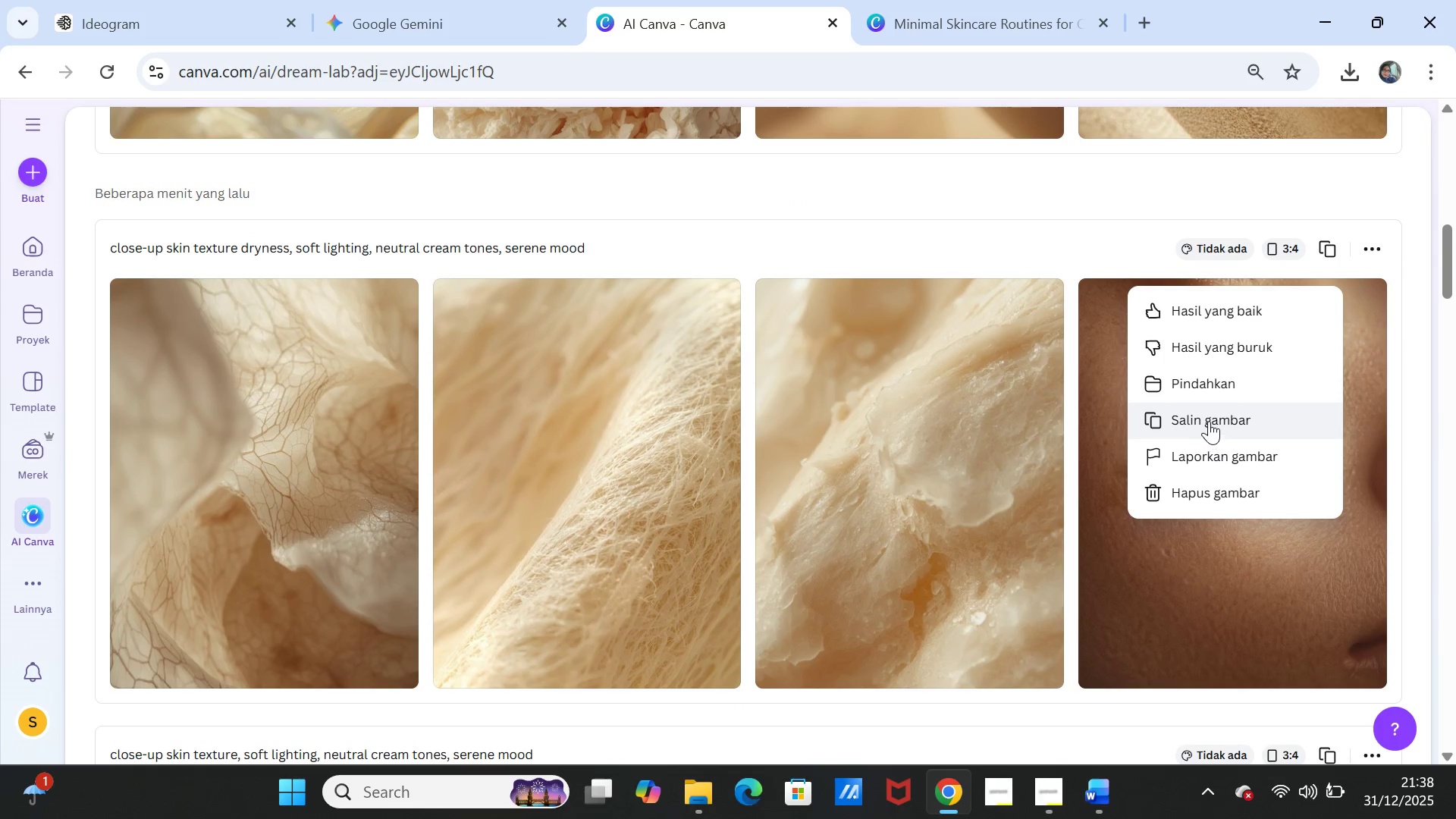 
left_click([1207, 418])
 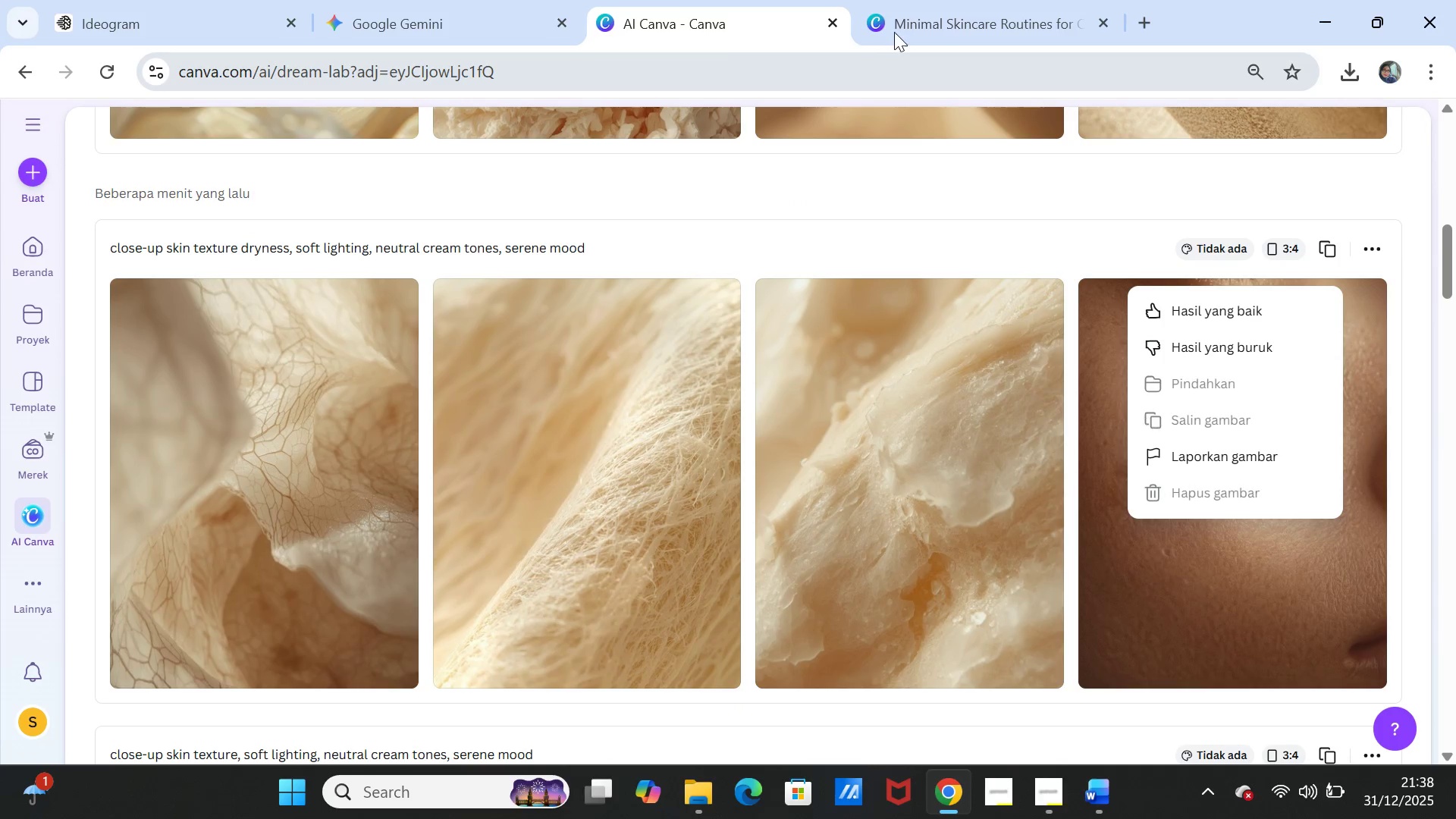 
left_click([894, 32])
 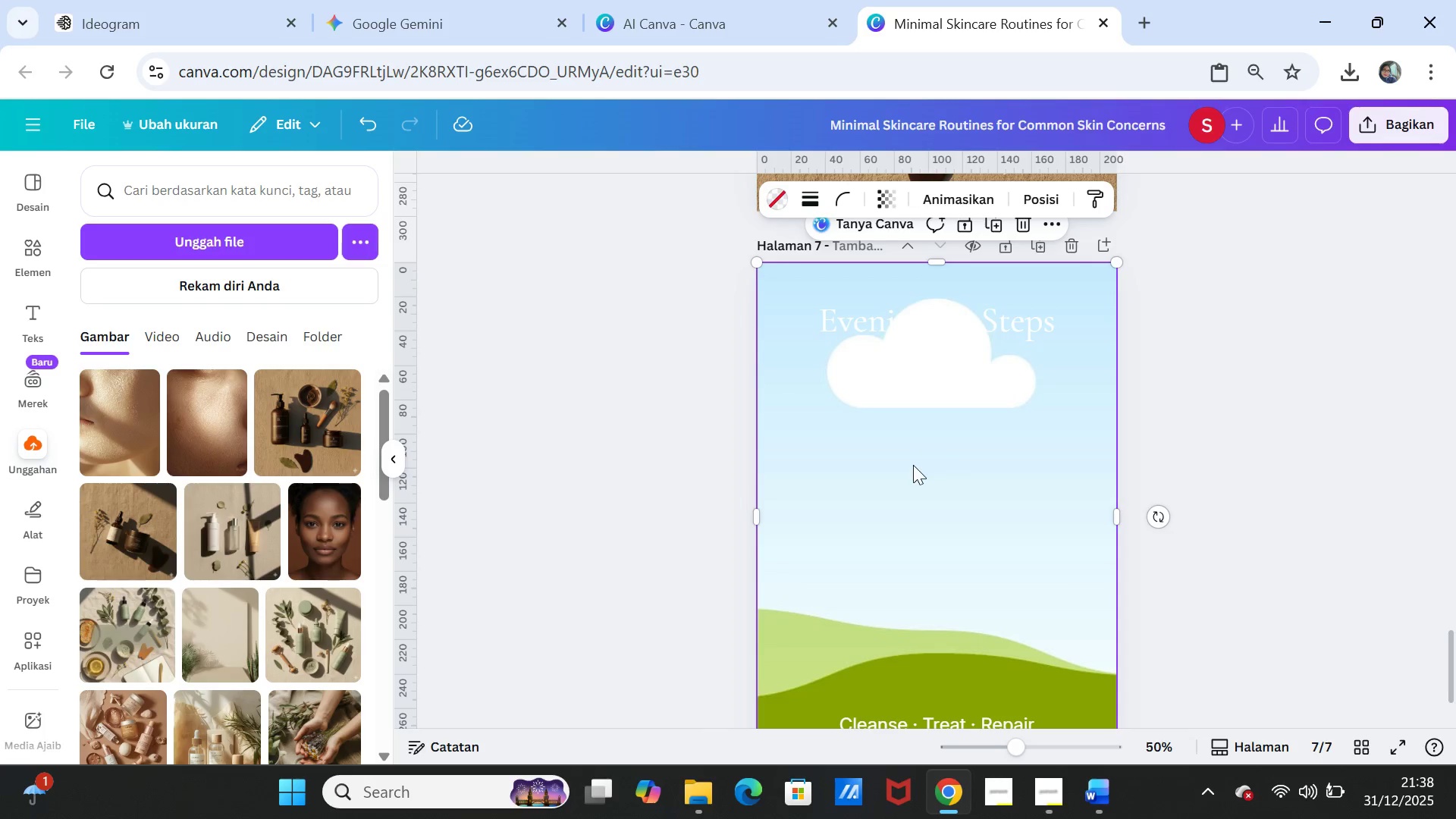 
right_click([913, 465])
 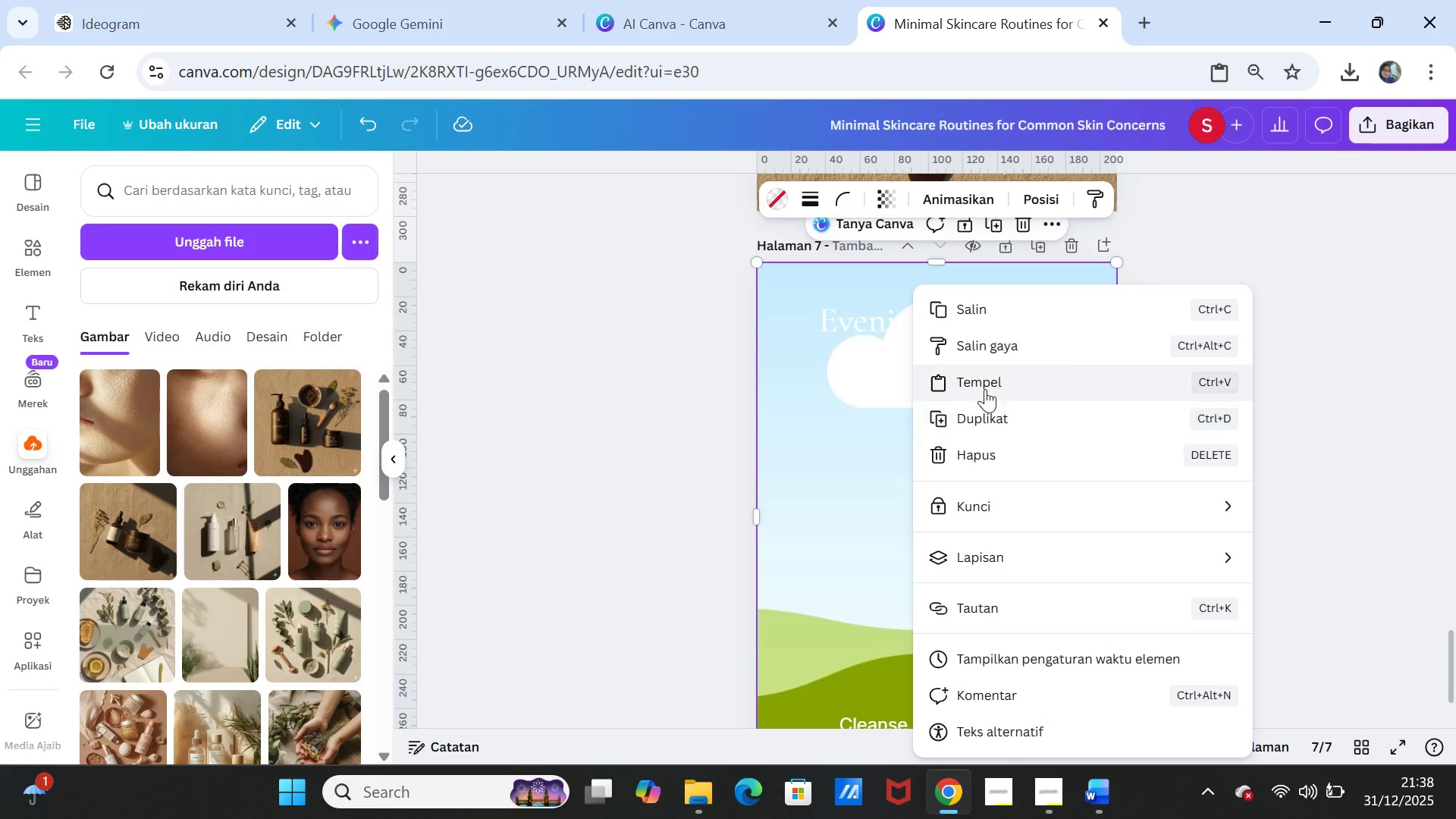 
left_click([985, 382])
 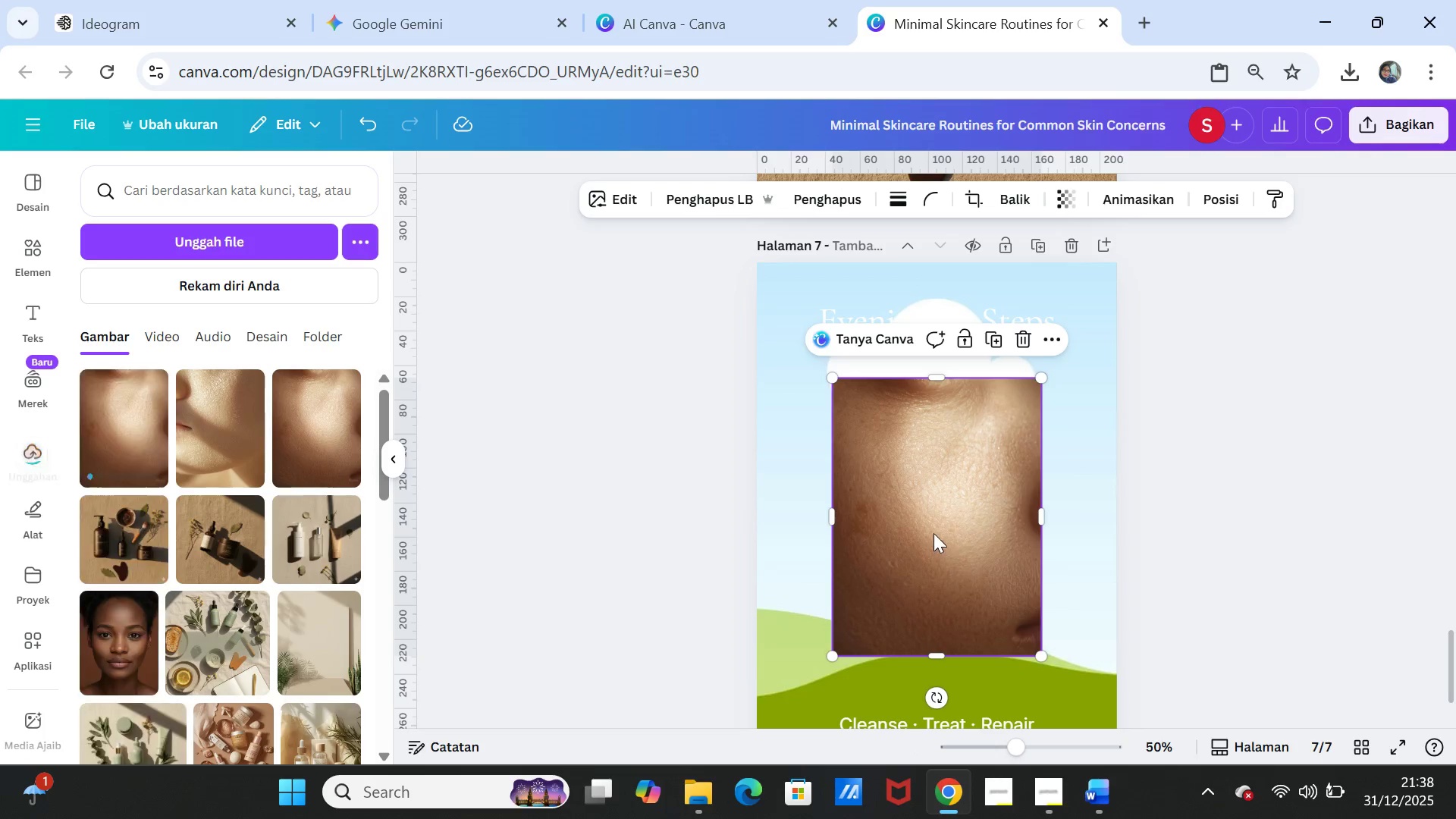 
left_click_drag(start_coordinate=[927, 519], to_coordinate=[930, 500])
 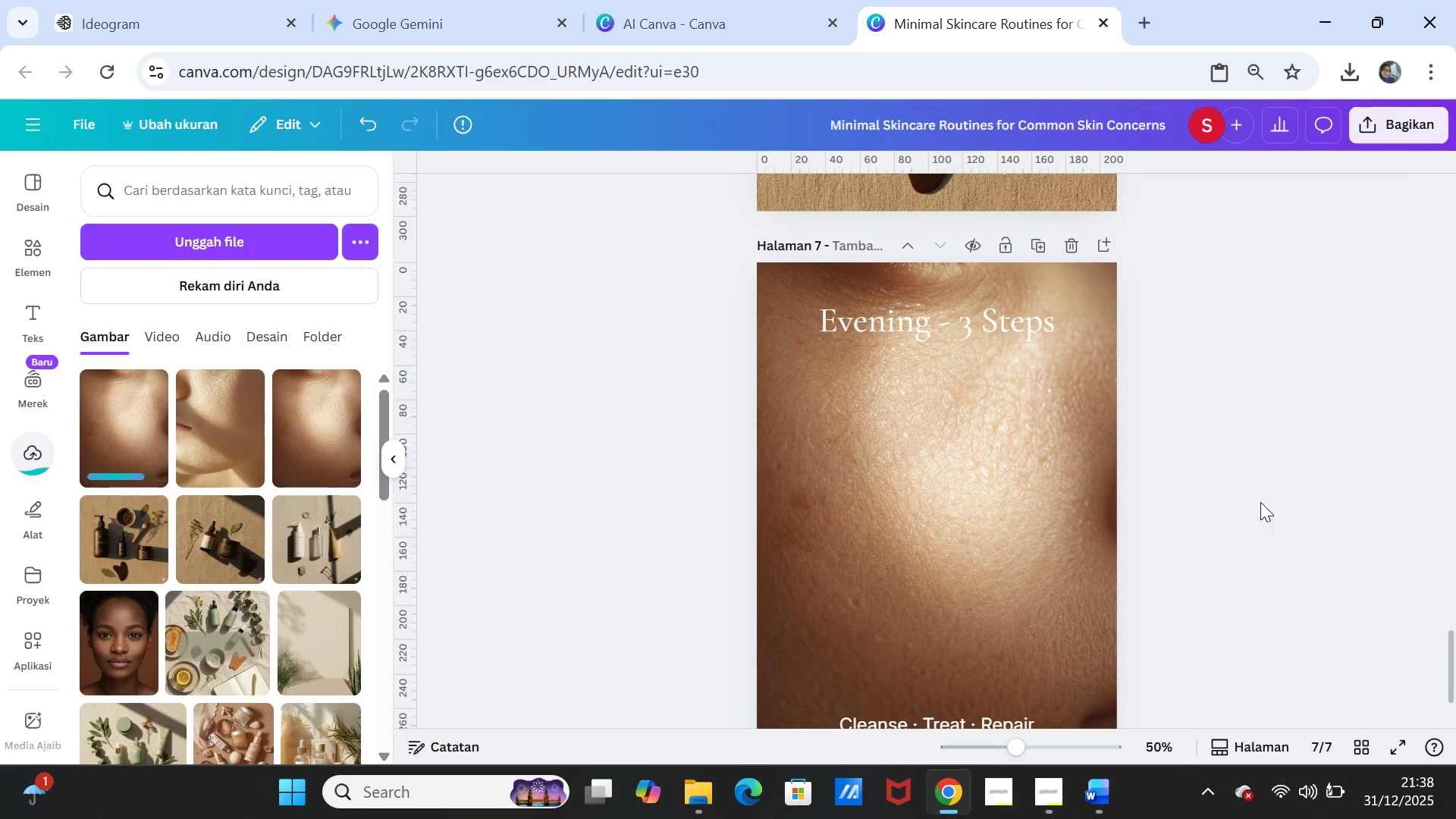 
left_click([1260, 502])
 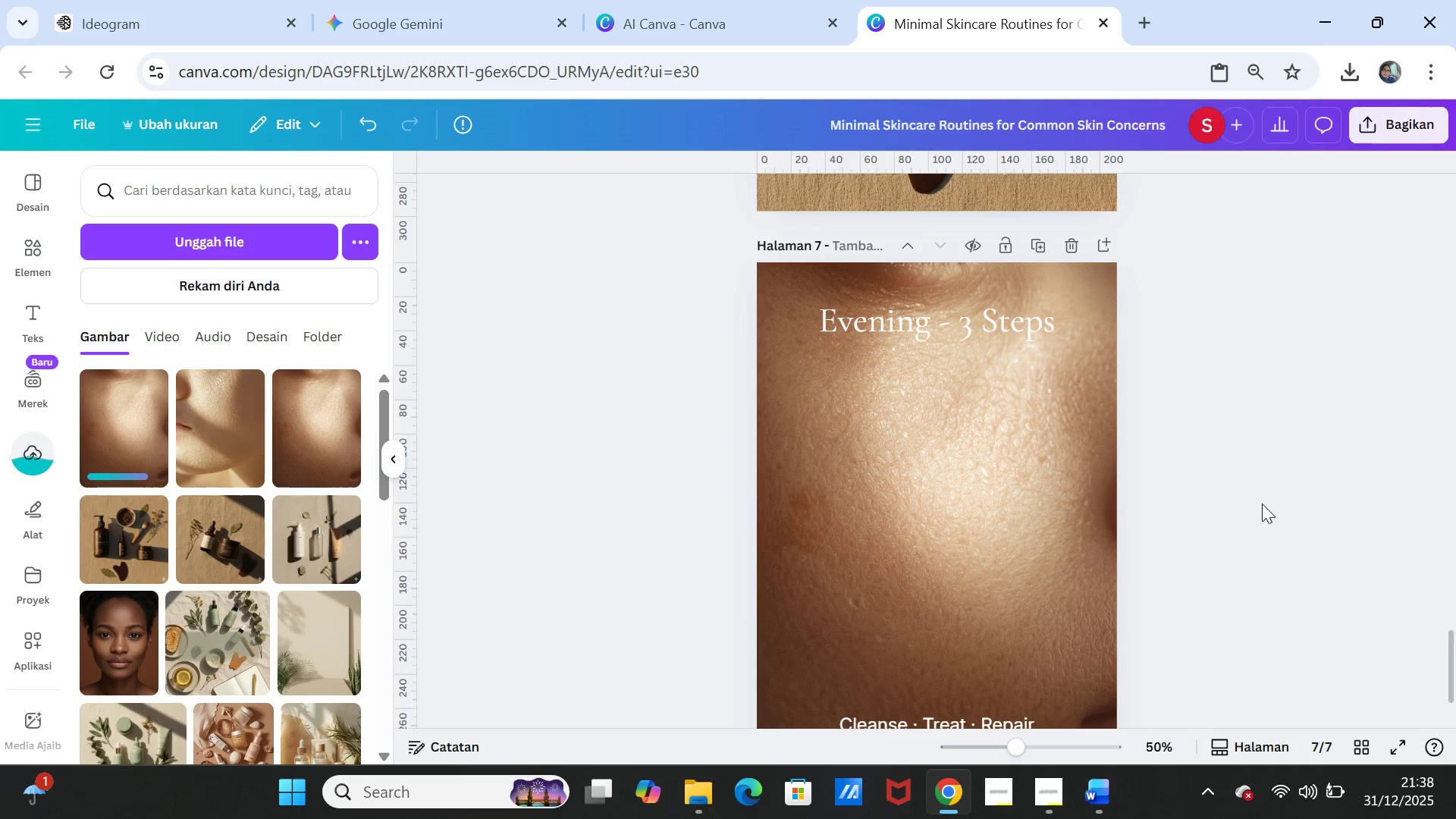 
scroll: coordinate [1263, 505], scroll_direction: down, amount: 1.0
 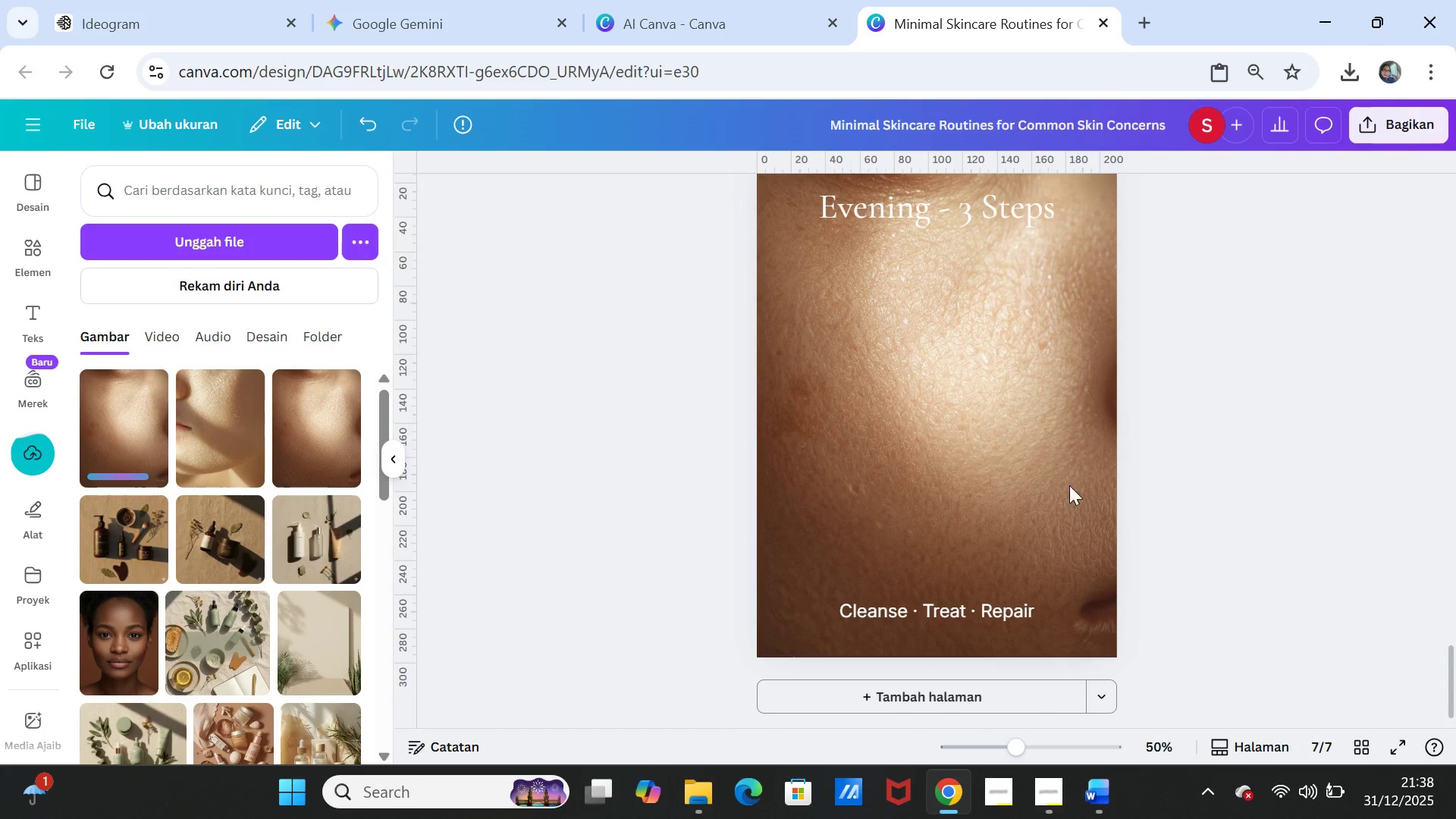 
left_click([866, 474])
 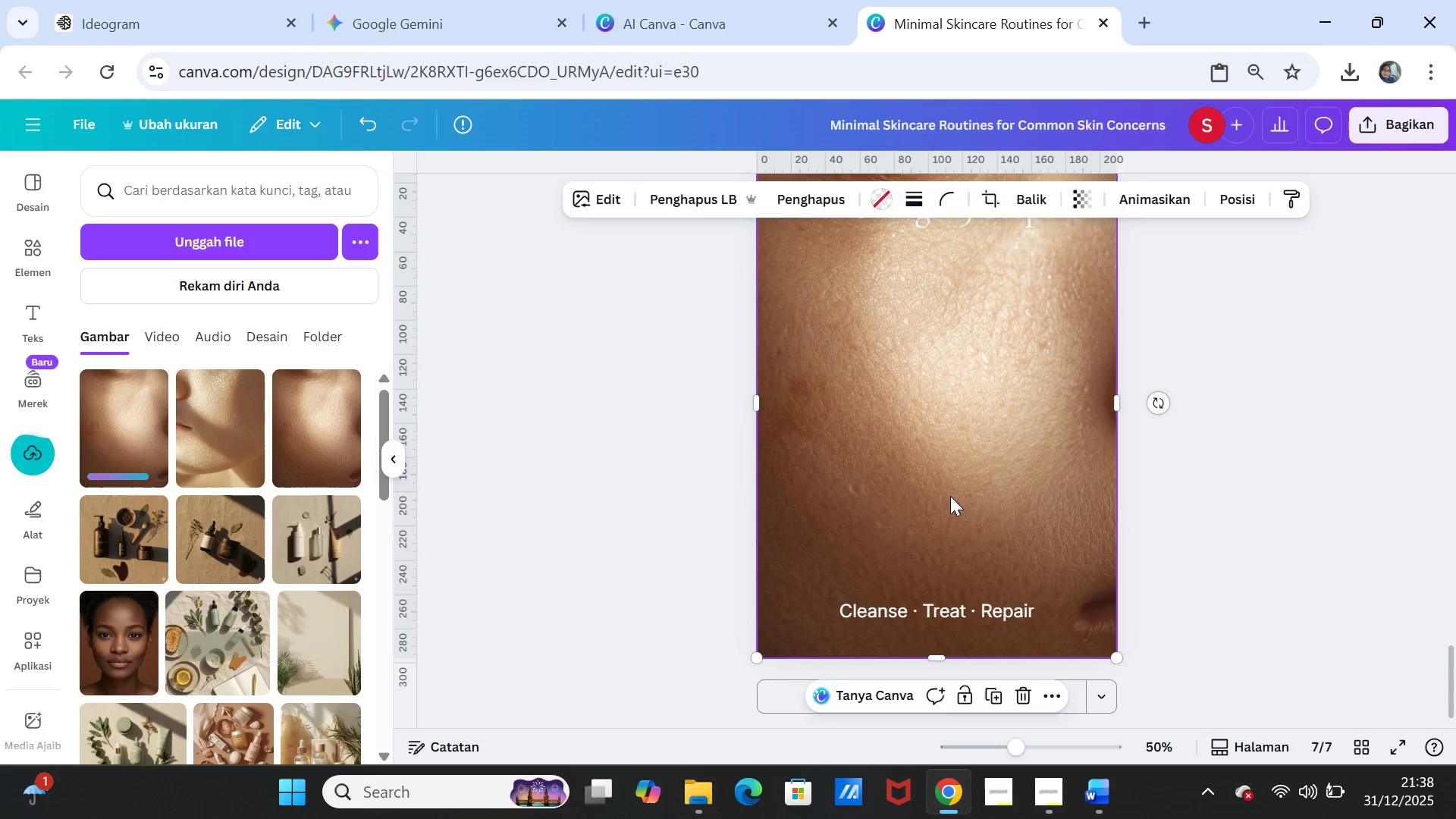 
scroll: coordinate [950, 496], scroll_direction: up, amount: 1.0
 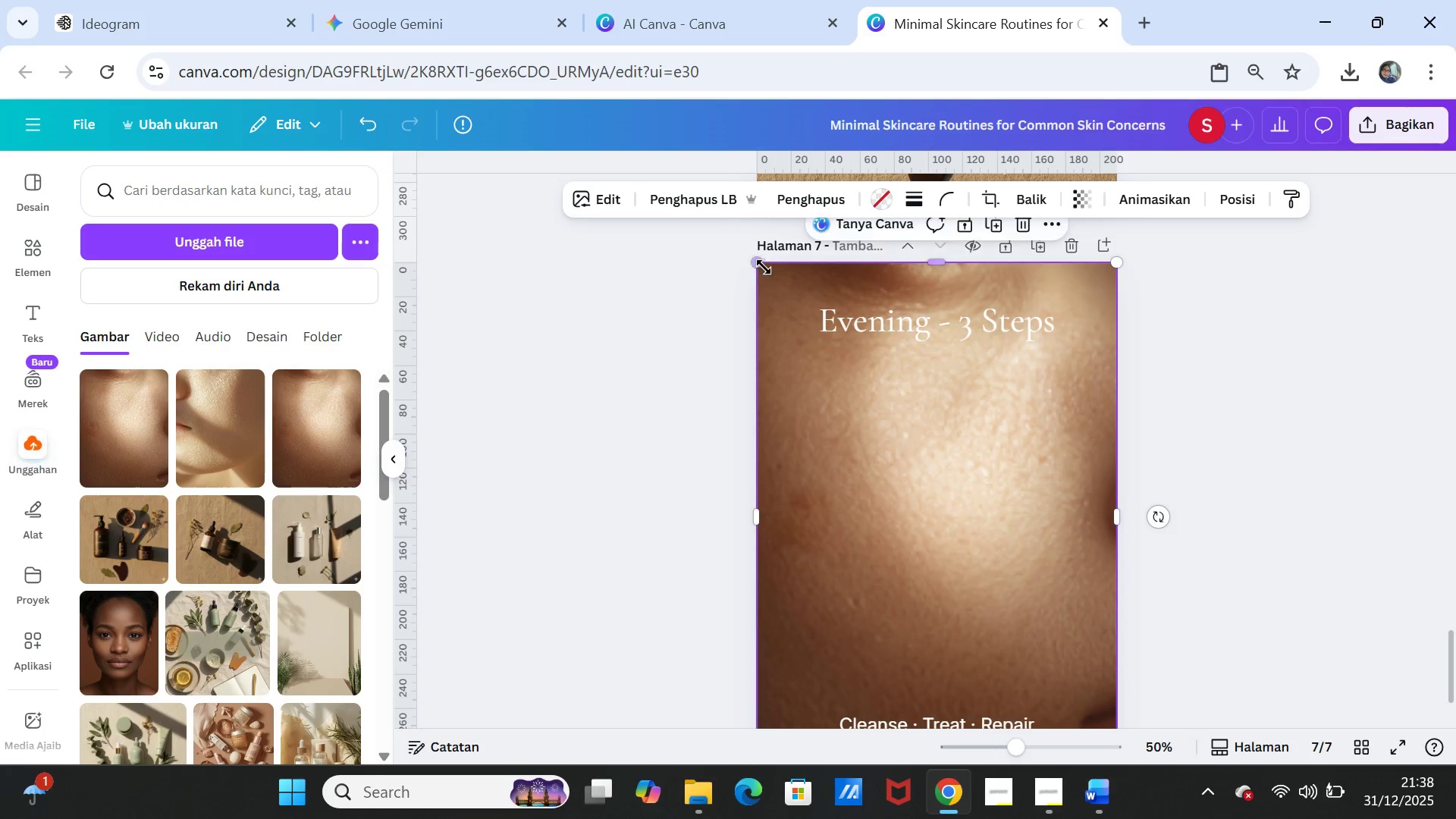 
left_click_drag(start_coordinate=[761, 262], to_coordinate=[746, 225])
 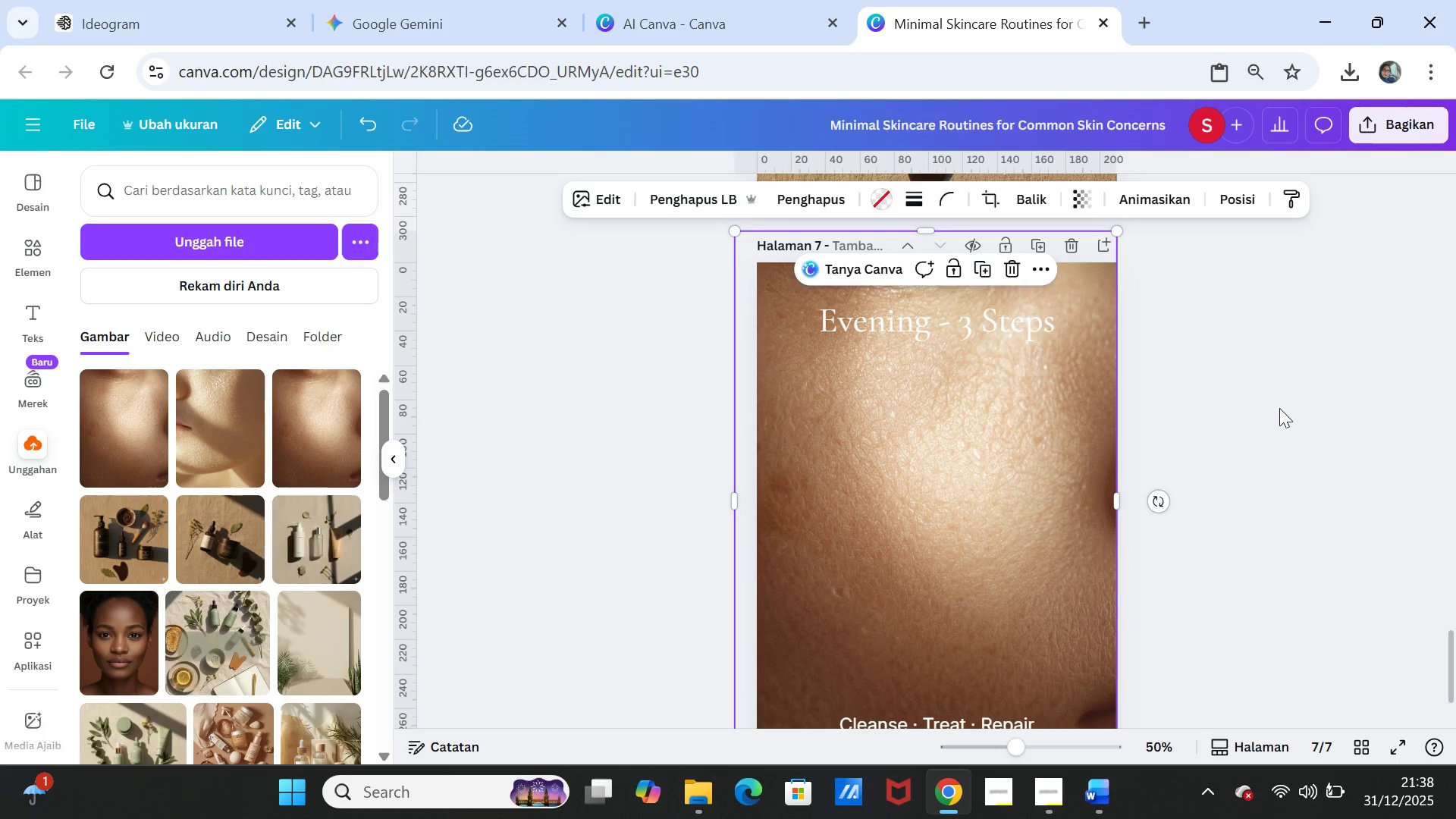 
left_click([1279, 408])
 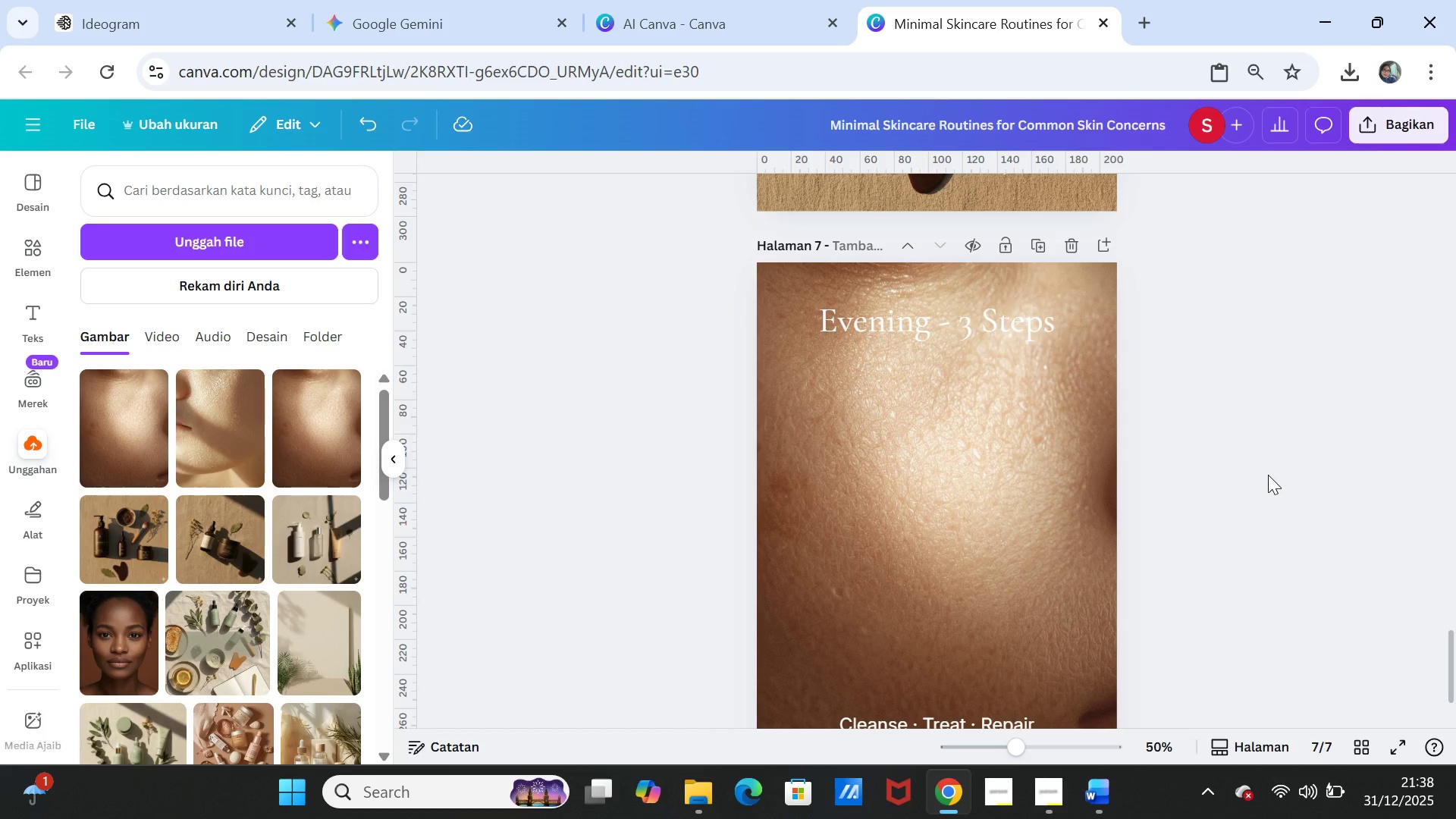 
left_click([1268, 475])
 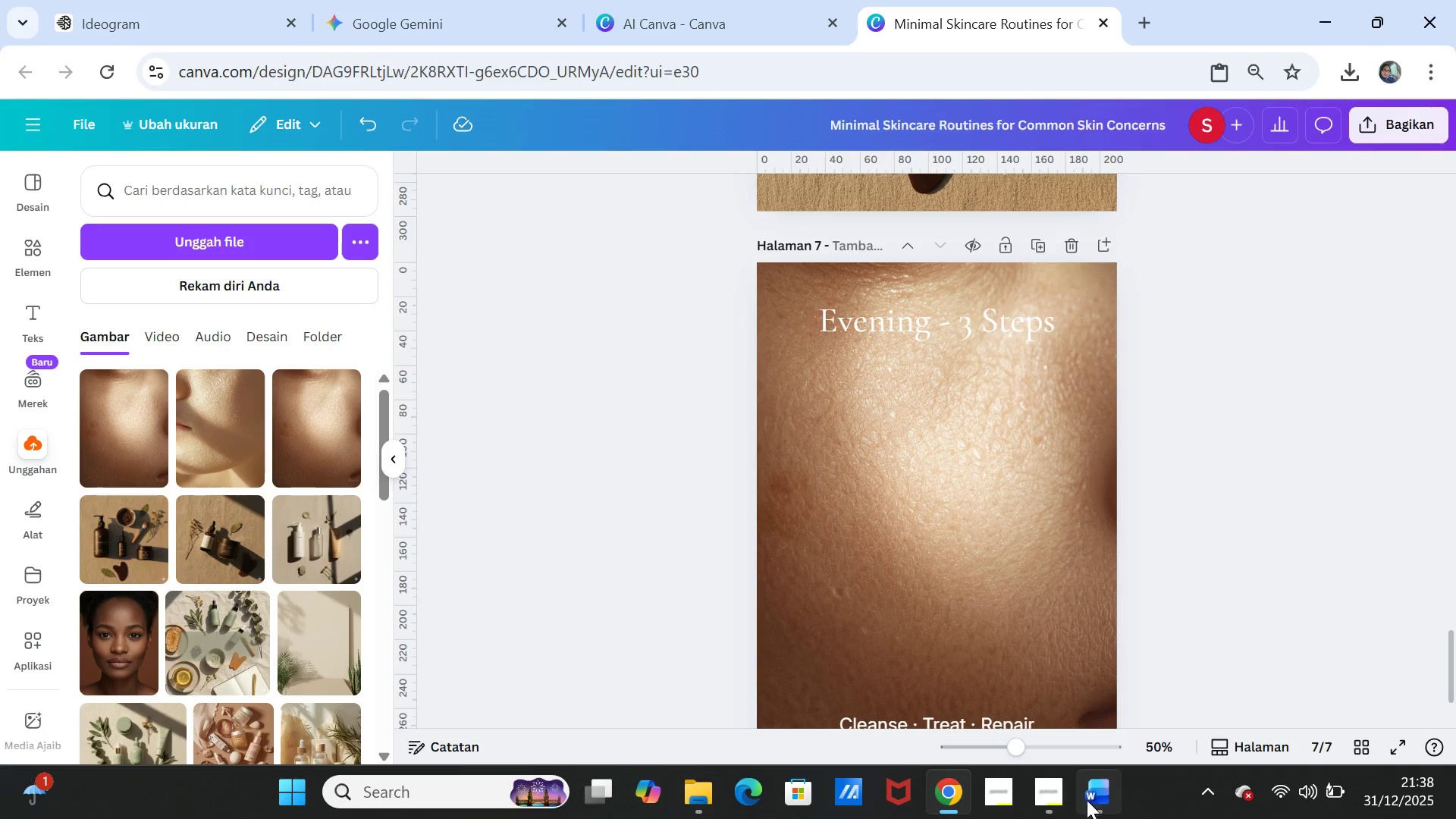 
left_click([1094, 805])
 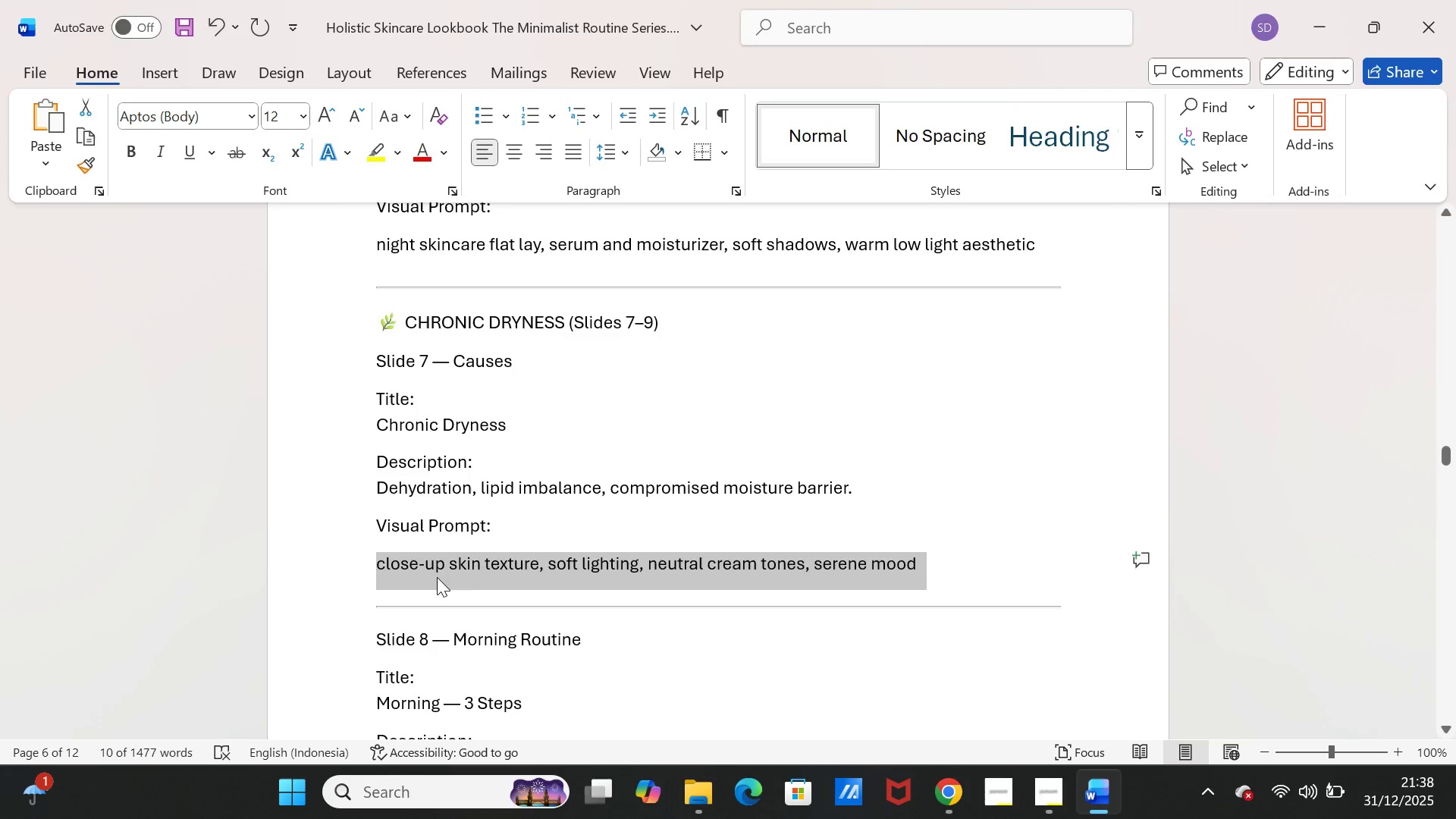 
scroll: coordinate [436, 577], scroll_direction: down, amount: 2.0
 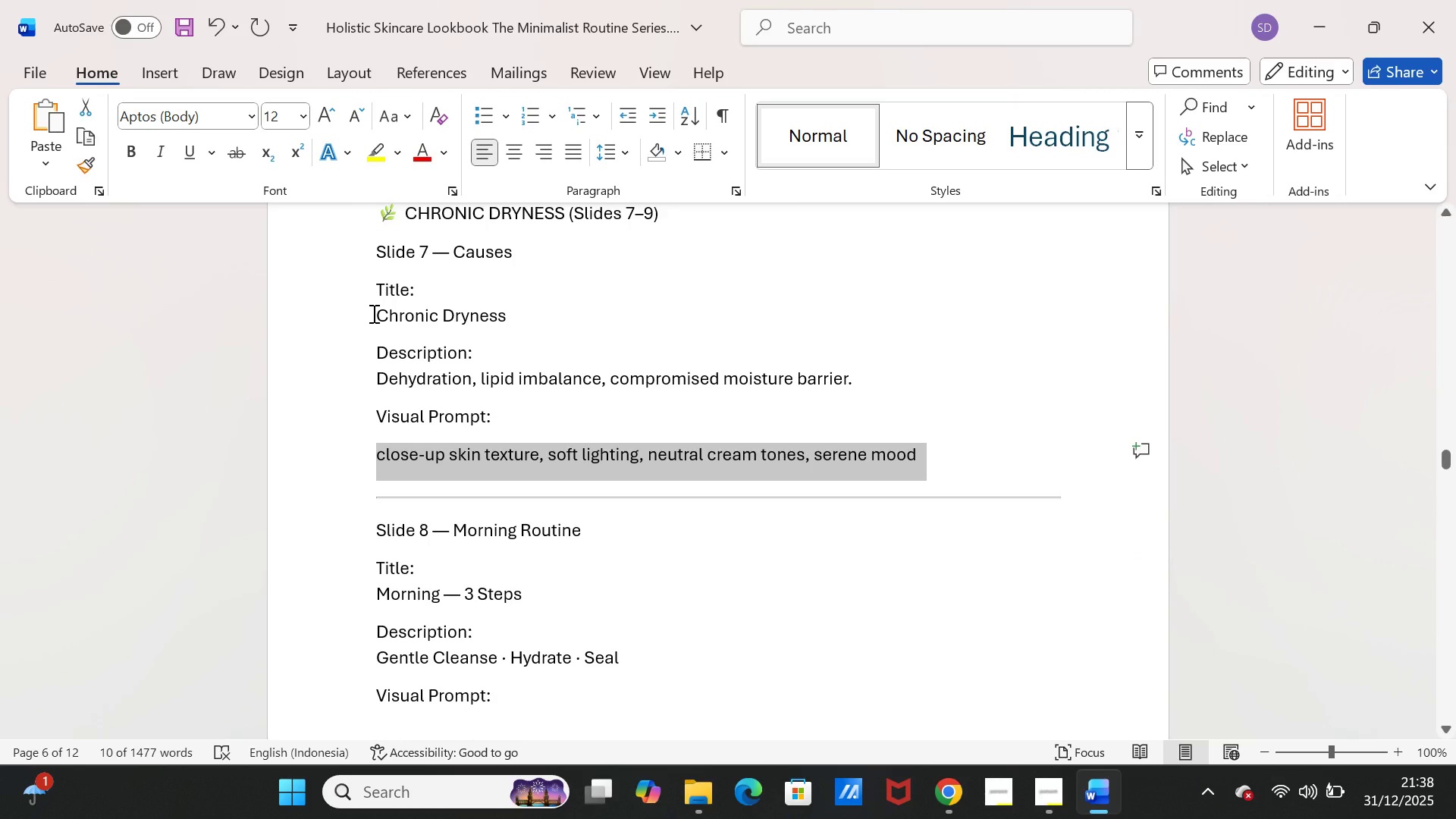 
left_click_drag(start_coordinate=[372, 313], to_coordinate=[551, 304])
 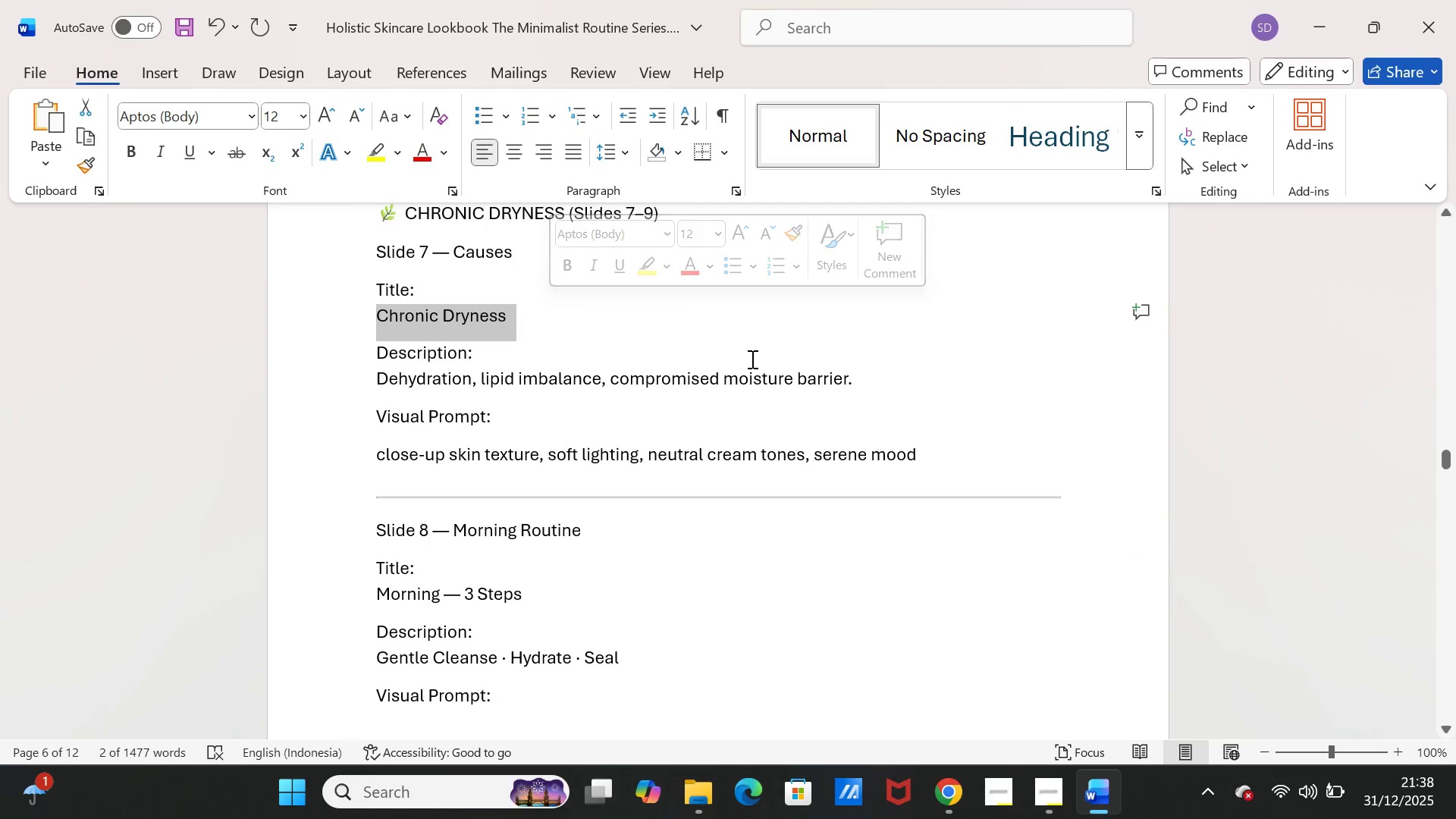 
key(Control+C)
 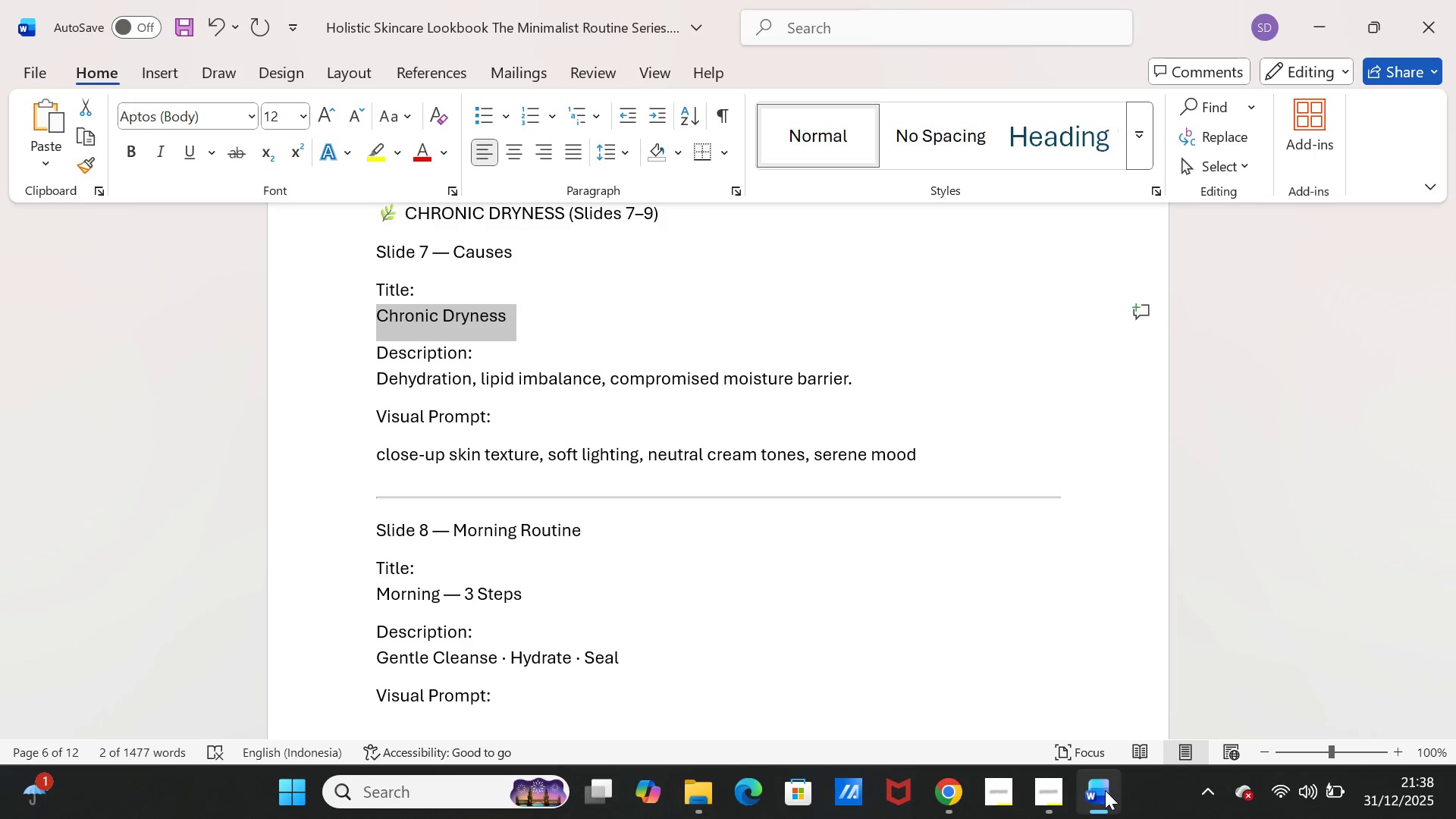 
left_click([1105, 790])
 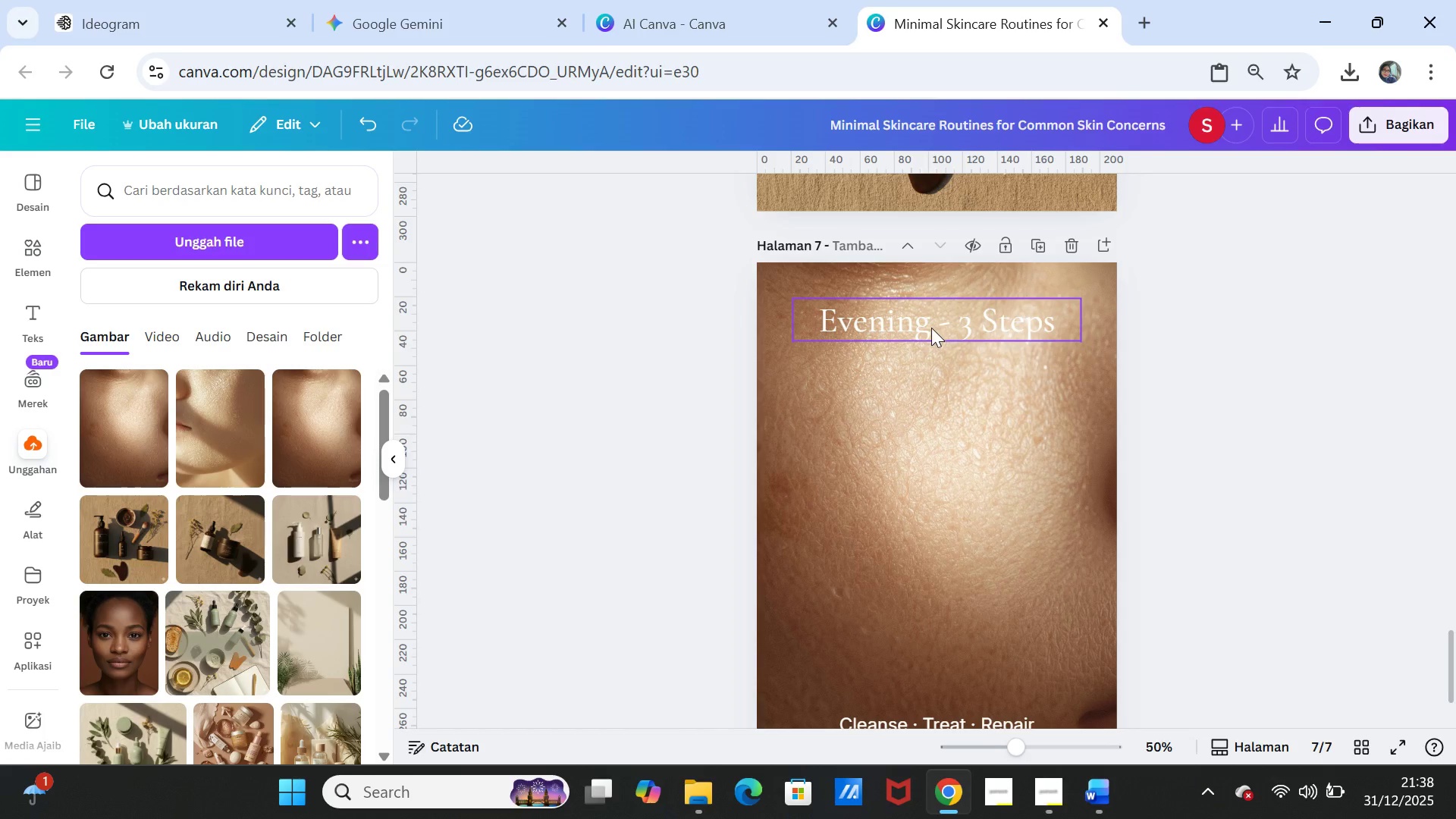 
double_click([931, 328])
 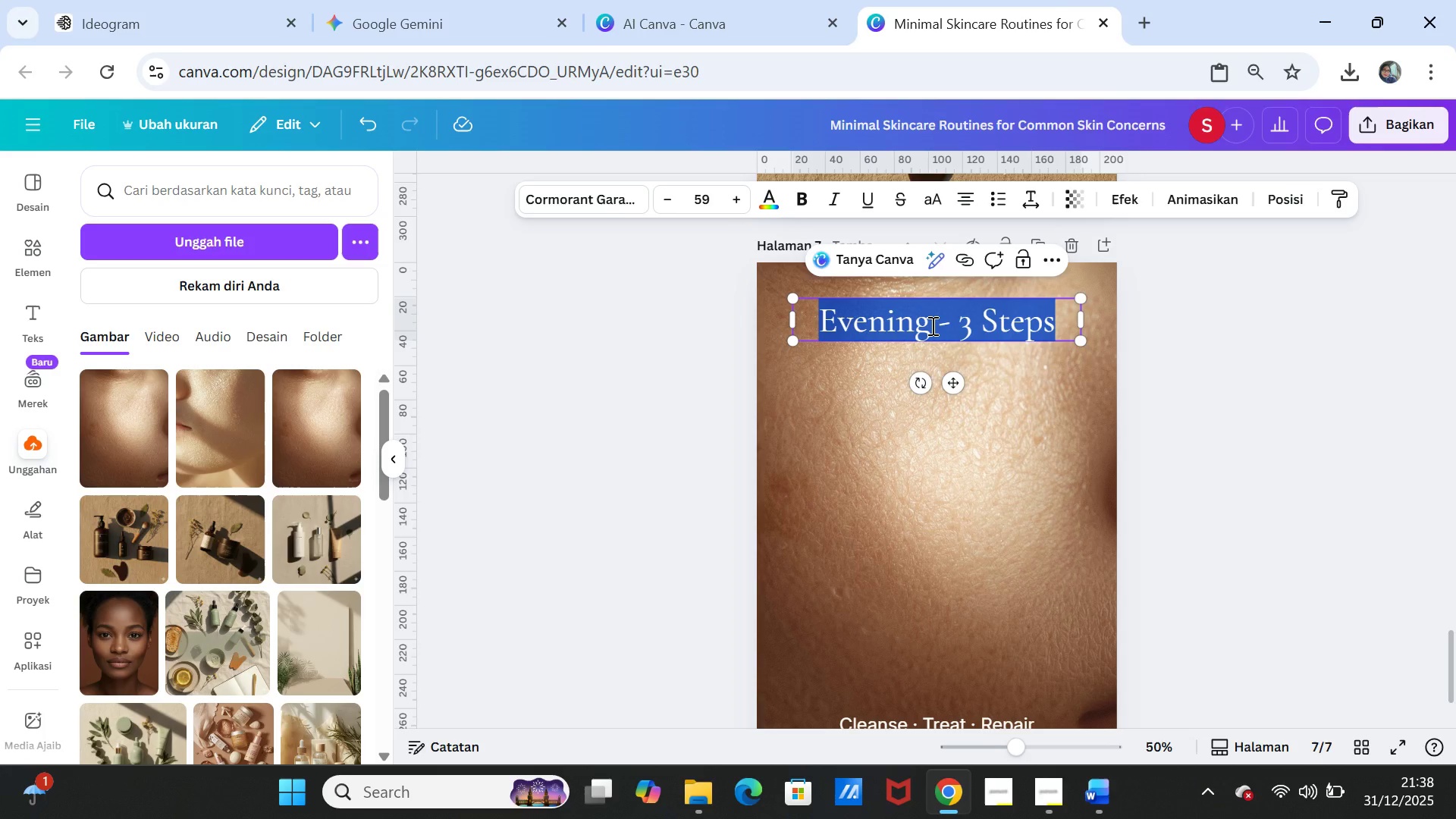 
key(Control+V)
 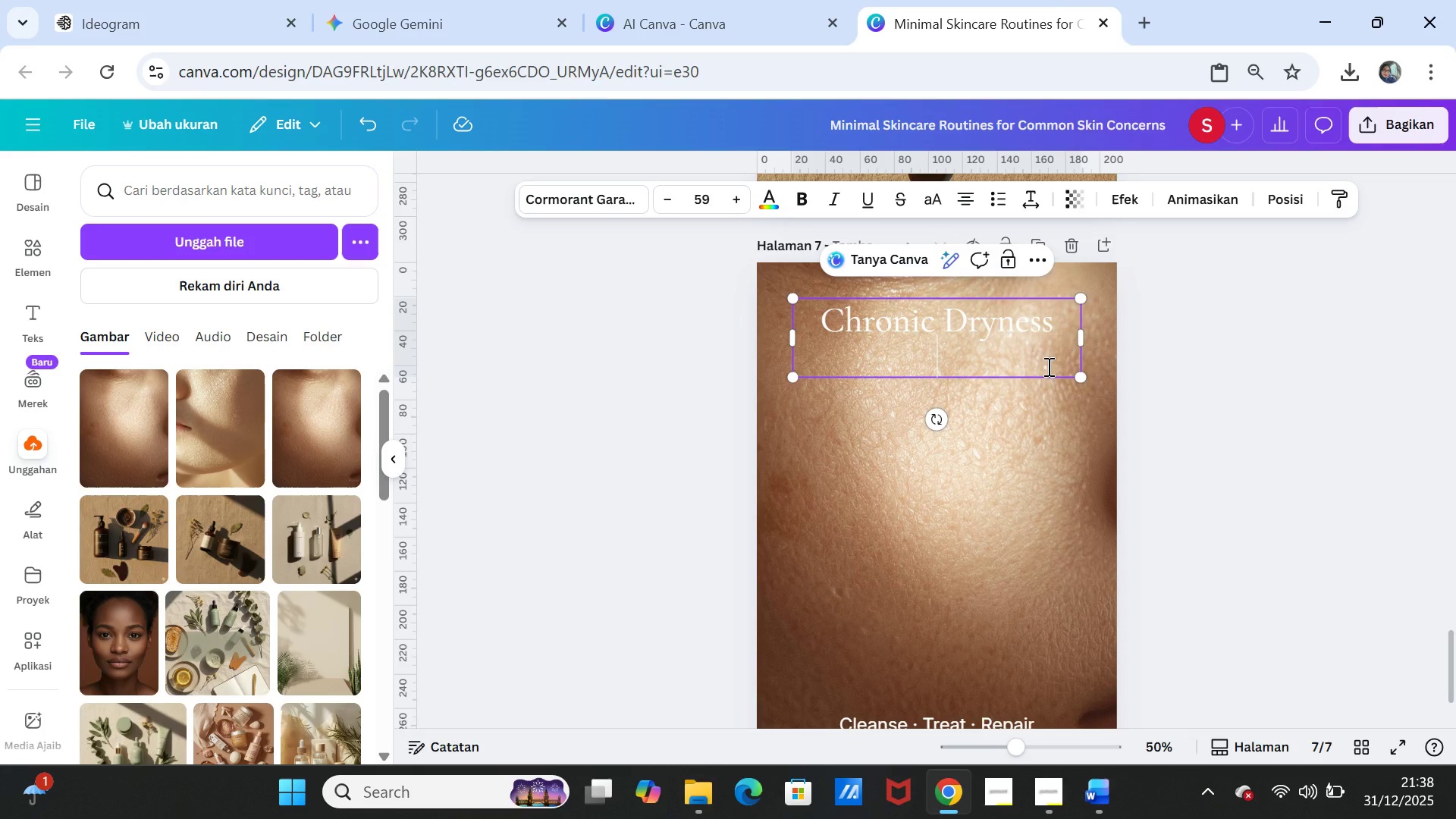 
key(Backspace)
 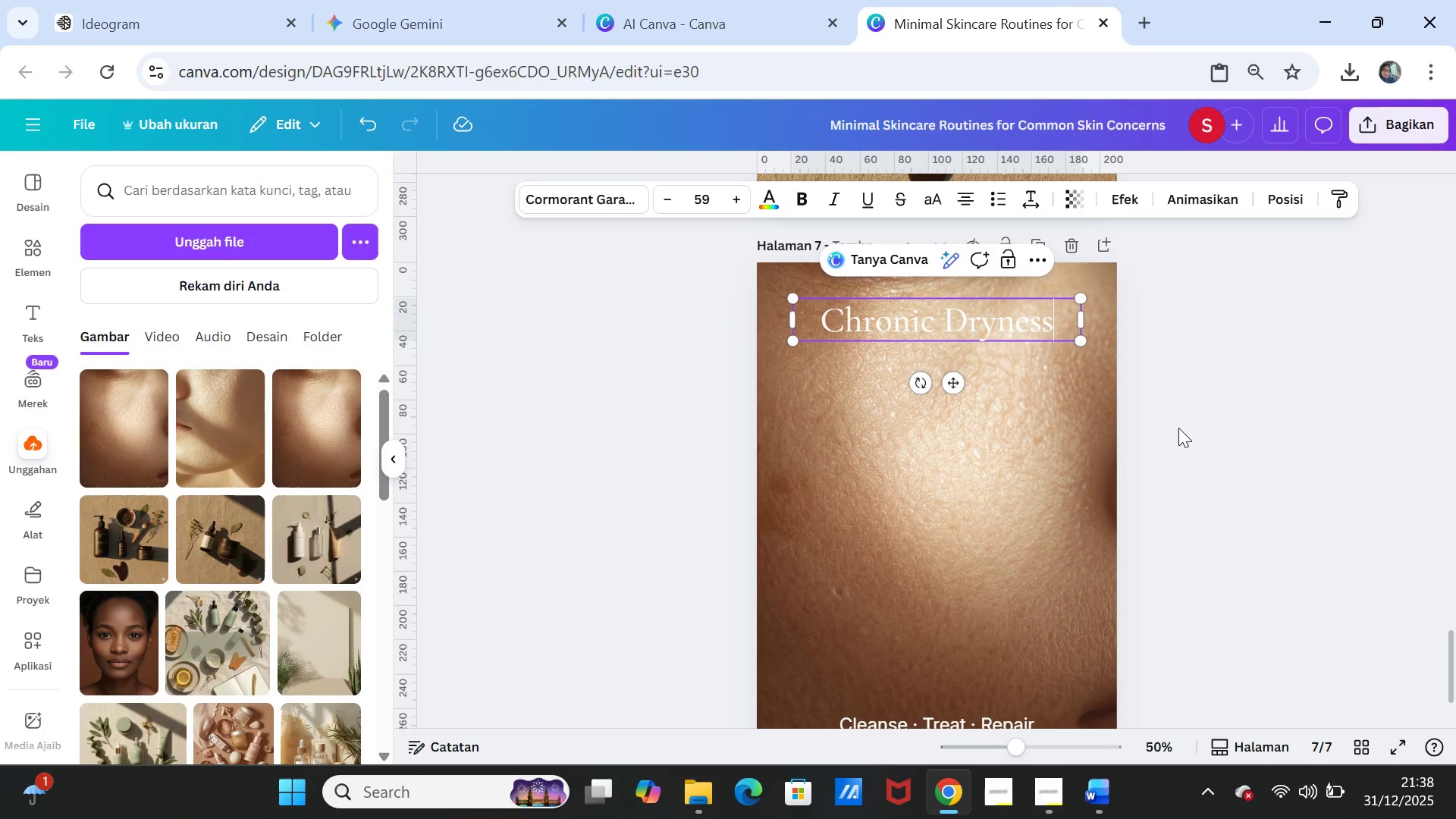 
left_click([1197, 435])
 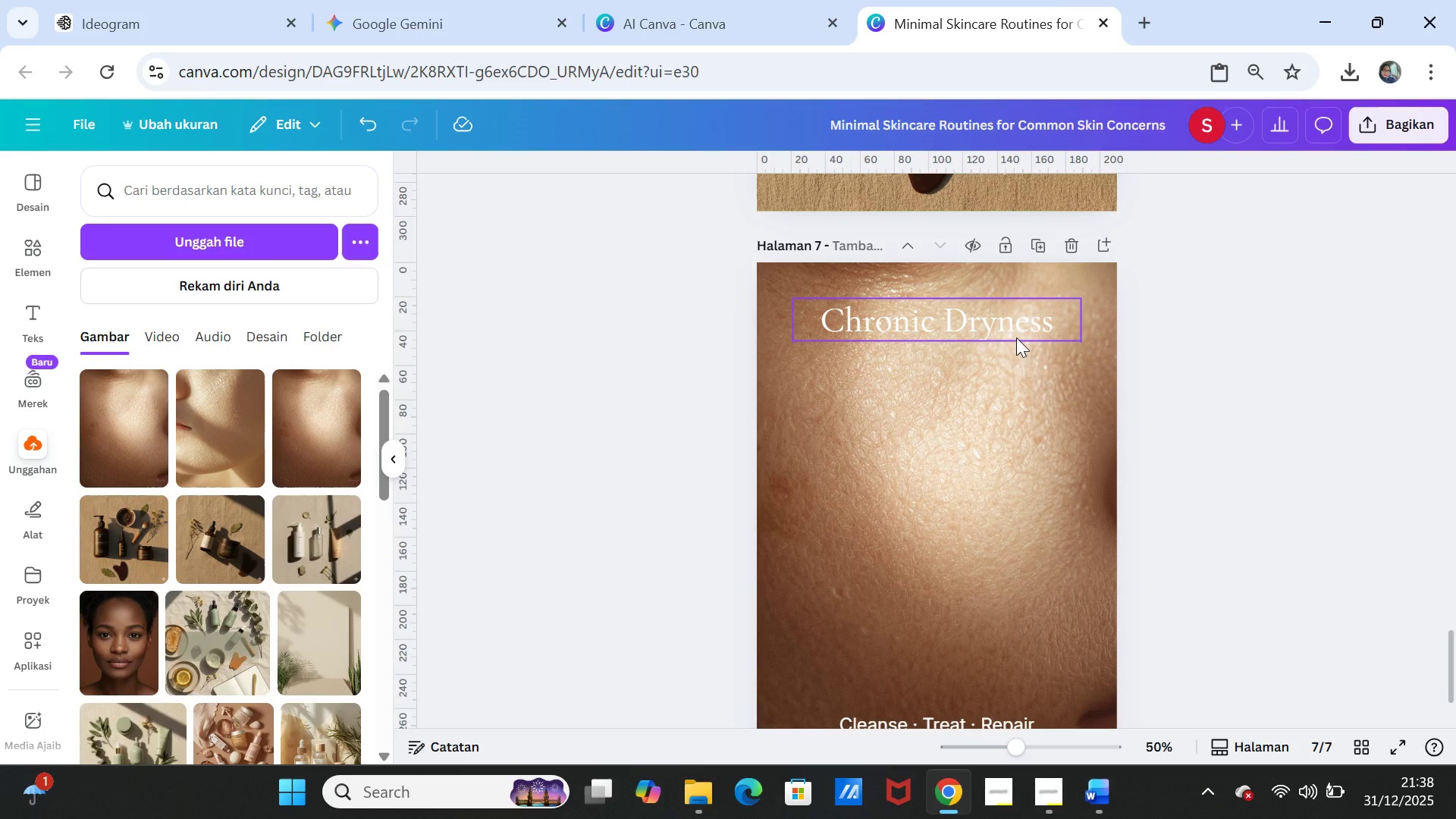 
left_click_drag(start_coordinate=[1016, 337], to_coordinate=[1016, 349])
 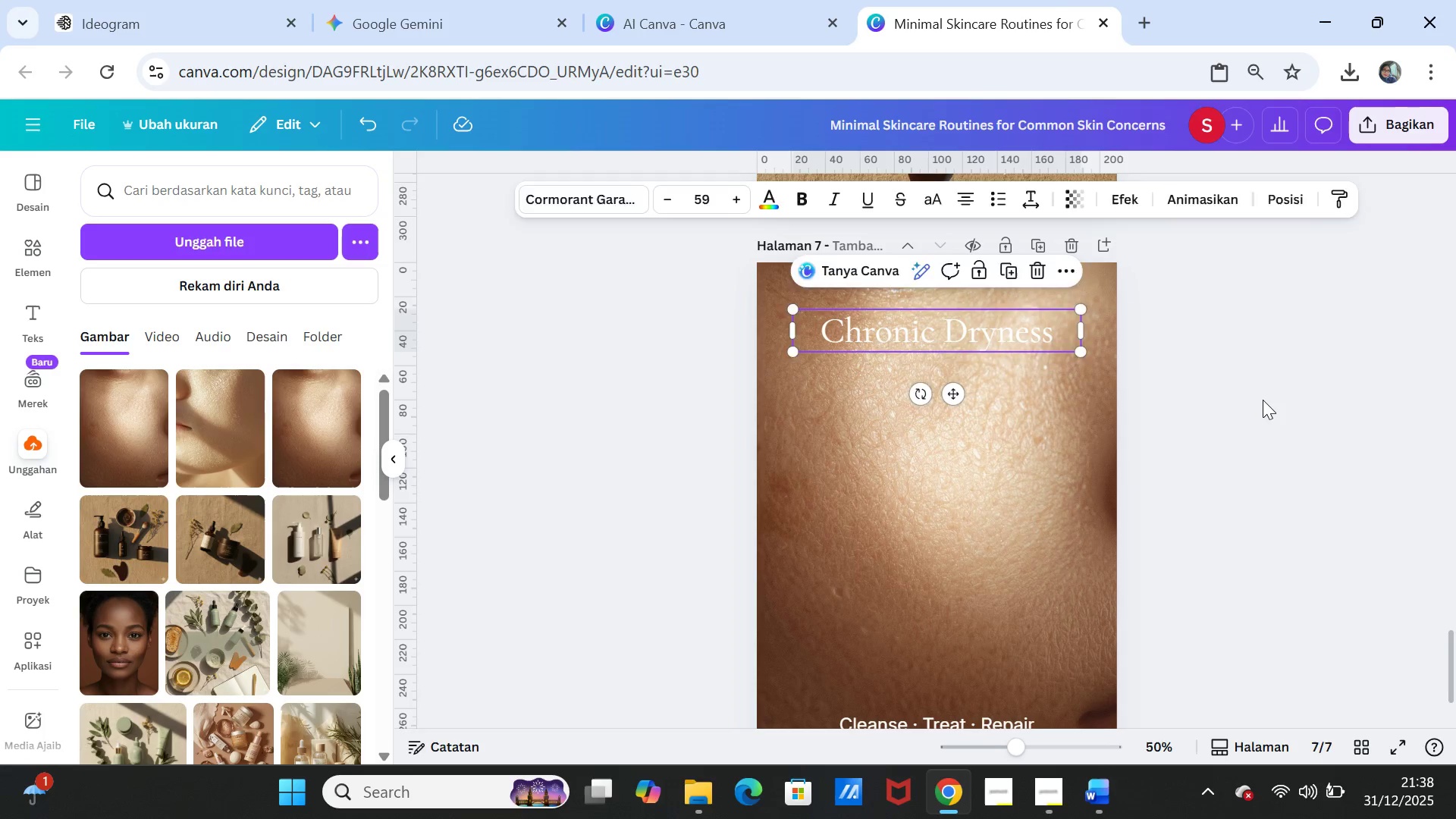 
left_click([1263, 400])
 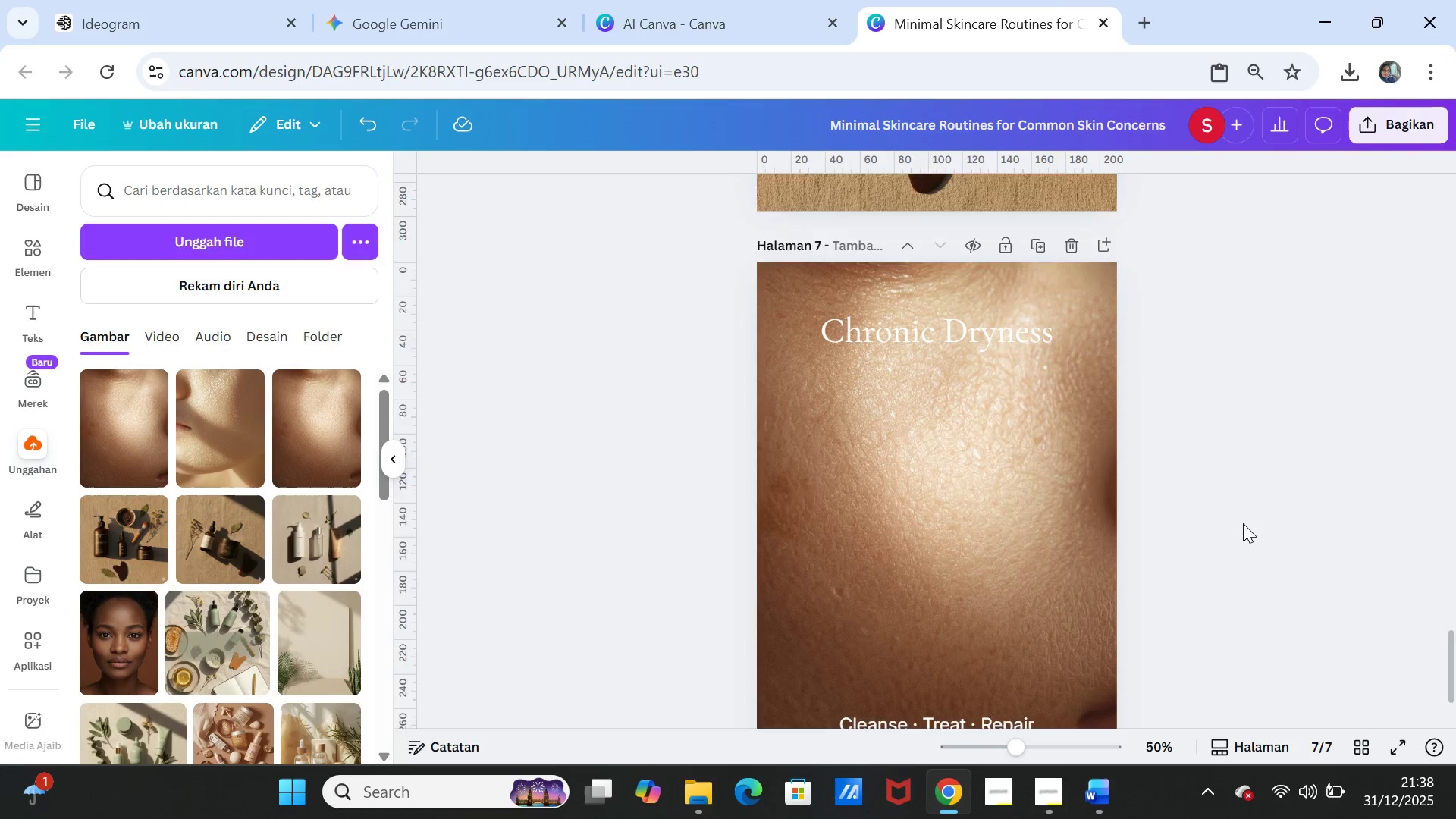 
scroll: coordinate [1243, 523], scroll_direction: down, amount: 1.0
 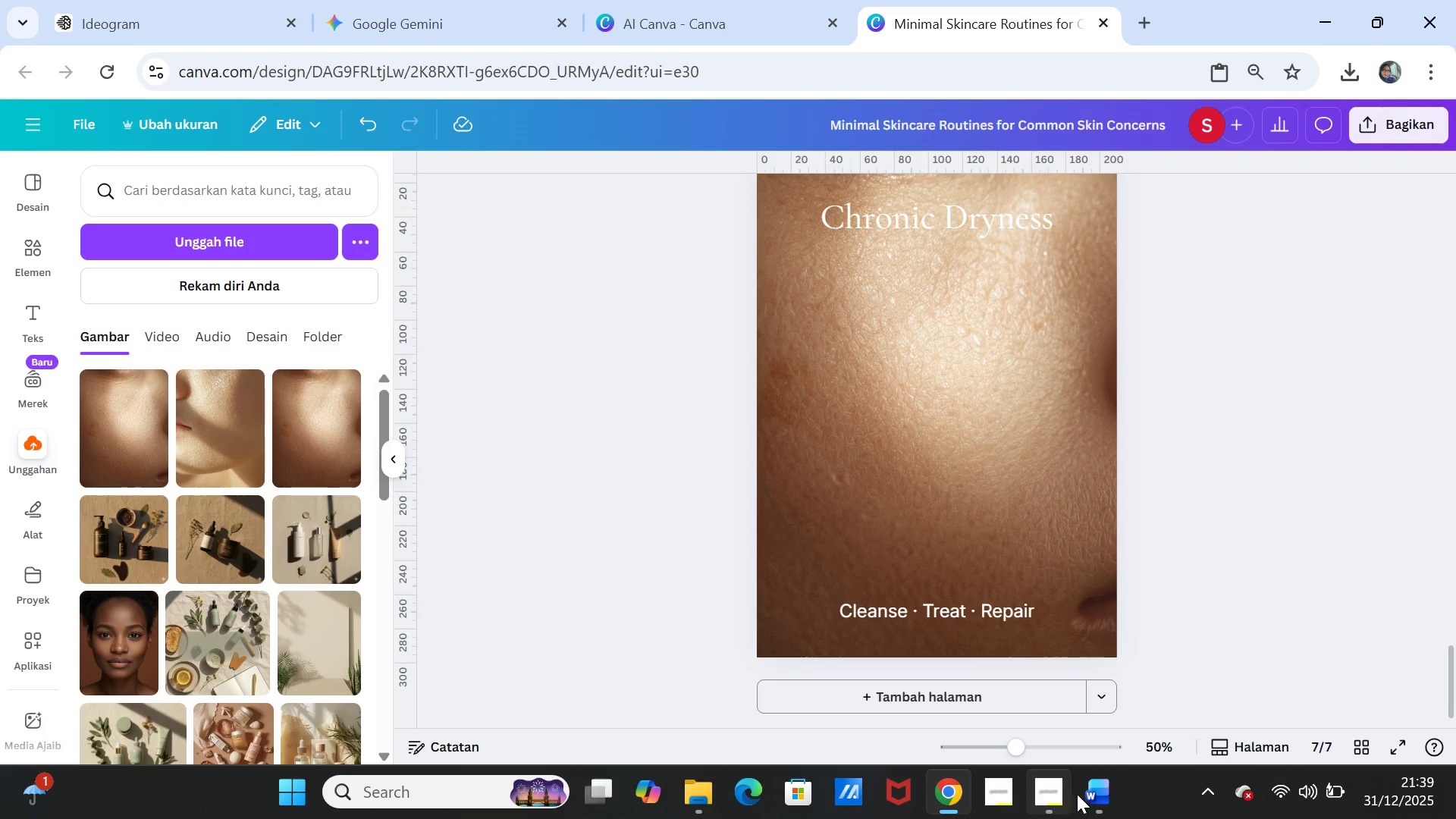 
left_click([1090, 794])
 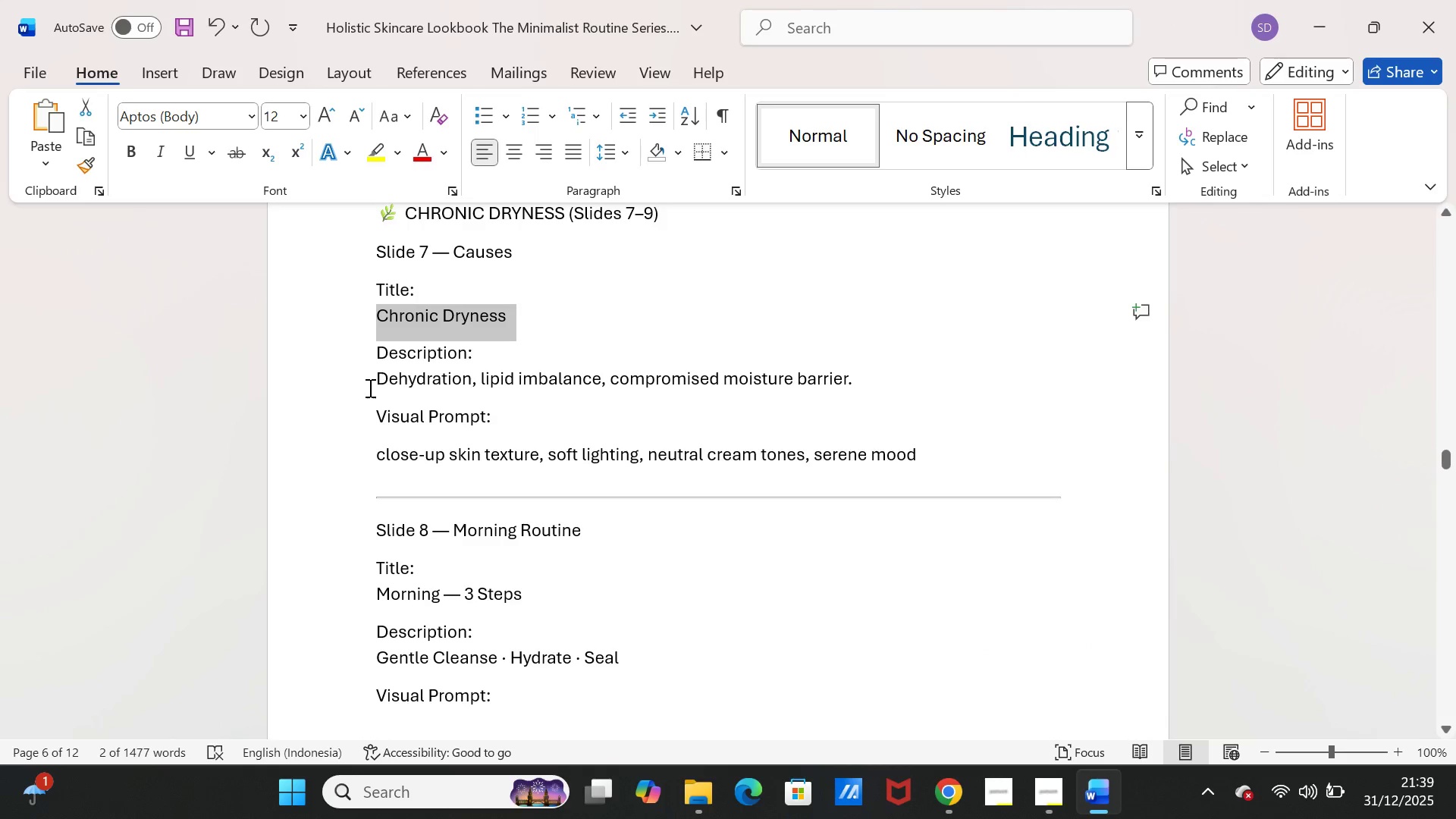 
left_click_drag(start_coordinate=[369, 384], to_coordinate=[855, 384])
 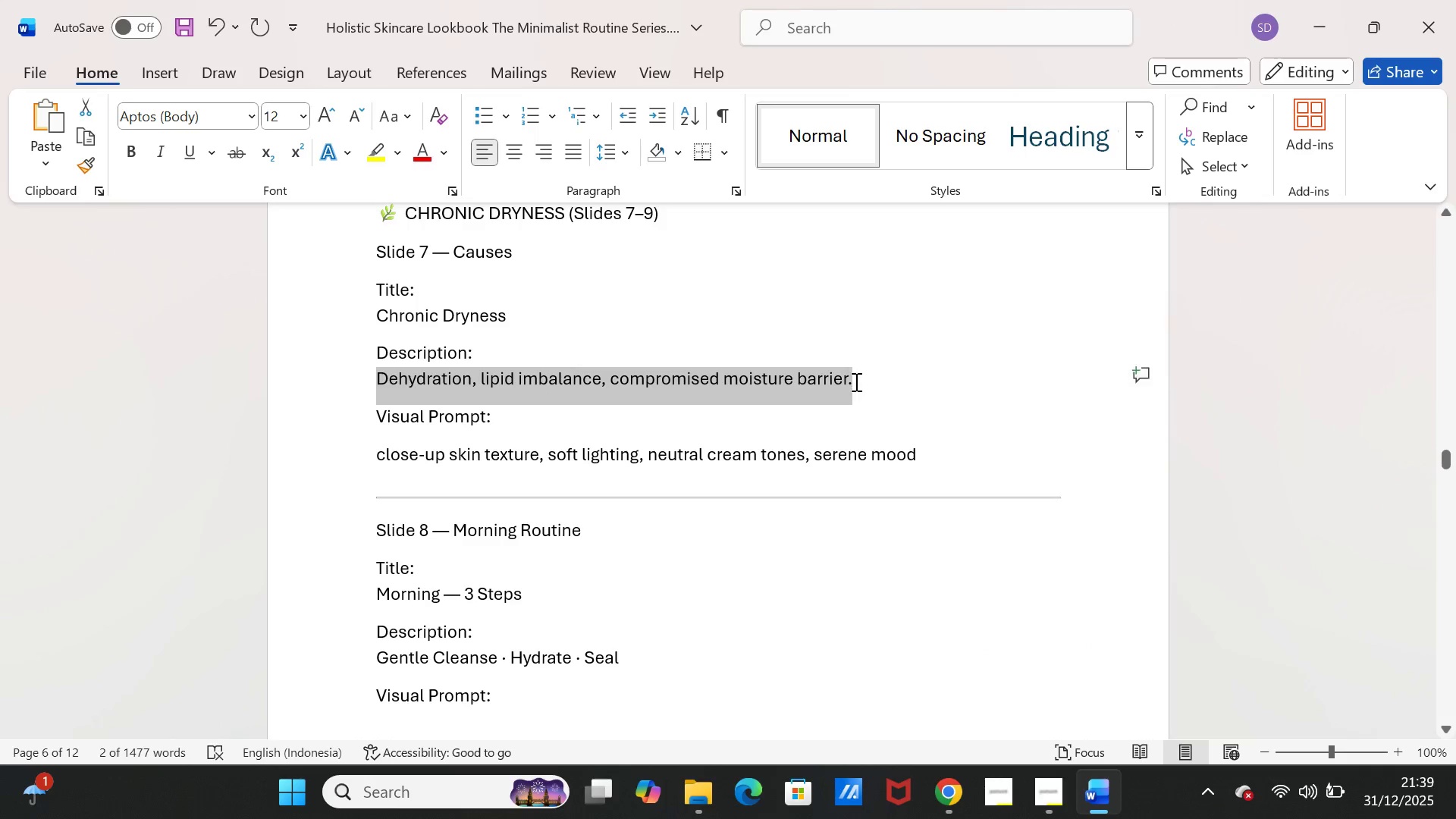 
key(Control+C)
 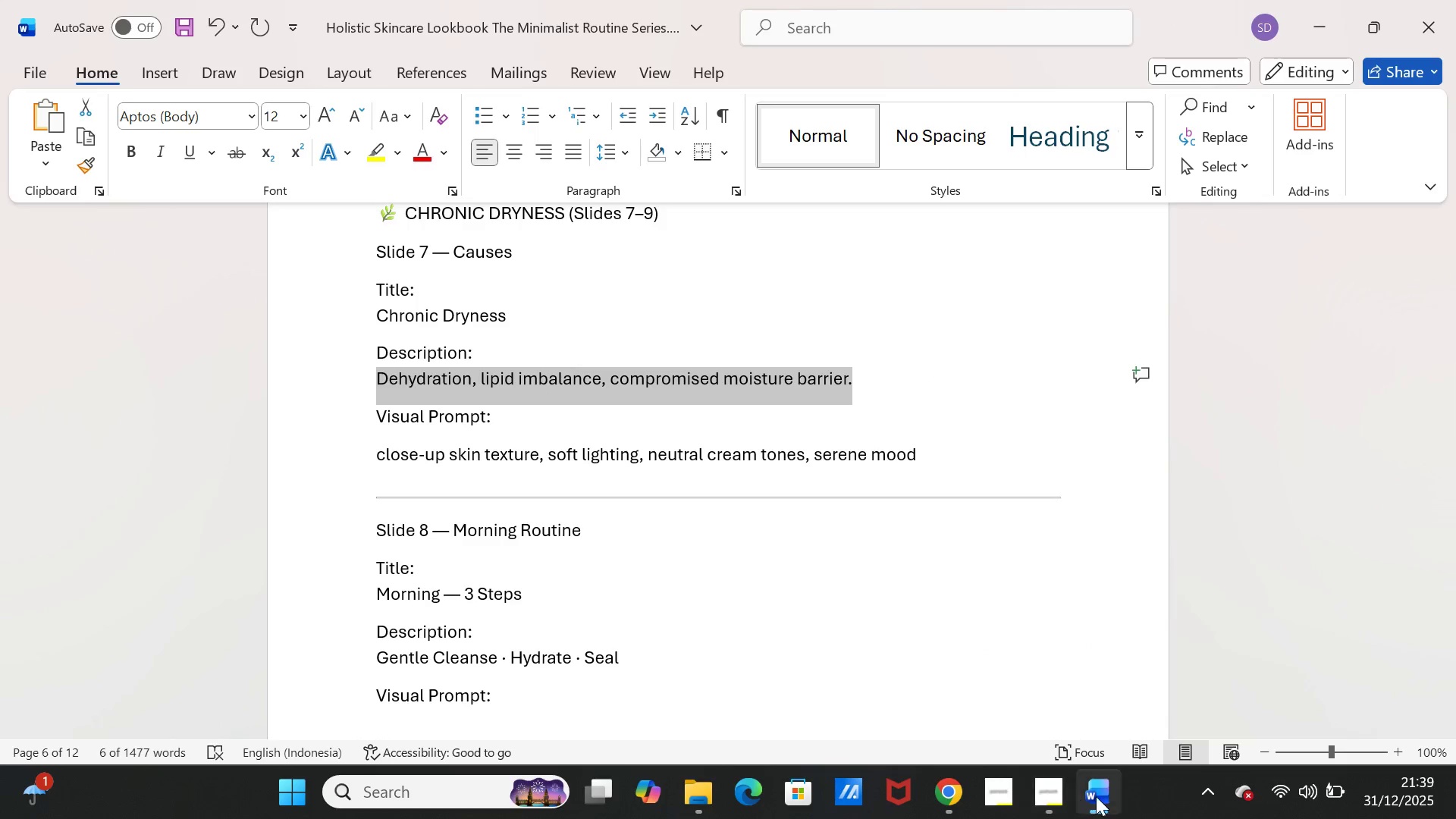 
left_click([1097, 796])
 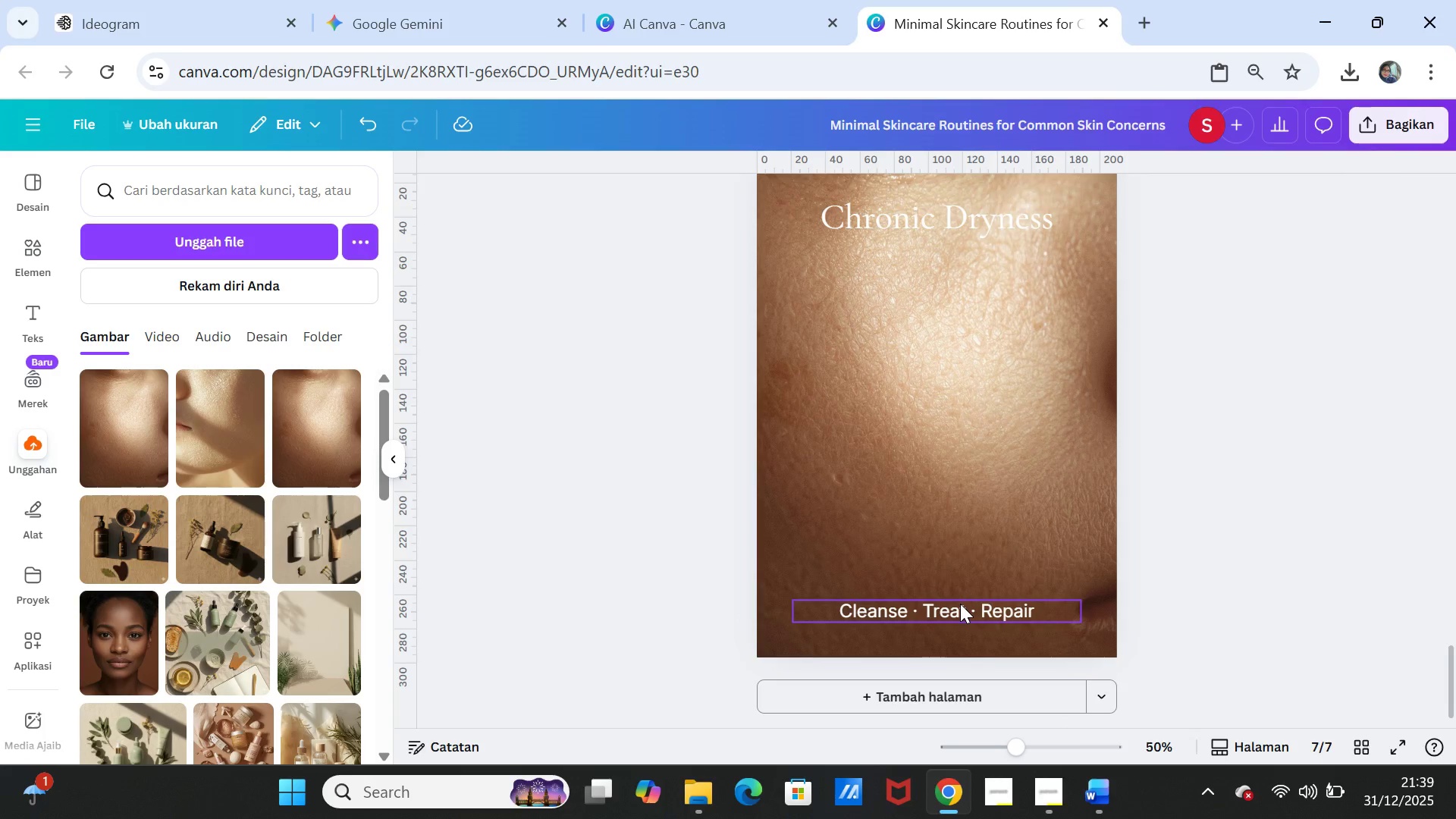 
double_click([960, 604])
 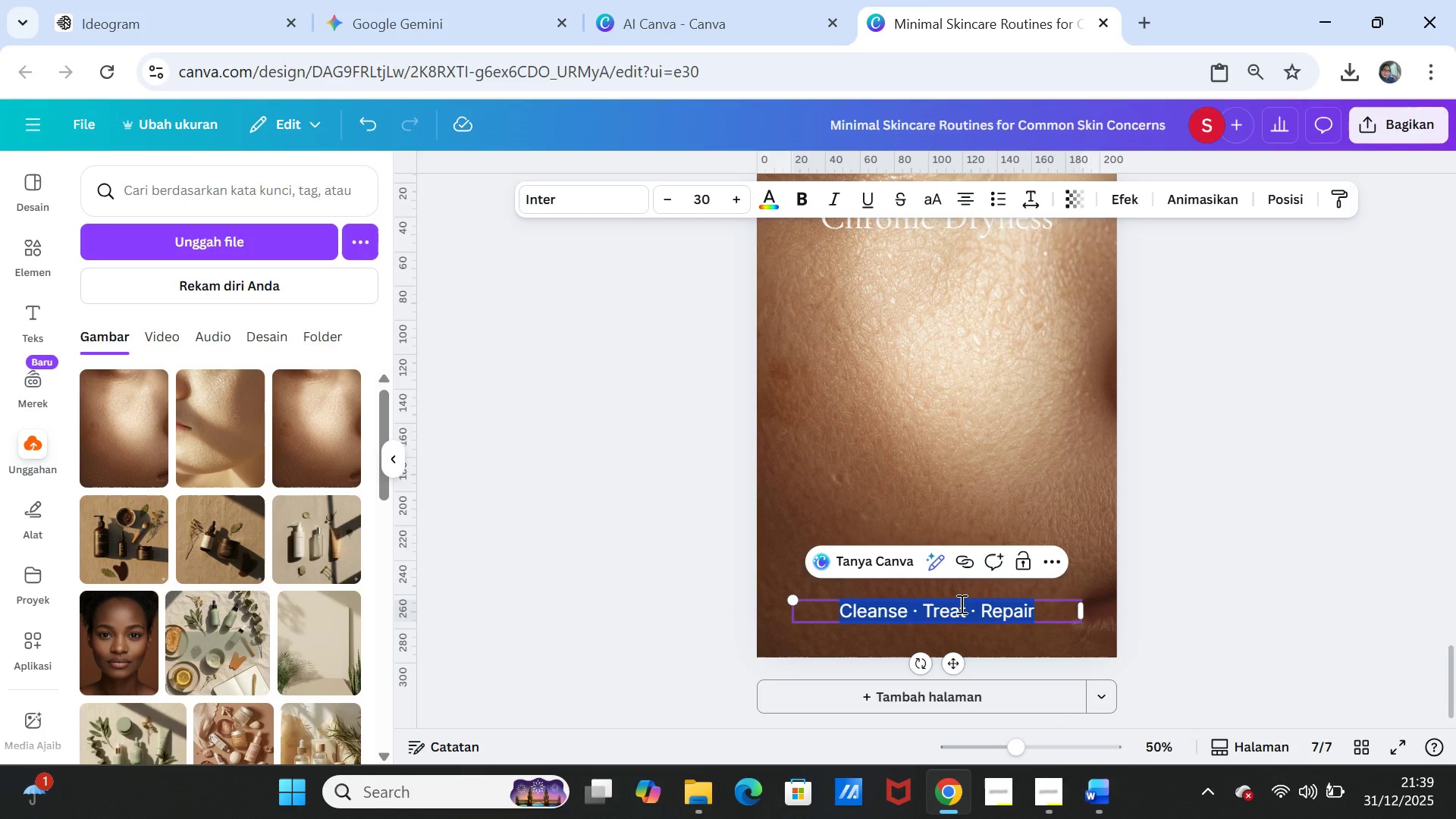 
key(Control+V)
 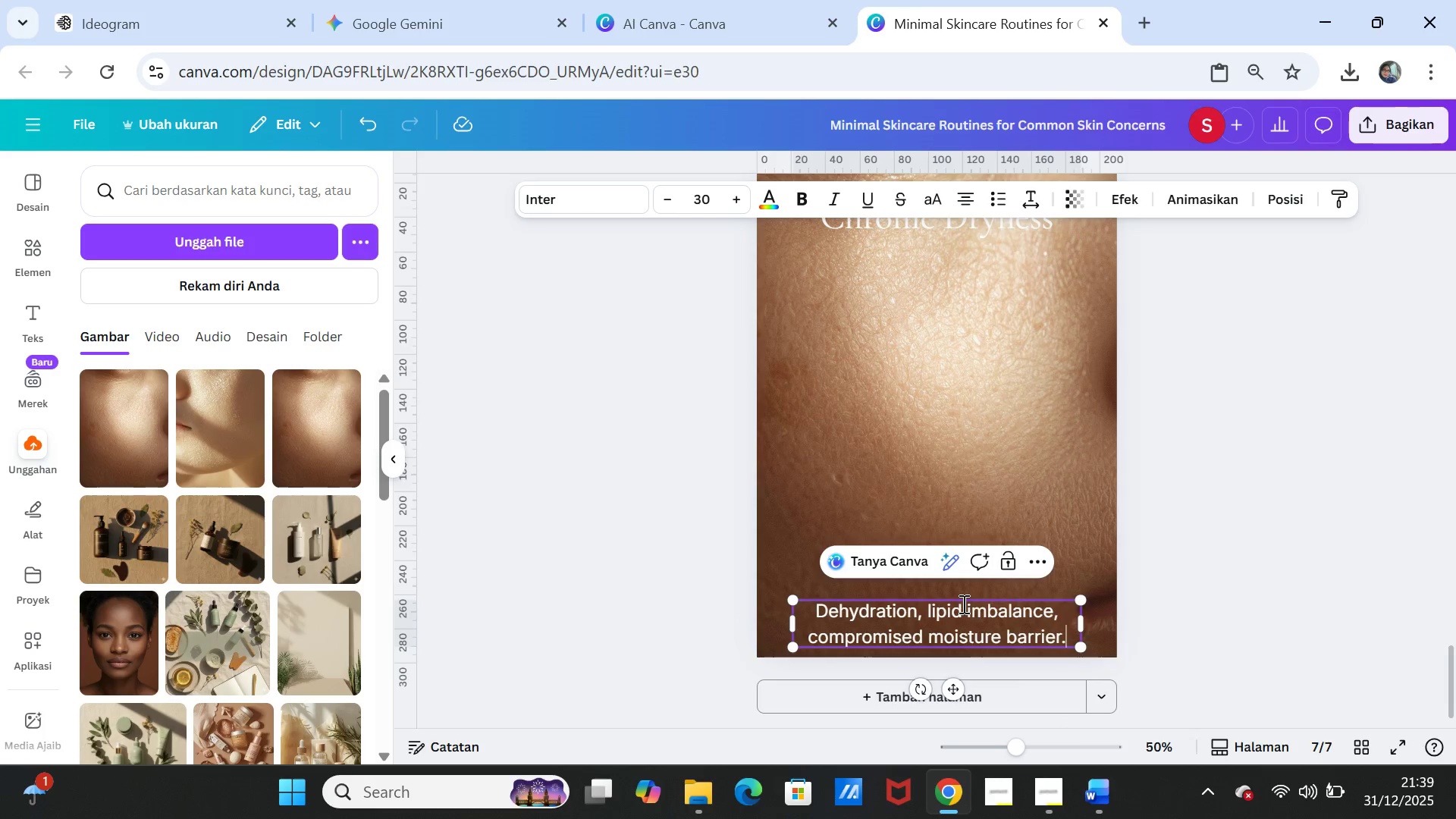 
left_click([1225, 578])
 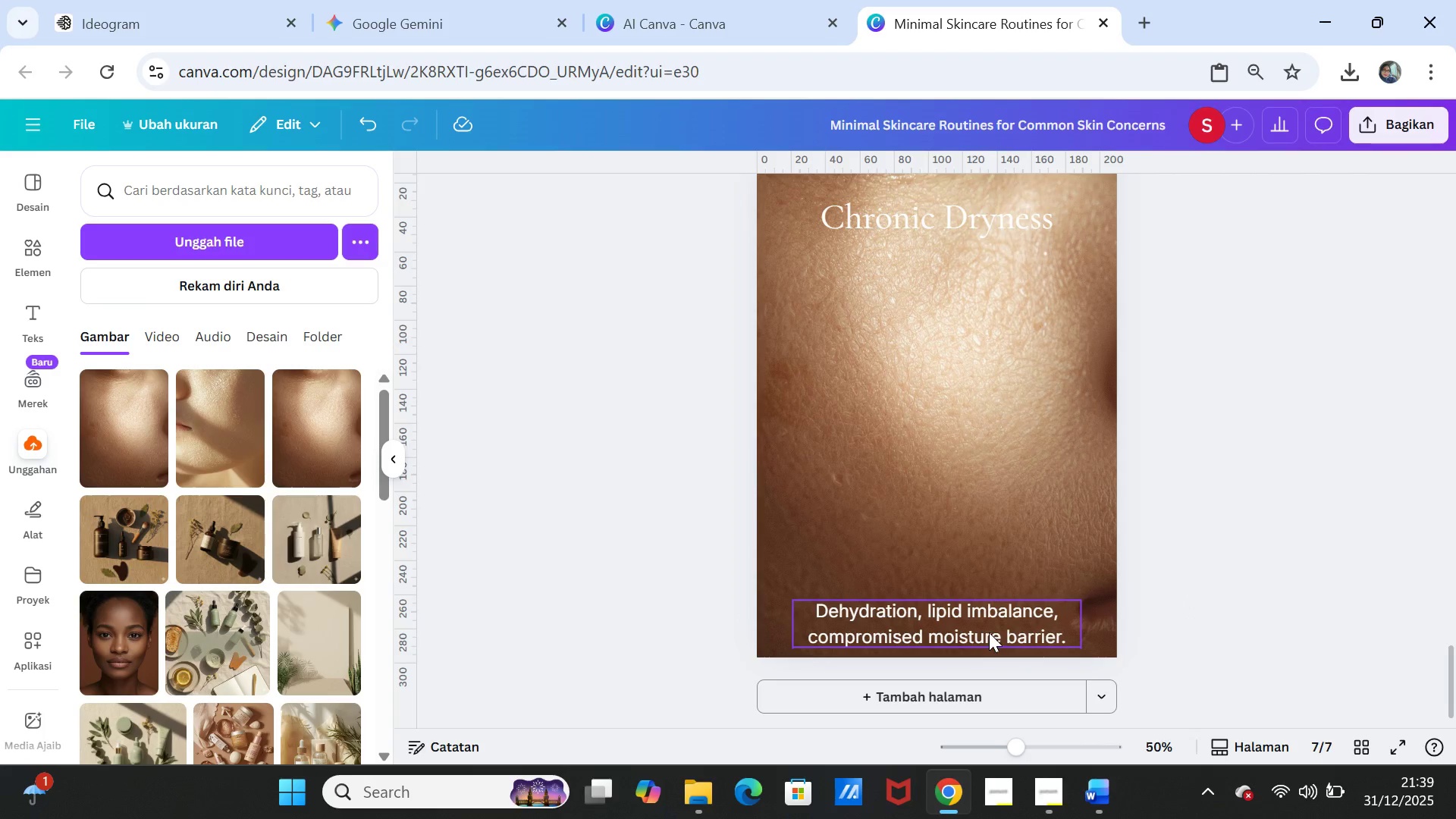 
left_click_drag(start_coordinate=[989, 632], to_coordinate=[984, 605])
 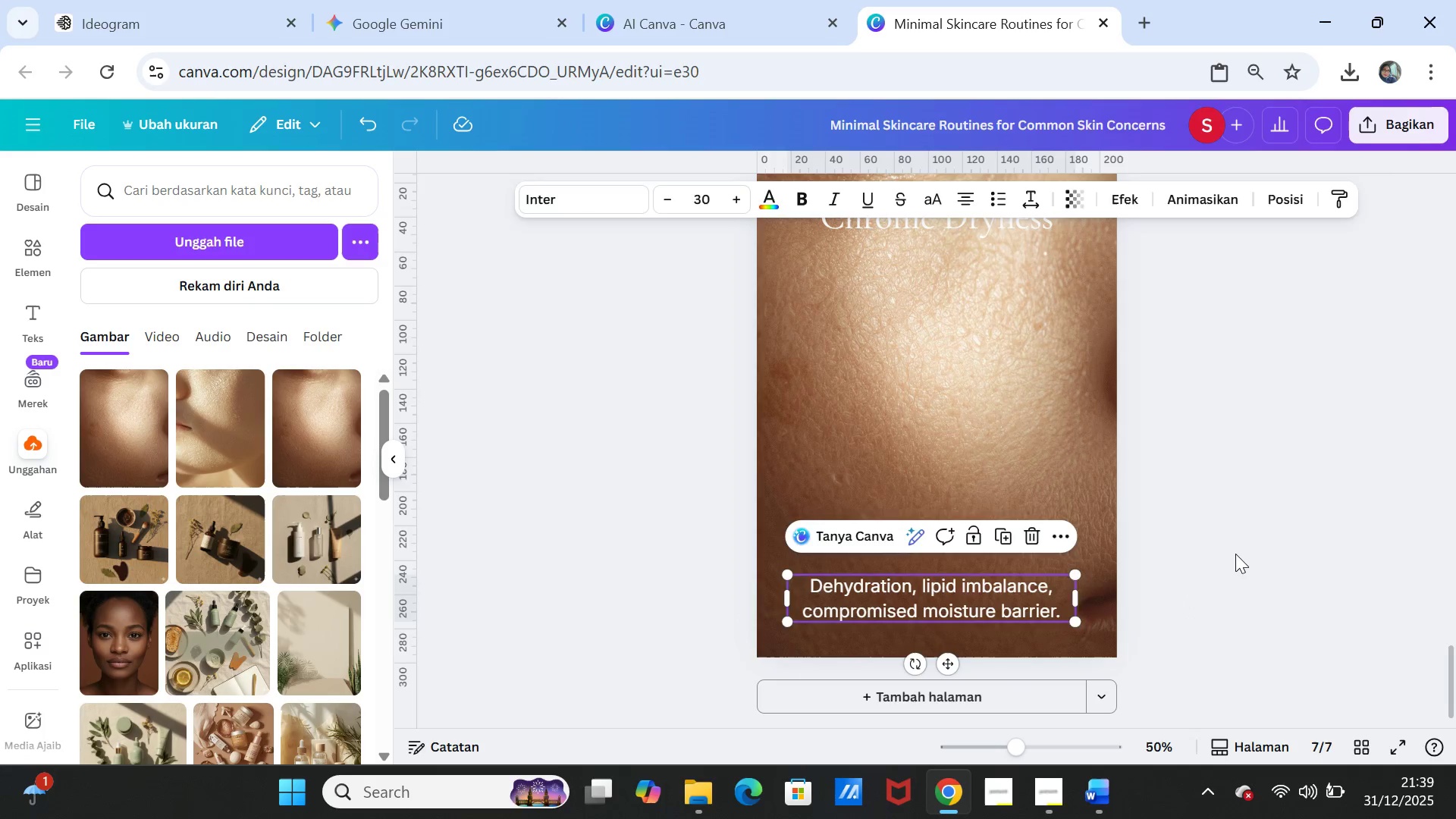 
left_click([1235, 554])
 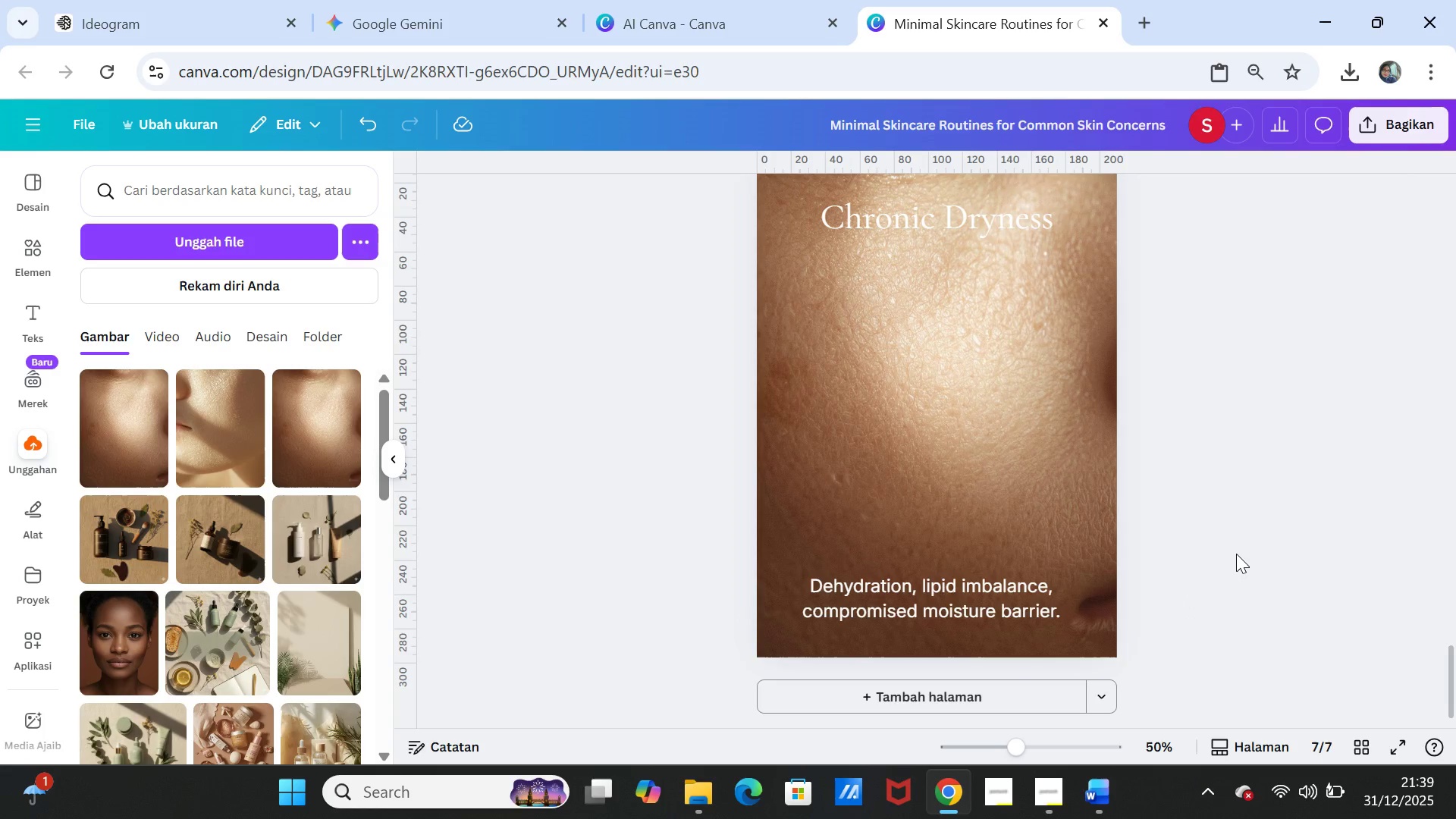 
scroll: coordinate [1236, 554], scroll_direction: up, amount: 4.0
 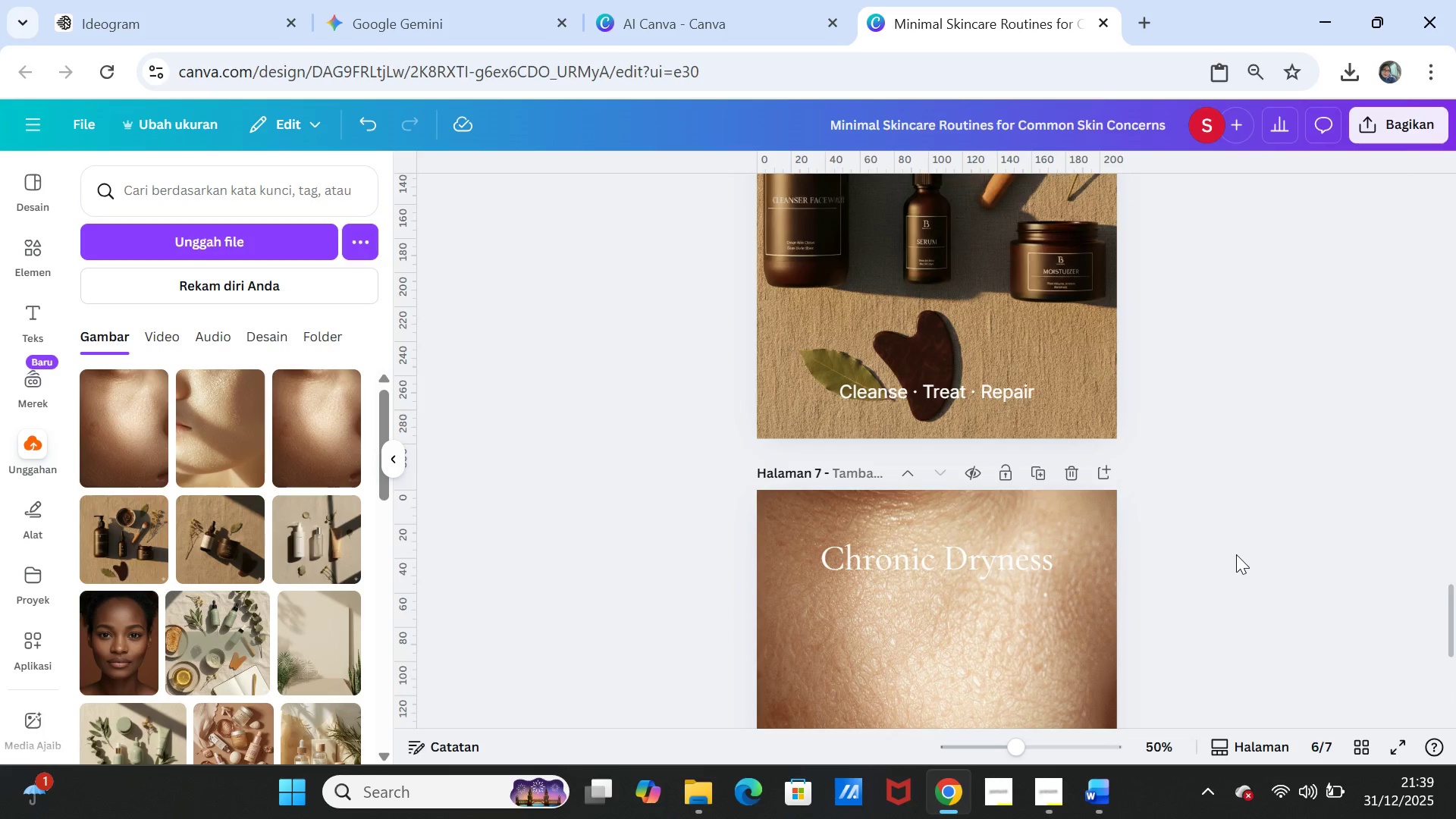 
scroll: coordinate [1236, 554], scroll_direction: down, amount: 2.0
 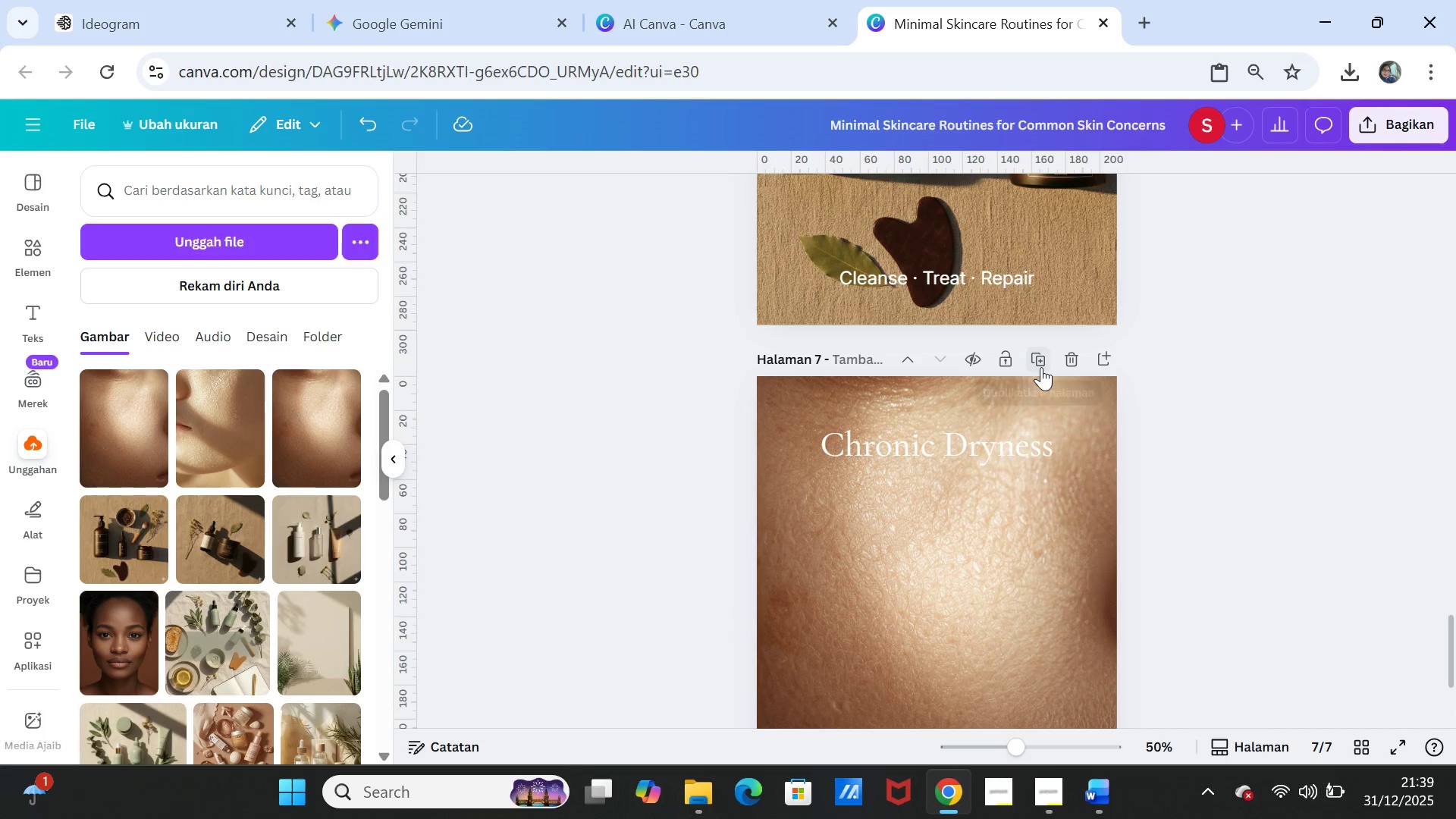 
left_click([1040, 365])
 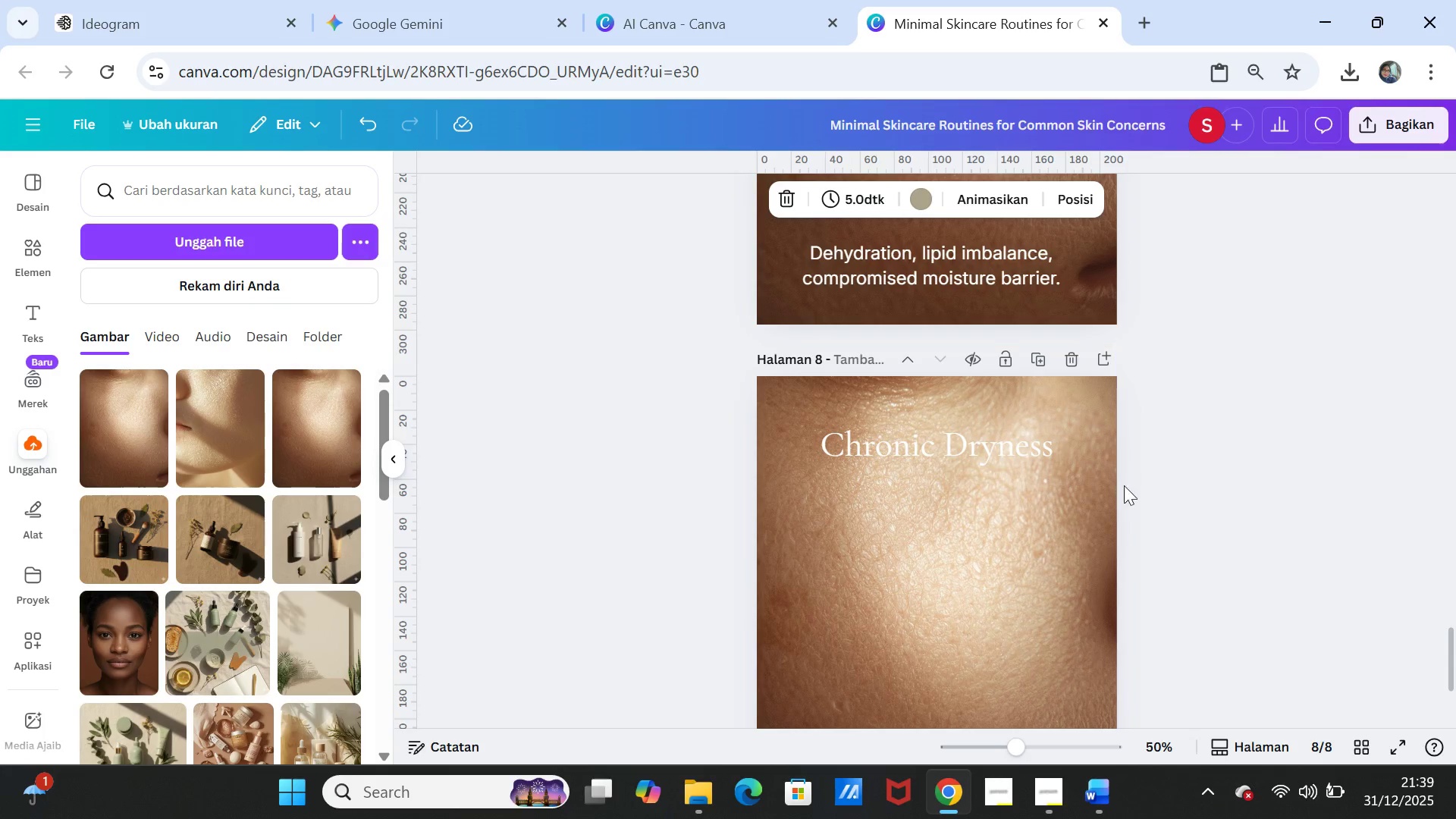 
left_click([1028, 525])
 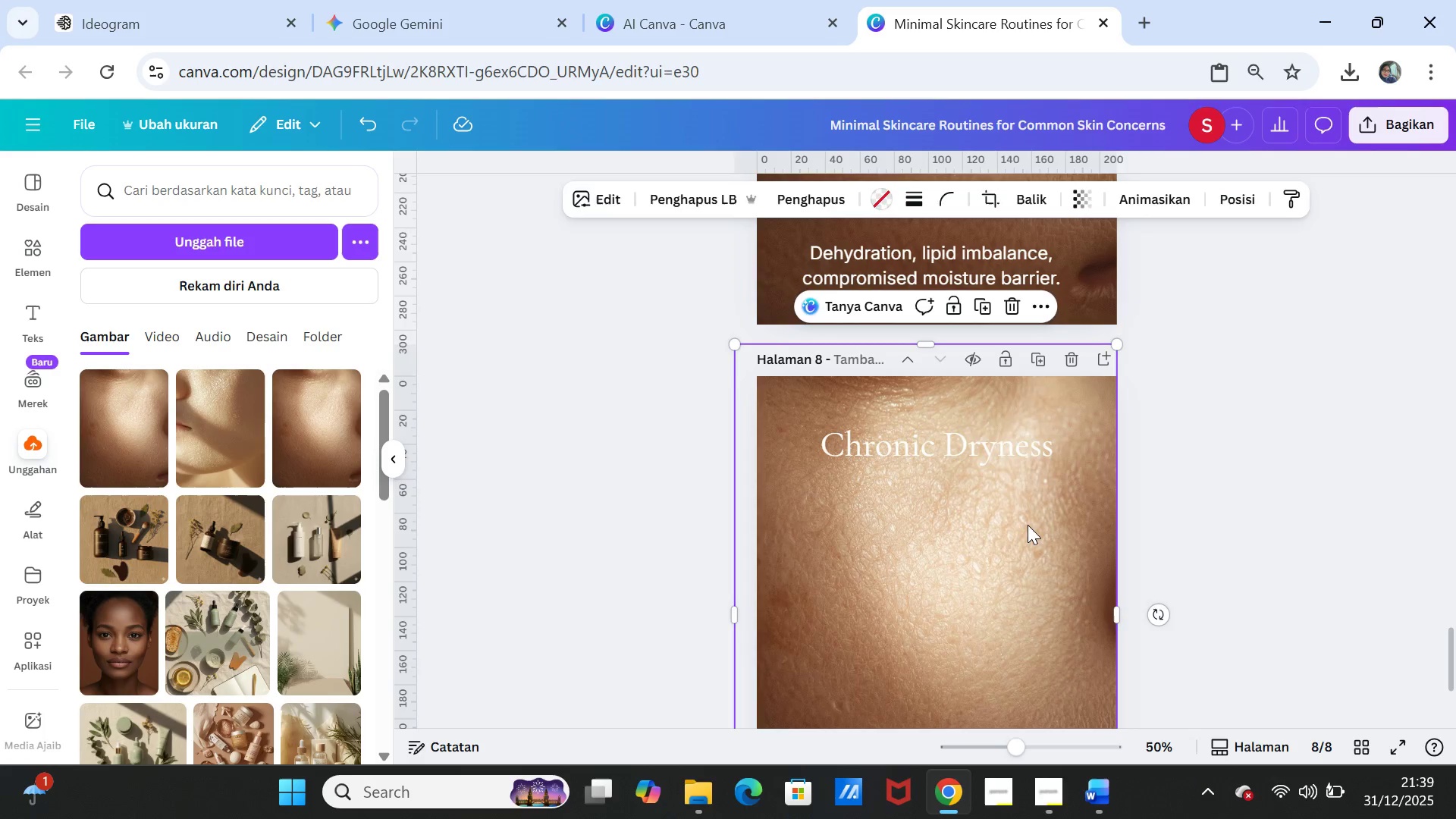 
key(Delete)
 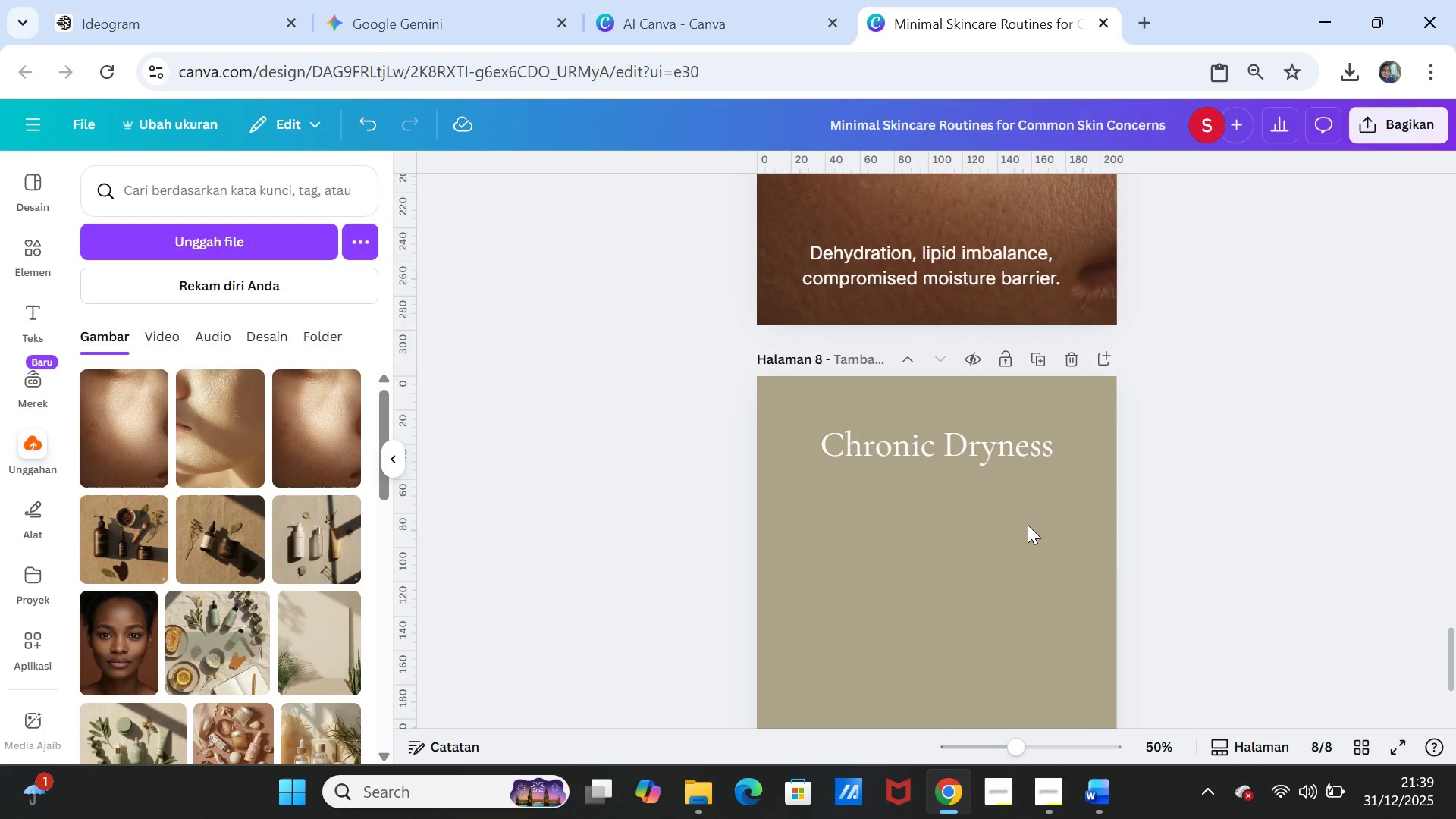 
key(Backspace)
 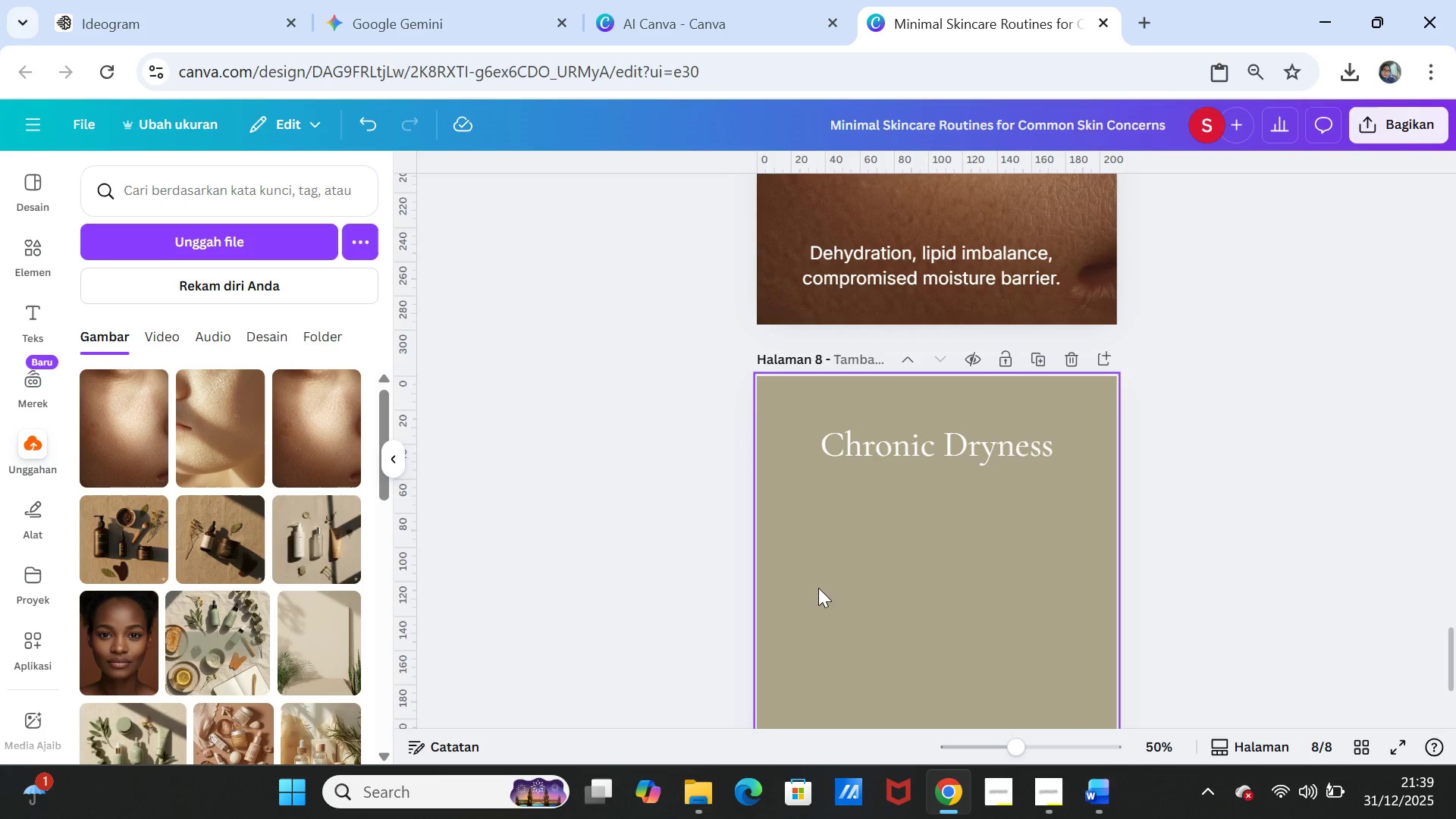 
left_click([1268, 579])
 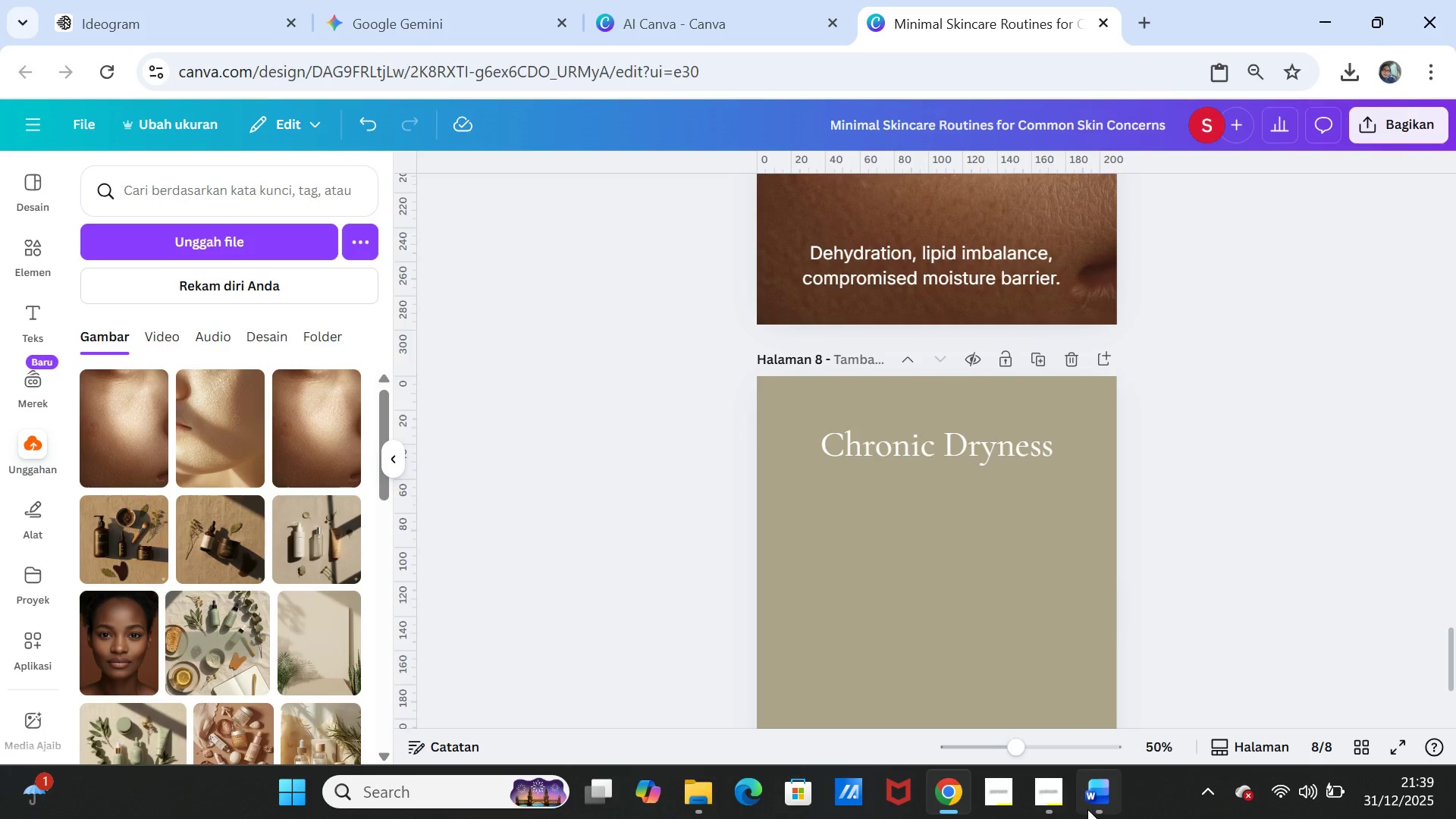 
left_click([1087, 809])
 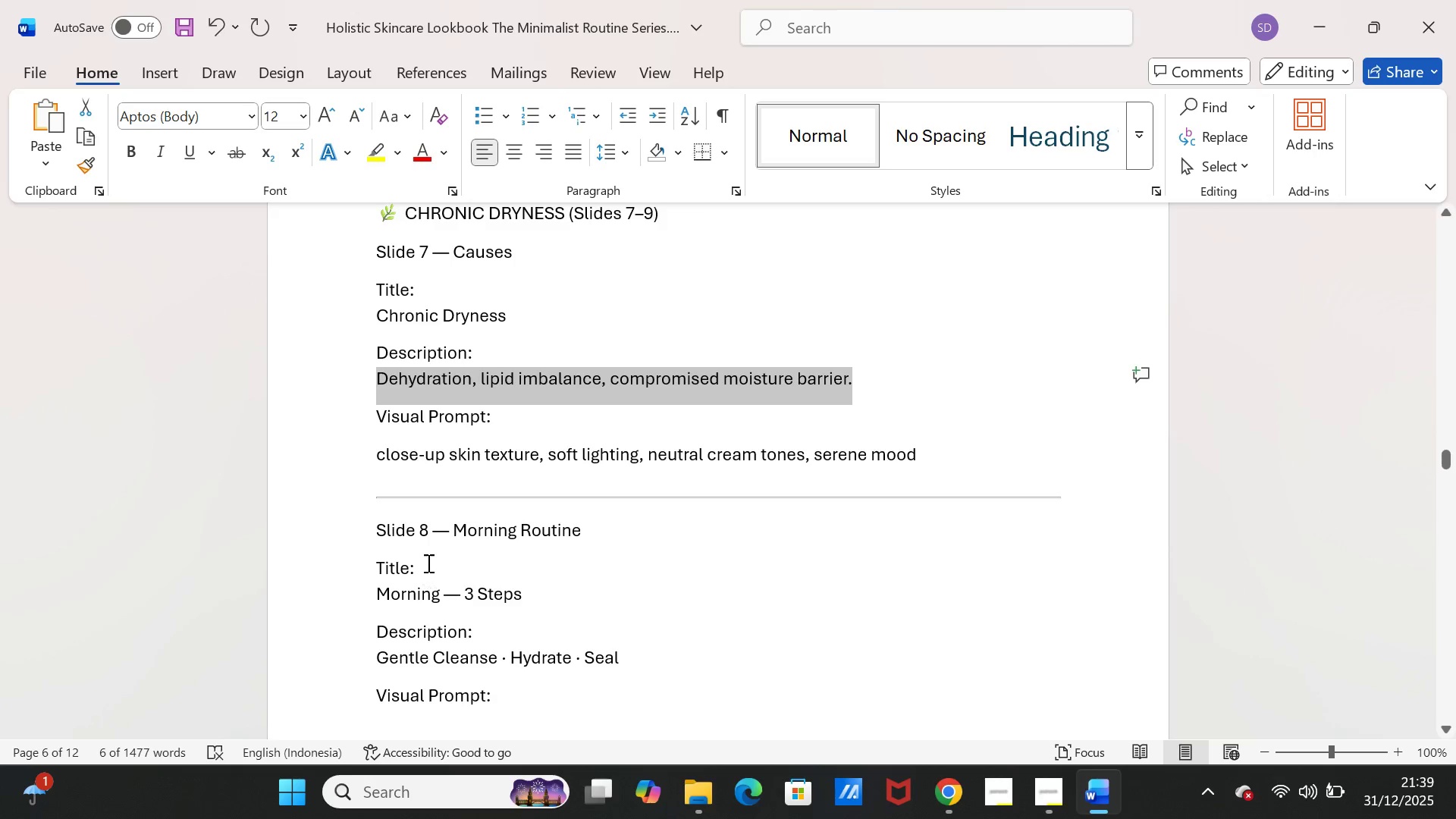 
scroll: coordinate [387, 562], scroll_direction: down, amount: 6.0
 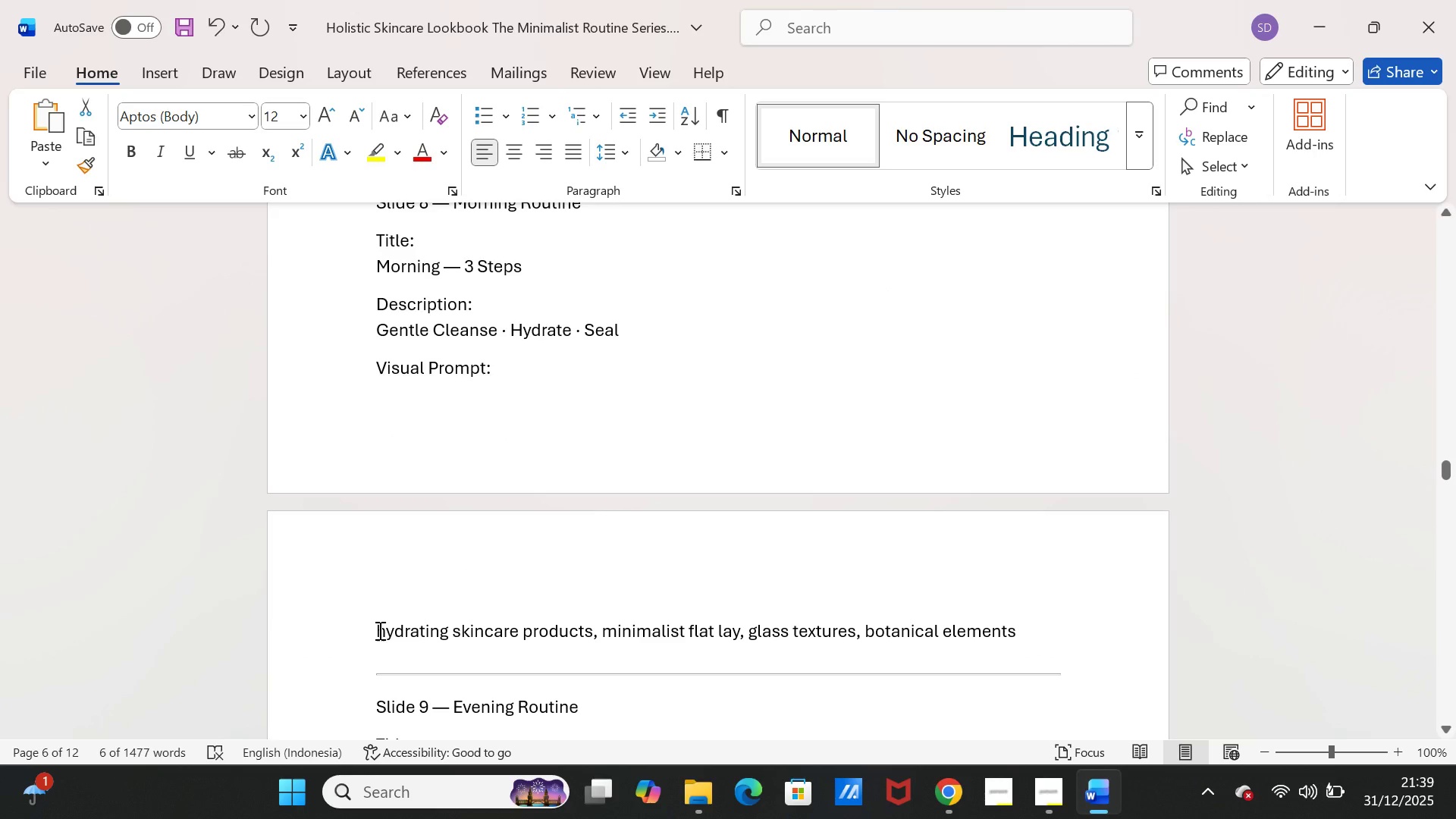 
left_click_drag(start_coordinate=[377, 630], to_coordinate=[1005, 628])
 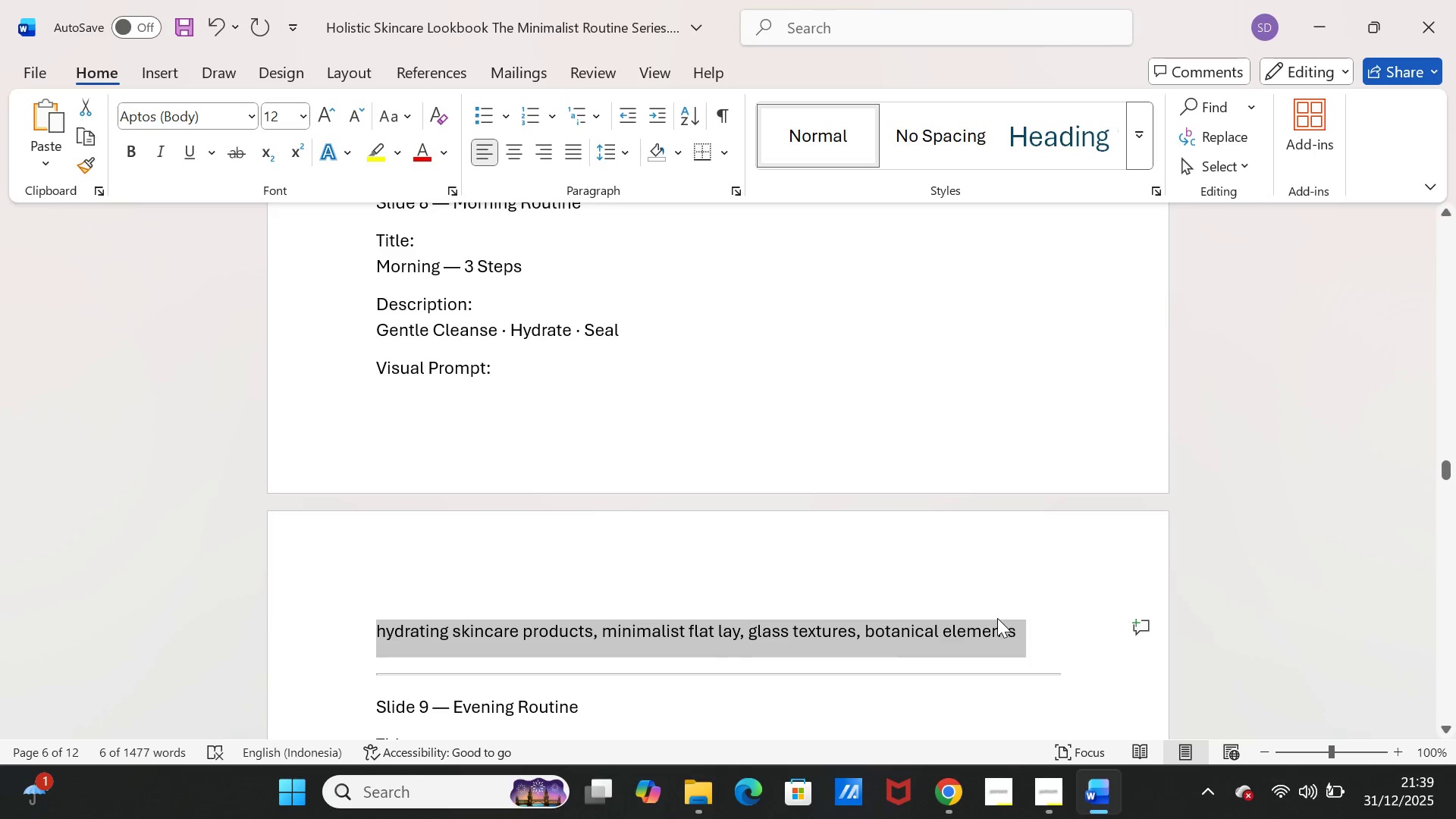 
key(Control+ControlLeft)
 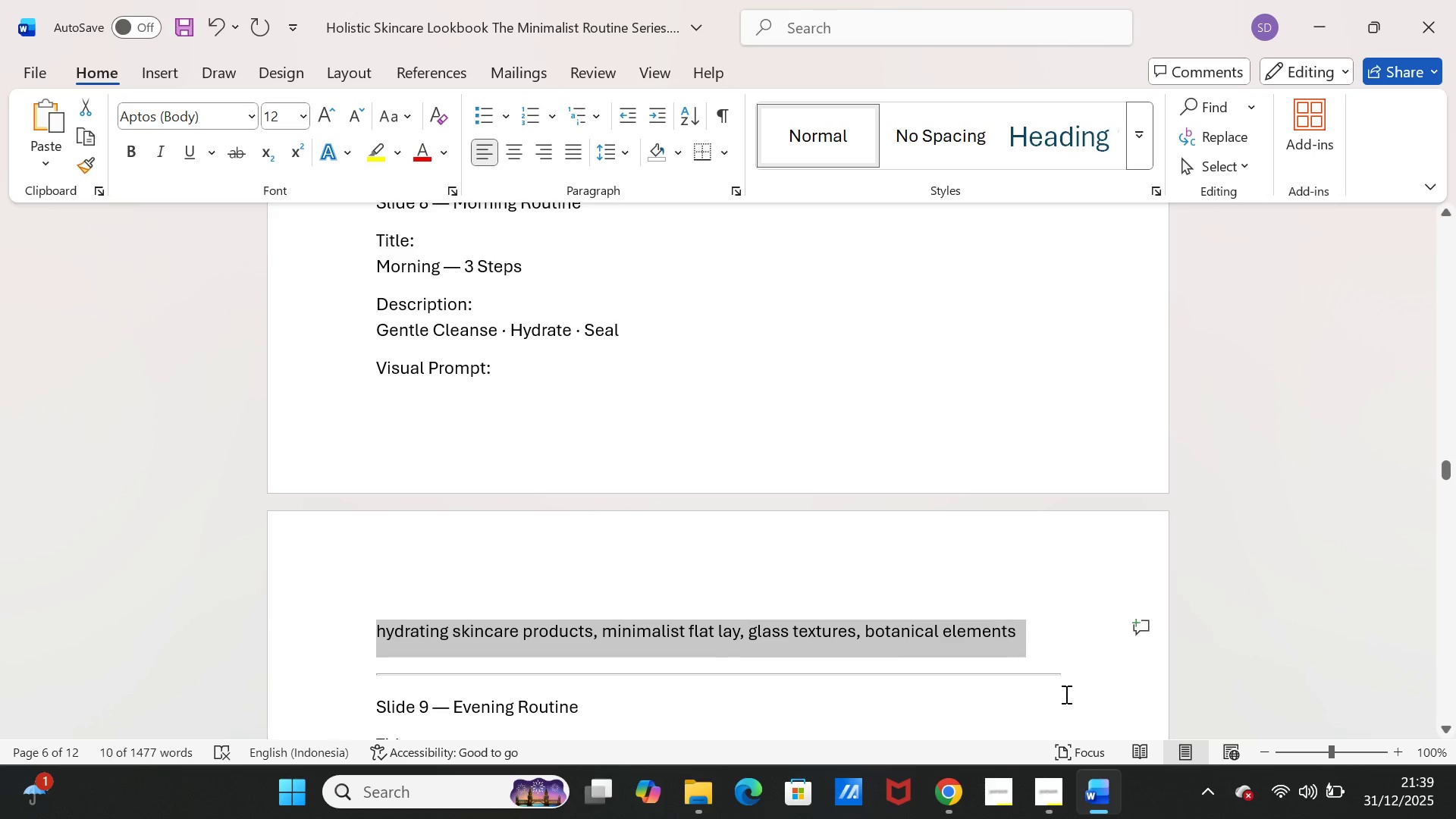 
key(Control+C)
 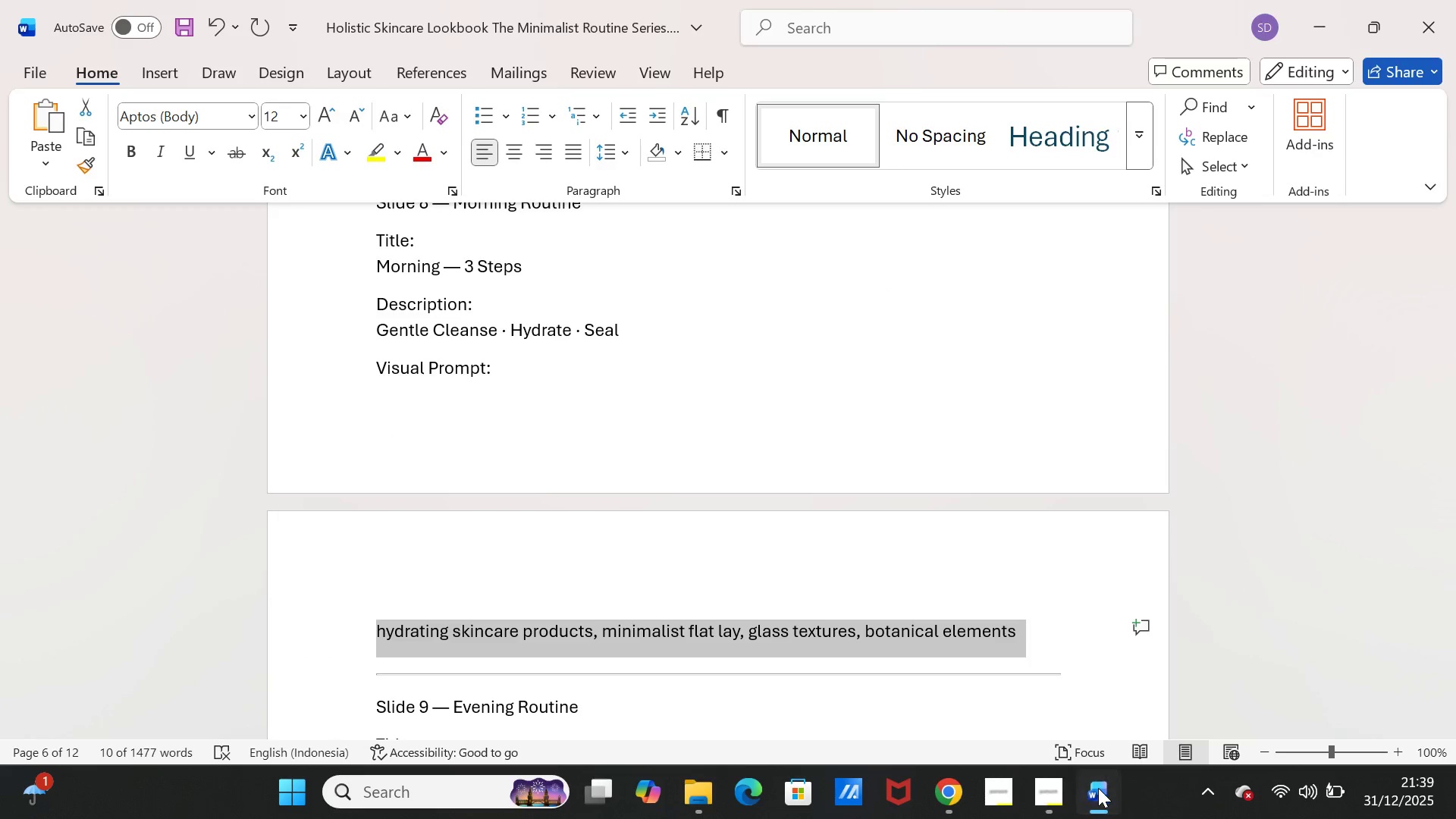 
left_click([1098, 788])
 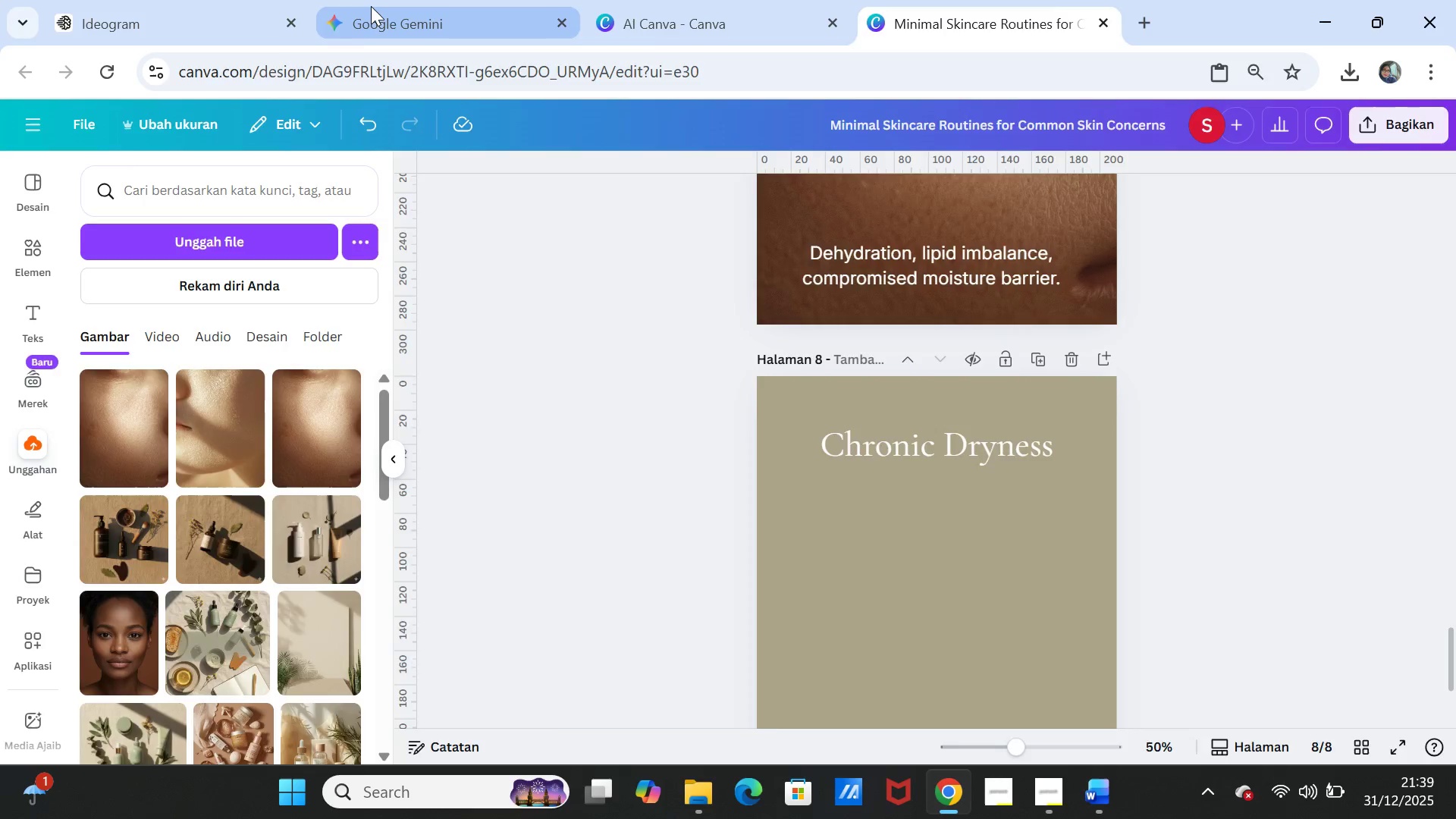 
left_click([371, 6])
 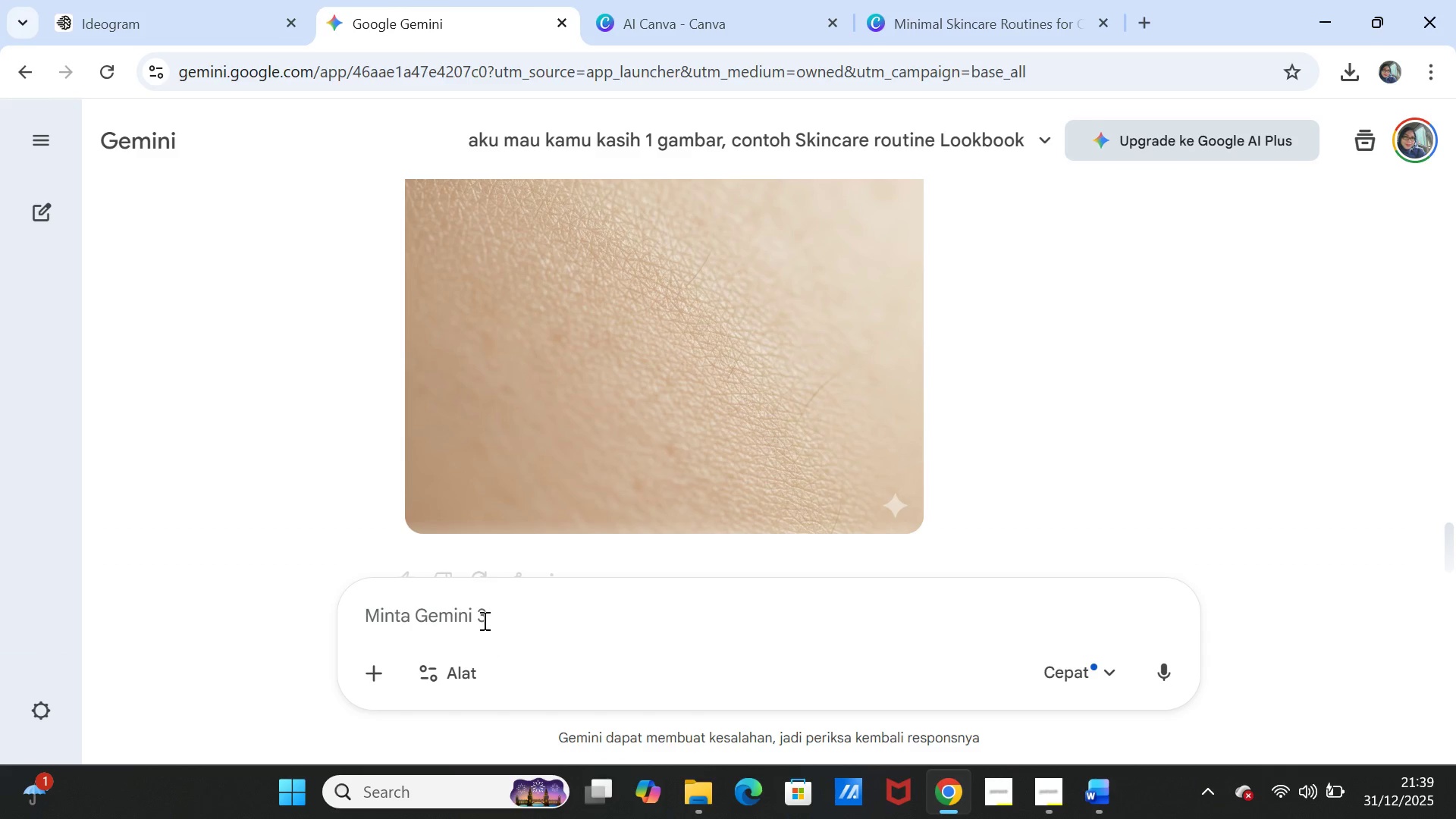 
left_click([483, 620])
 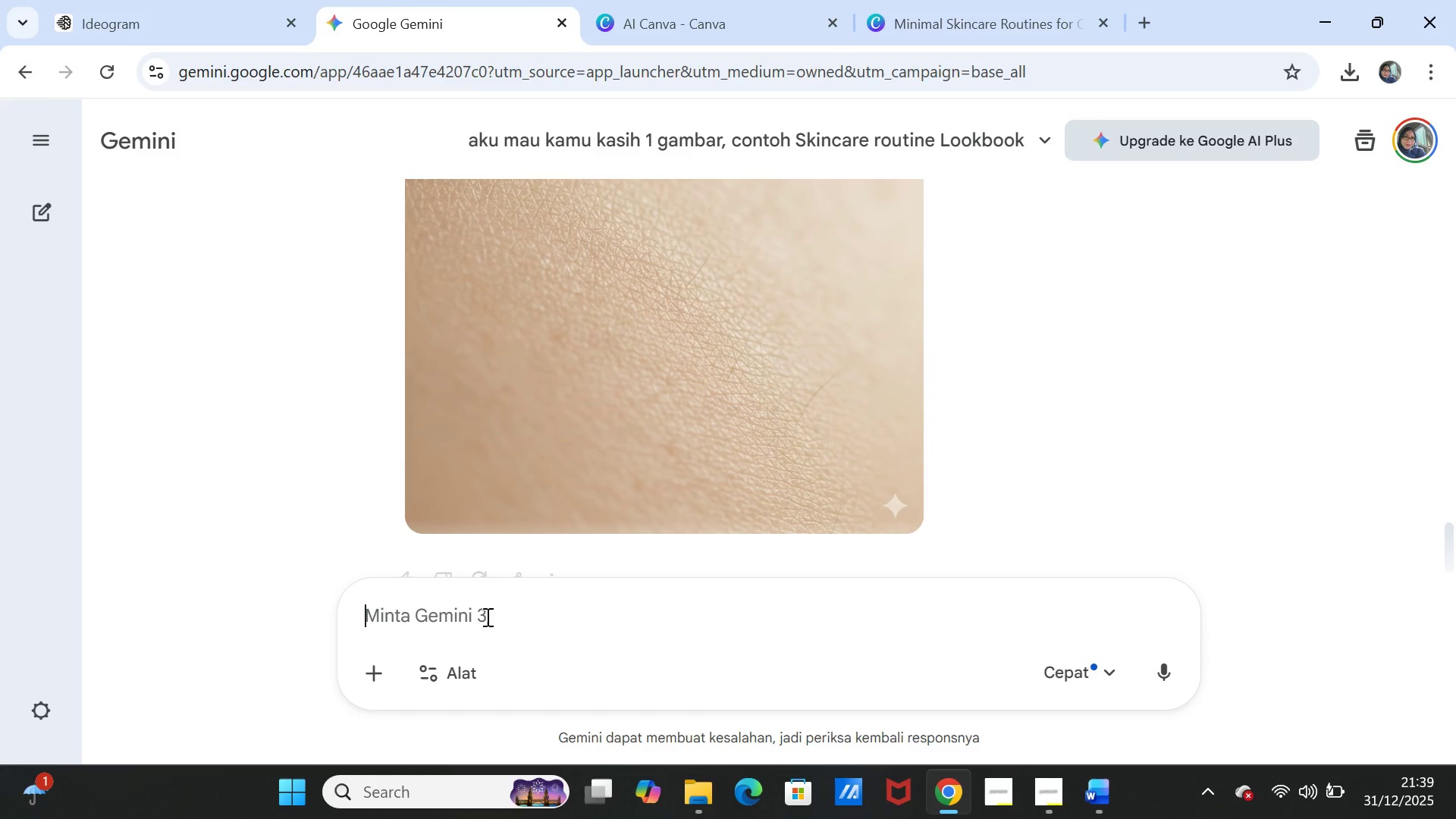 
key(Control+V)
 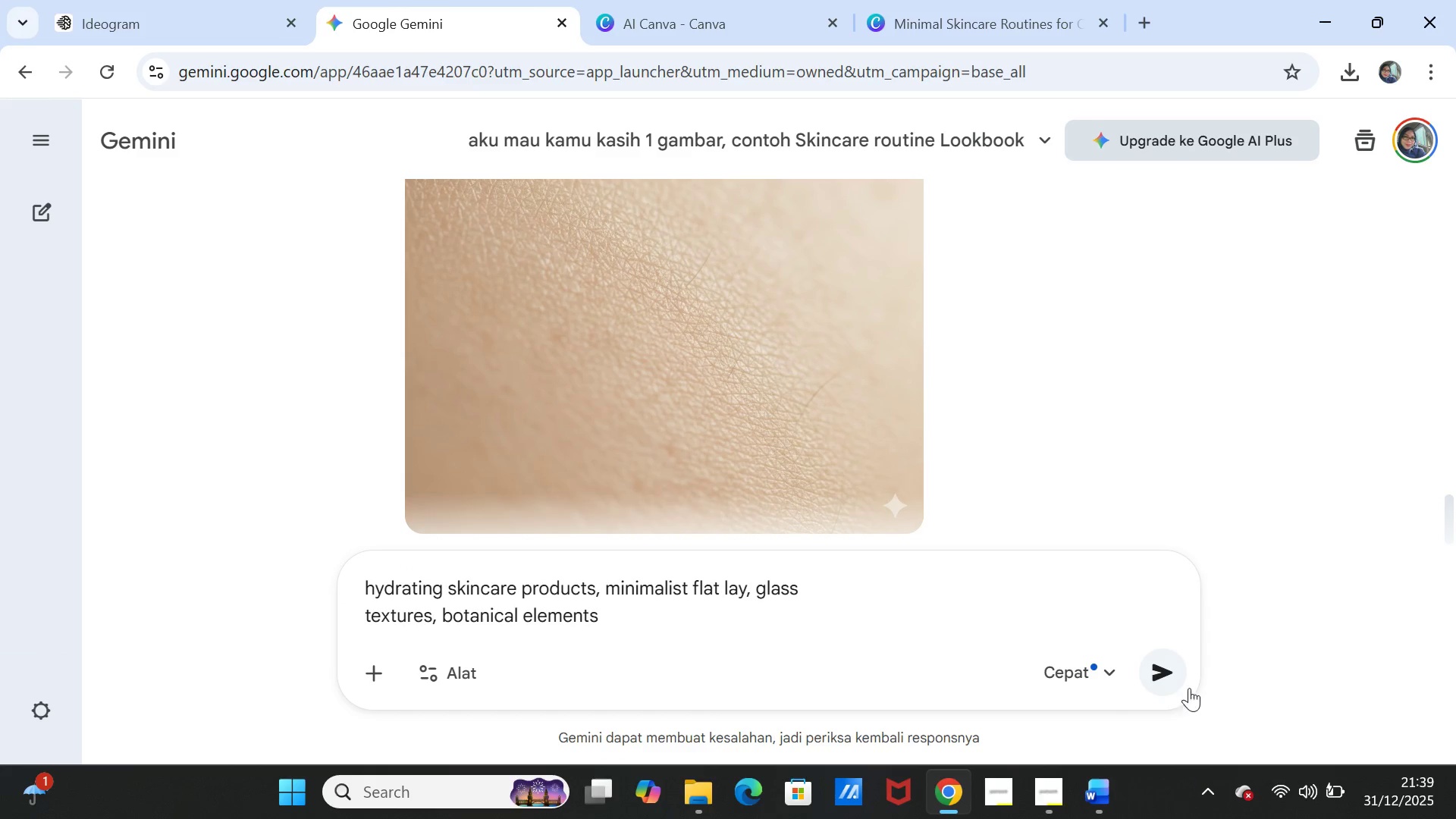 
left_click([1165, 673])
 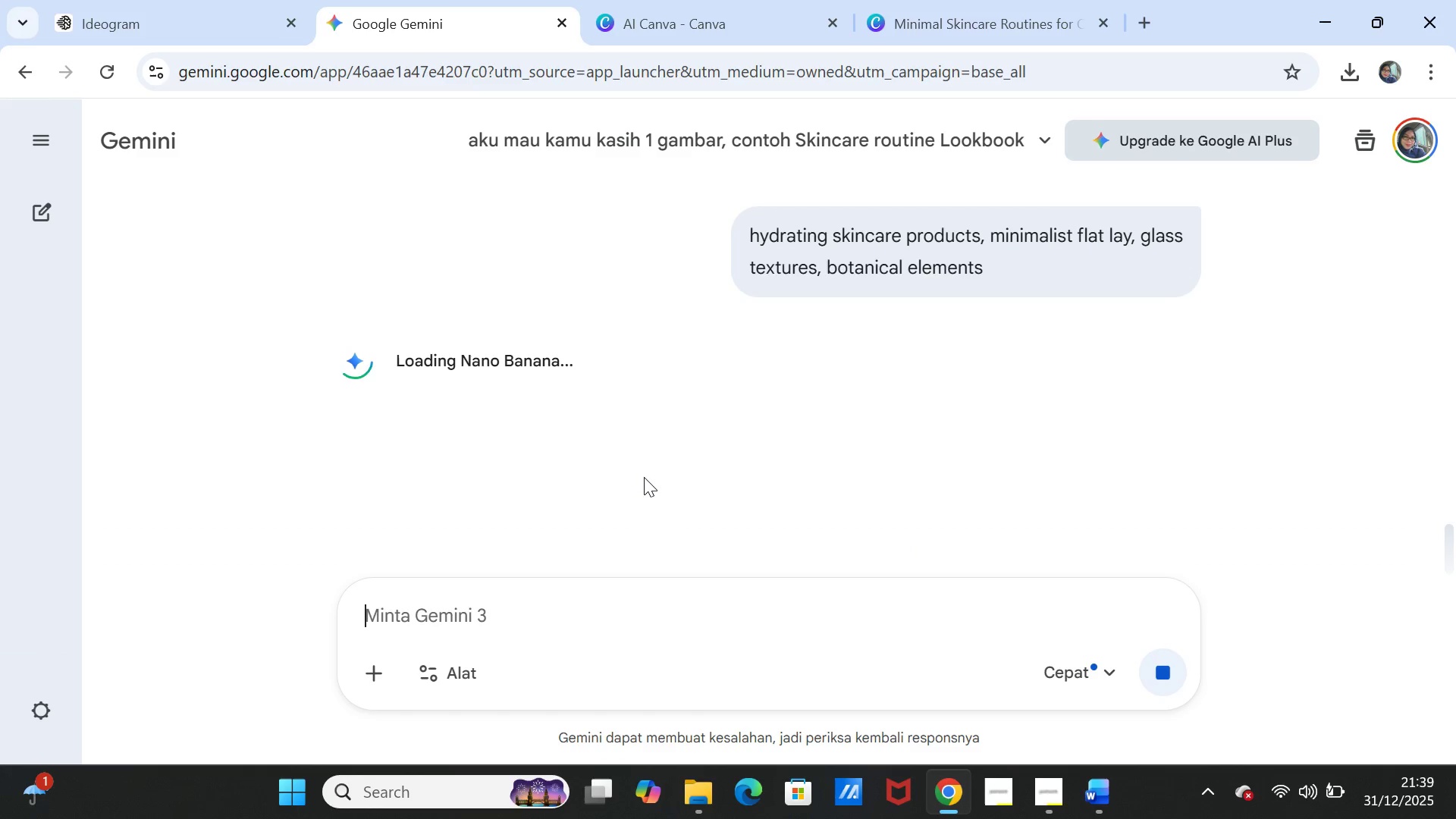 
wait(21.06)
 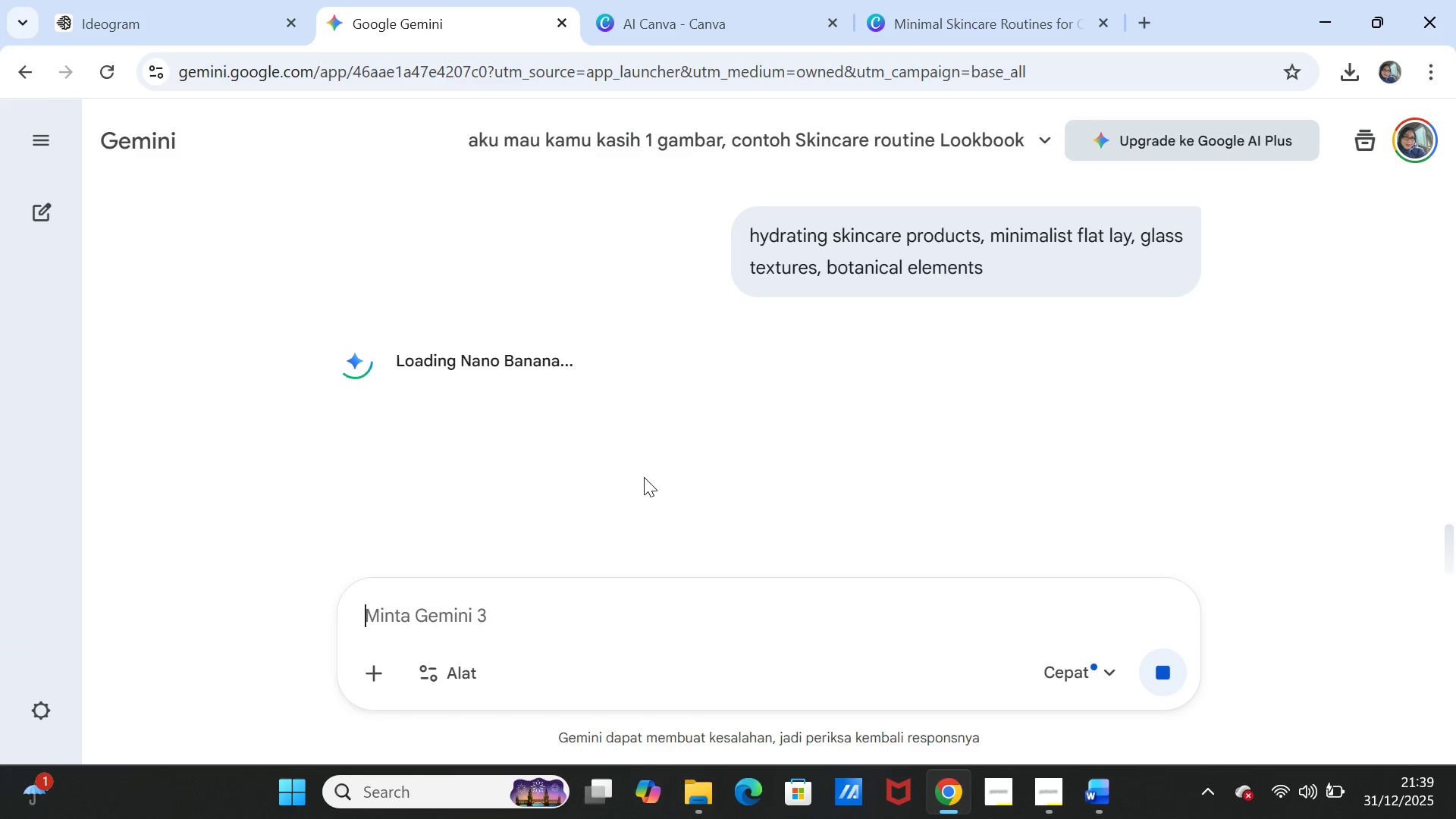 
scroll: coordinate [1052, 475], scroll_direction: down, amount: 3.0
 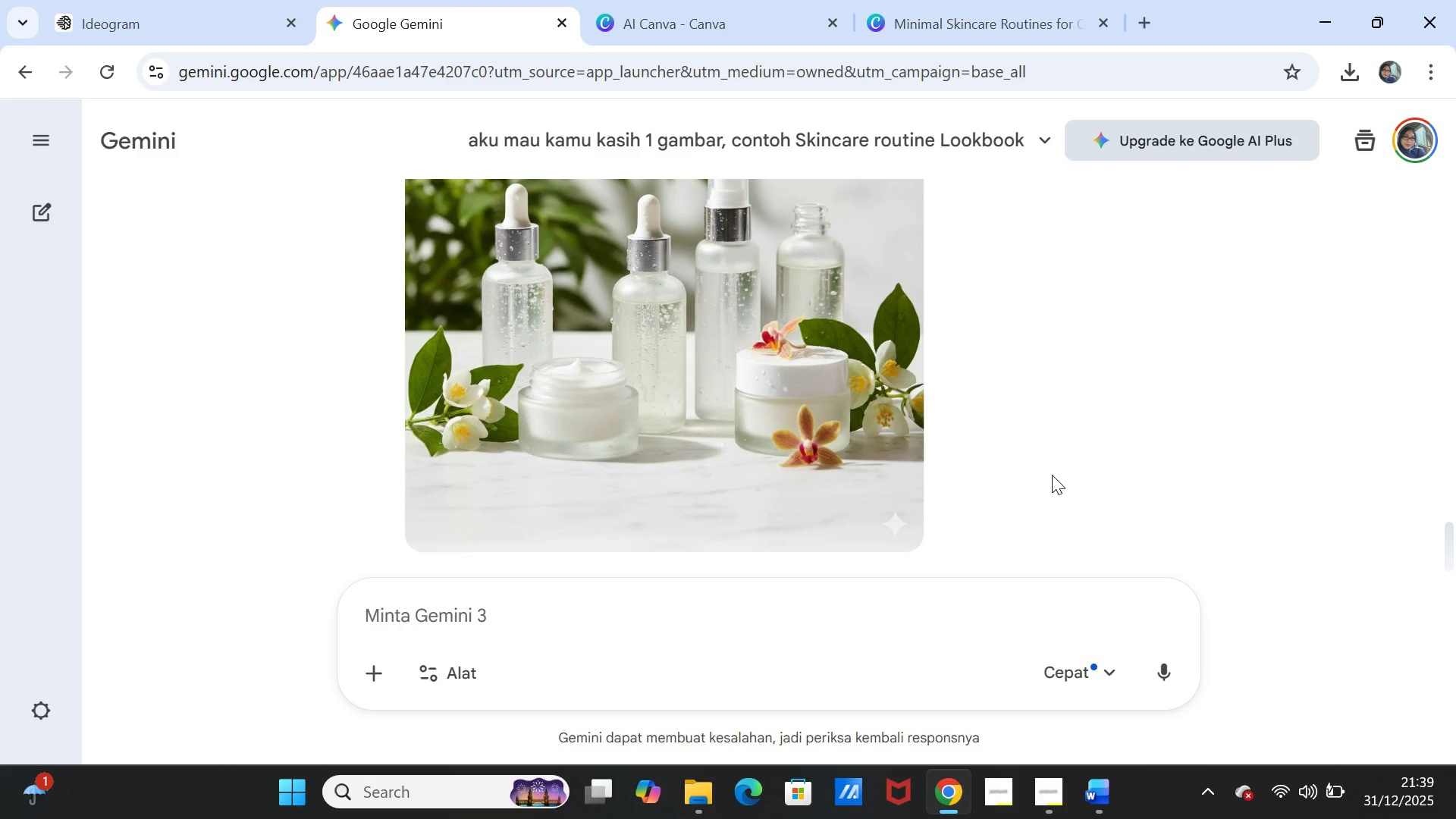 
scroll: coordinate [1052, 475], scroll_direction: up, amount: 3.0
 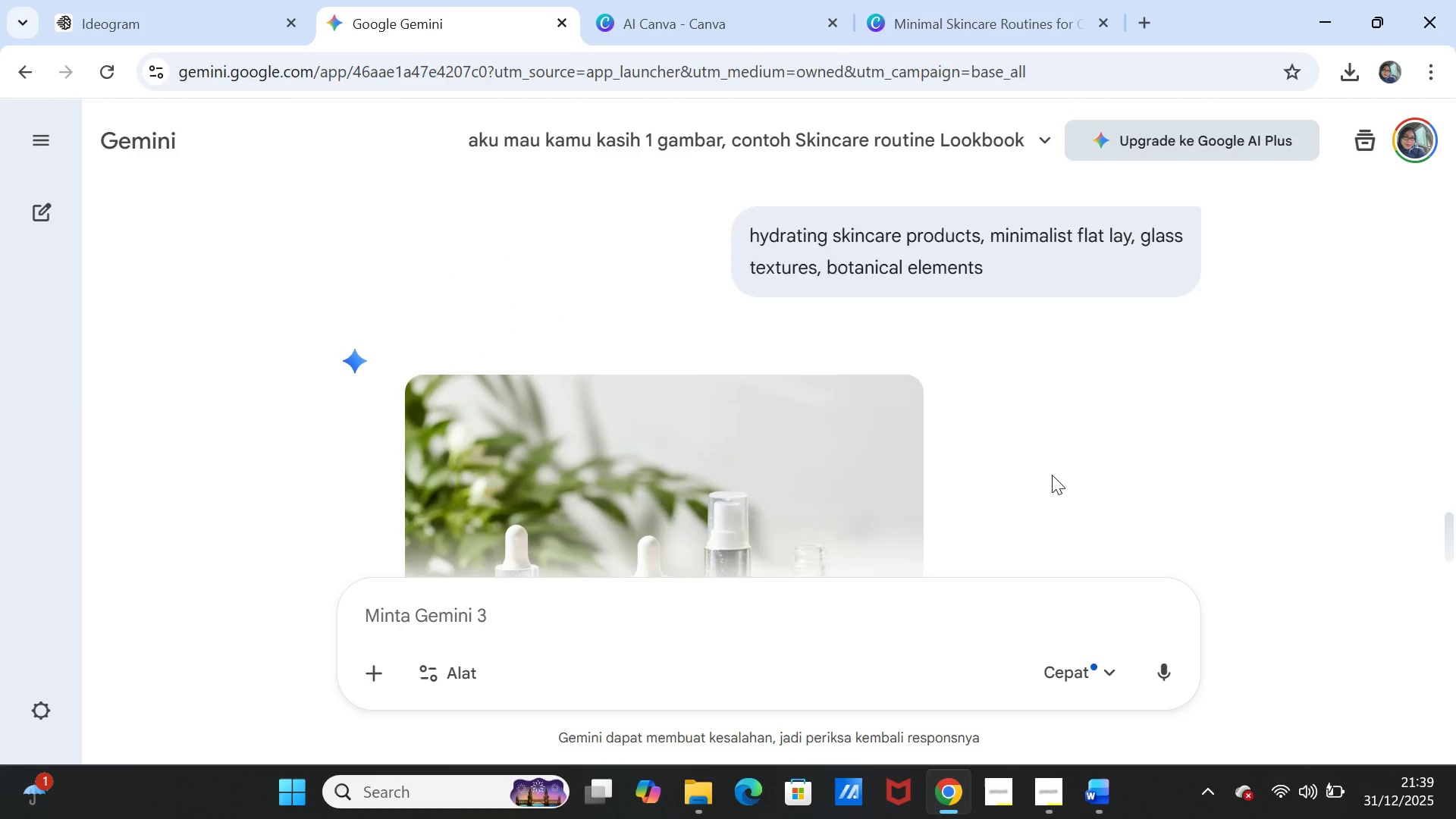 
scroll: coordinate [1052, 475], scroll_direction: down, amount: 3.0
 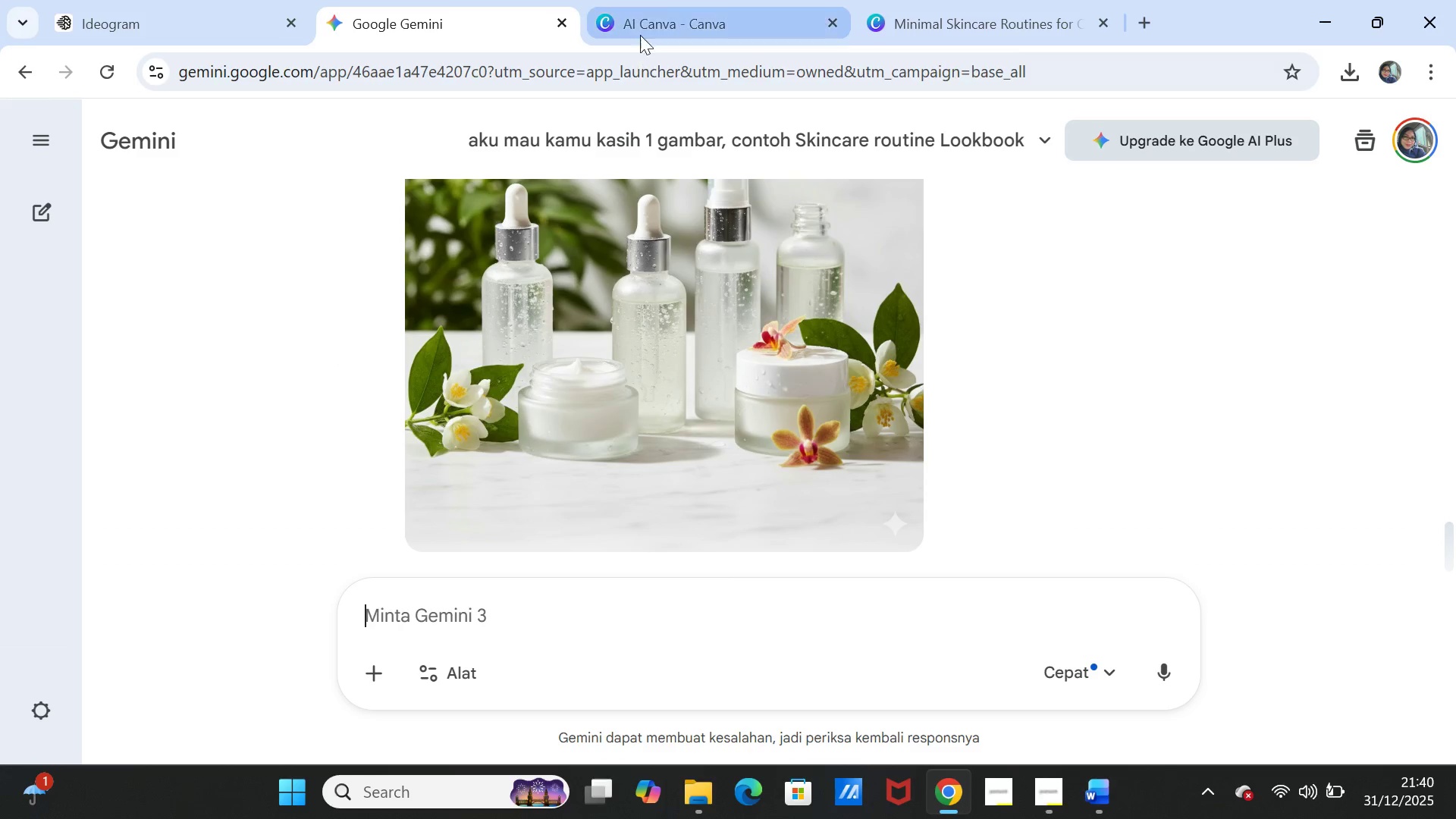 
left_click([657, 1])
 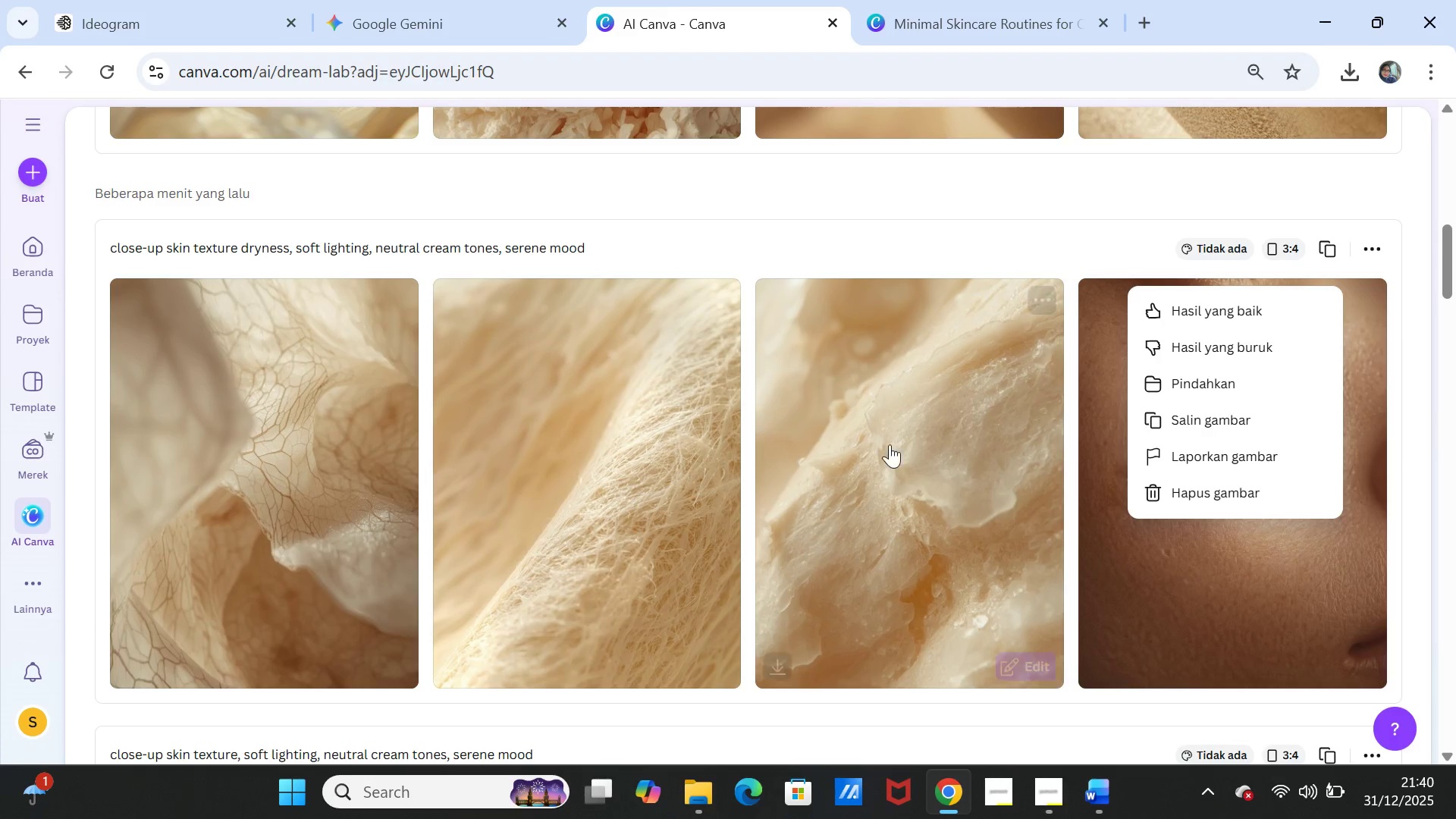 
left_click([831, 312])
 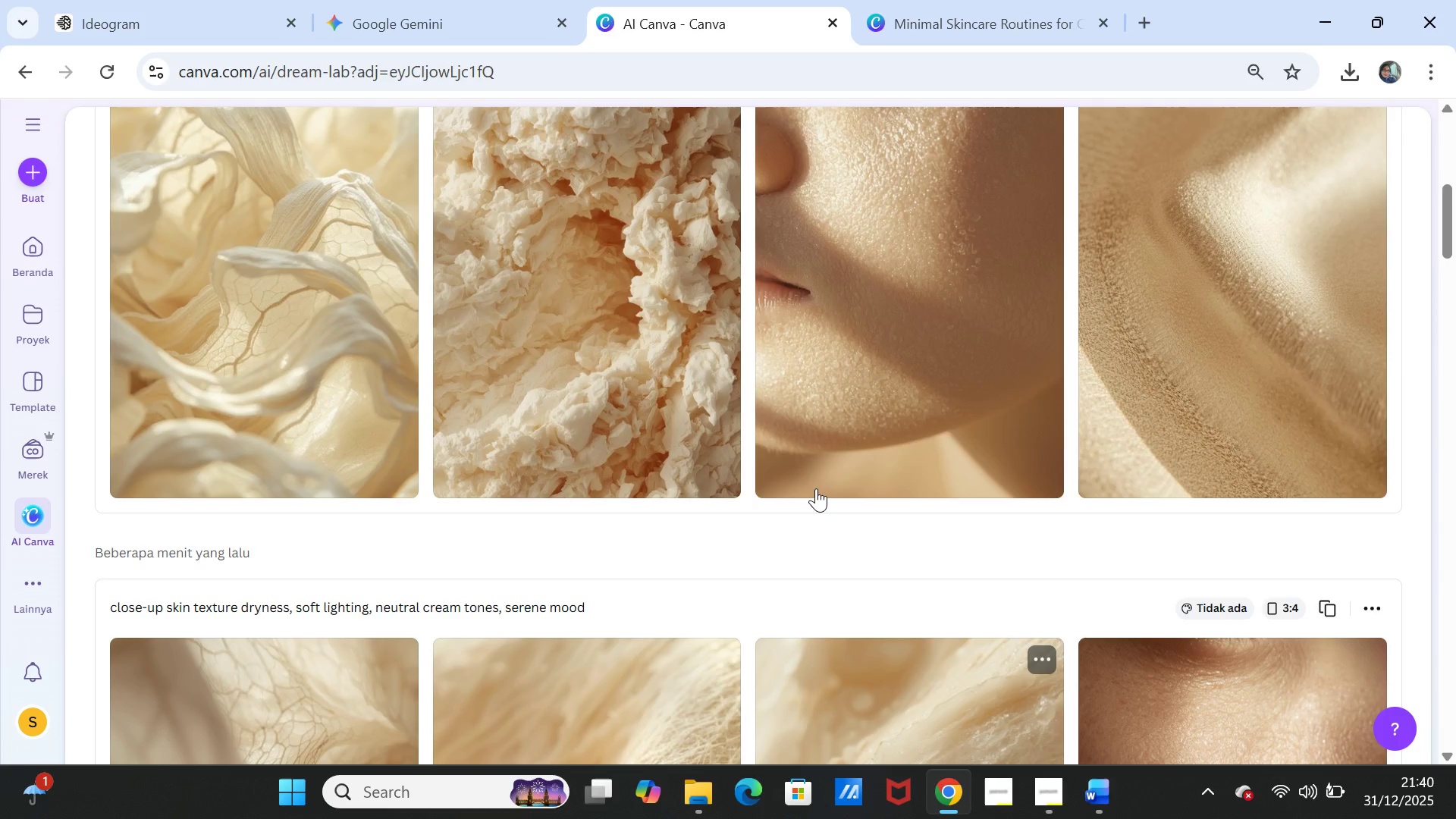 
scroll: coordinate [825, 500], scroll_direction: up, amount: 24.0
 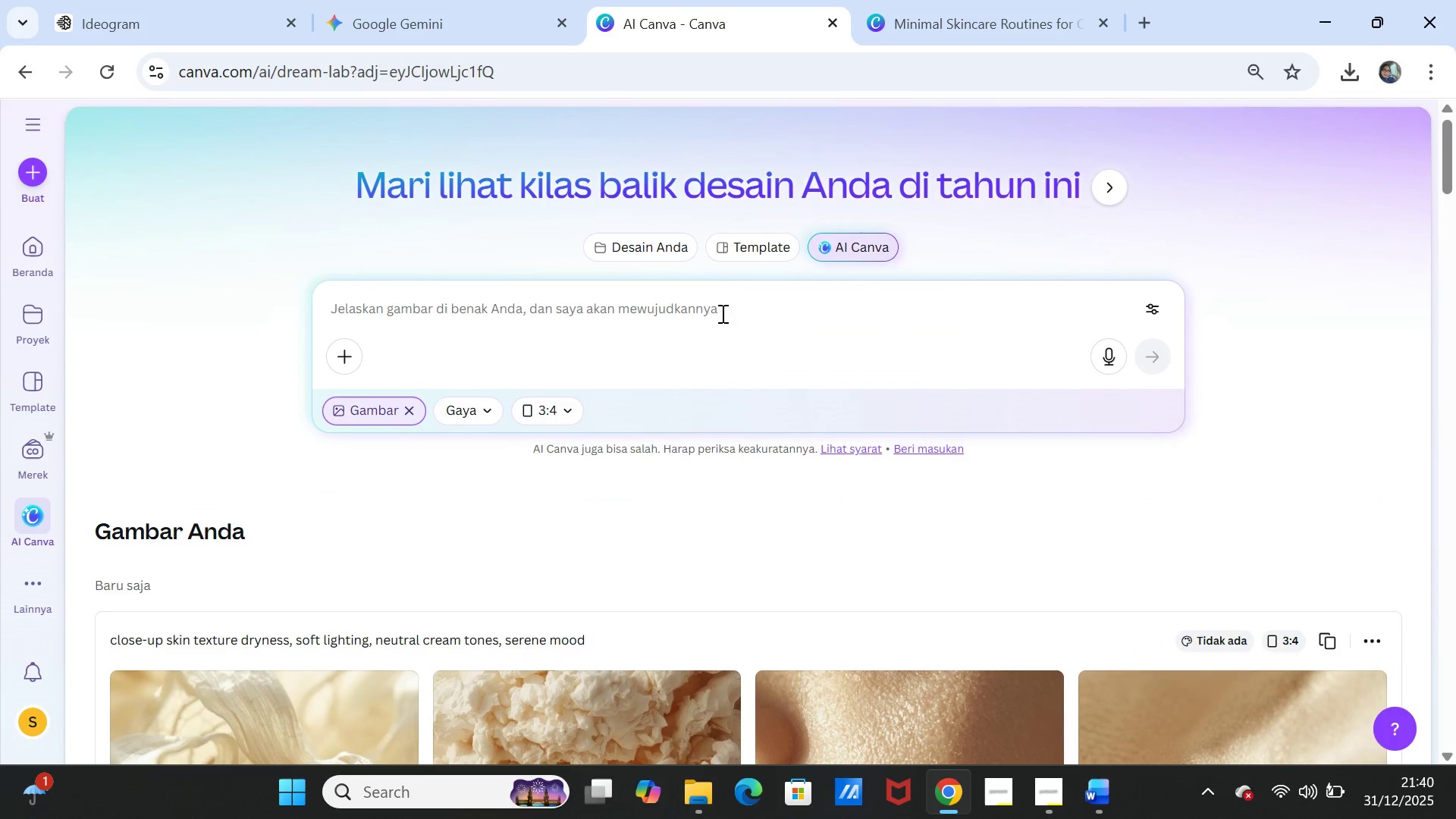 
left_click([721, 306])
 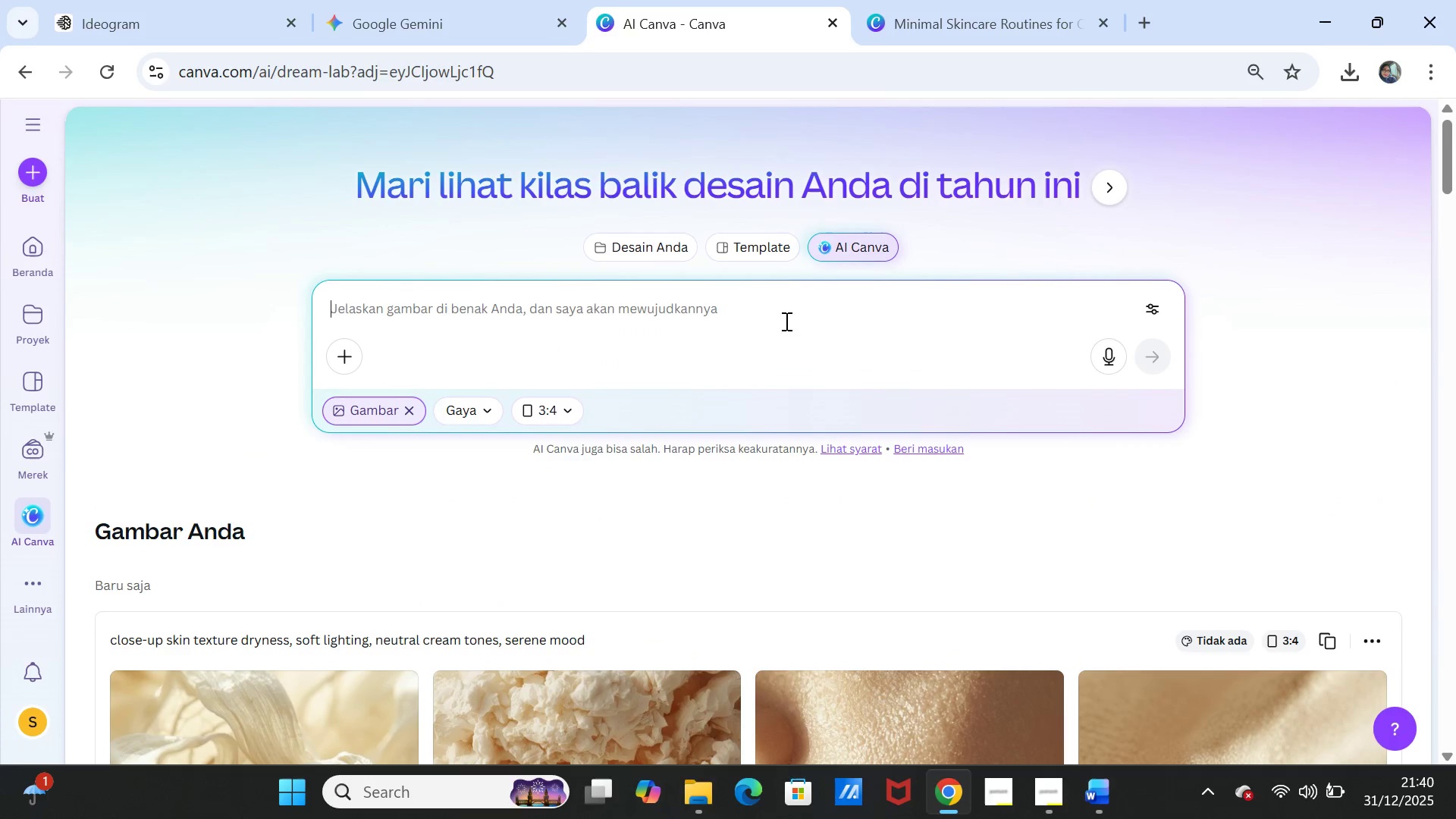 
key(Control+V)
 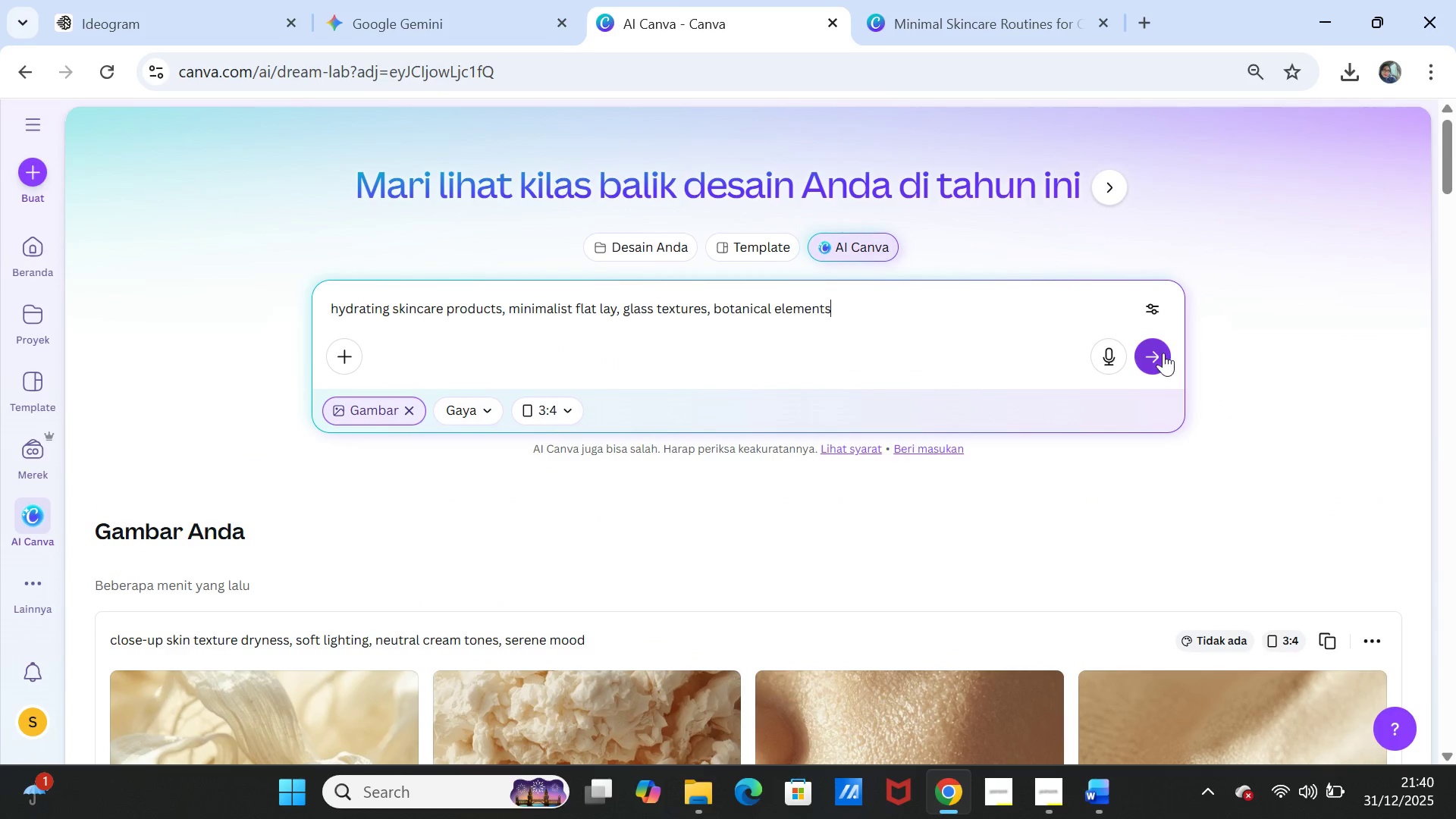 
left_click([1158, 351])
 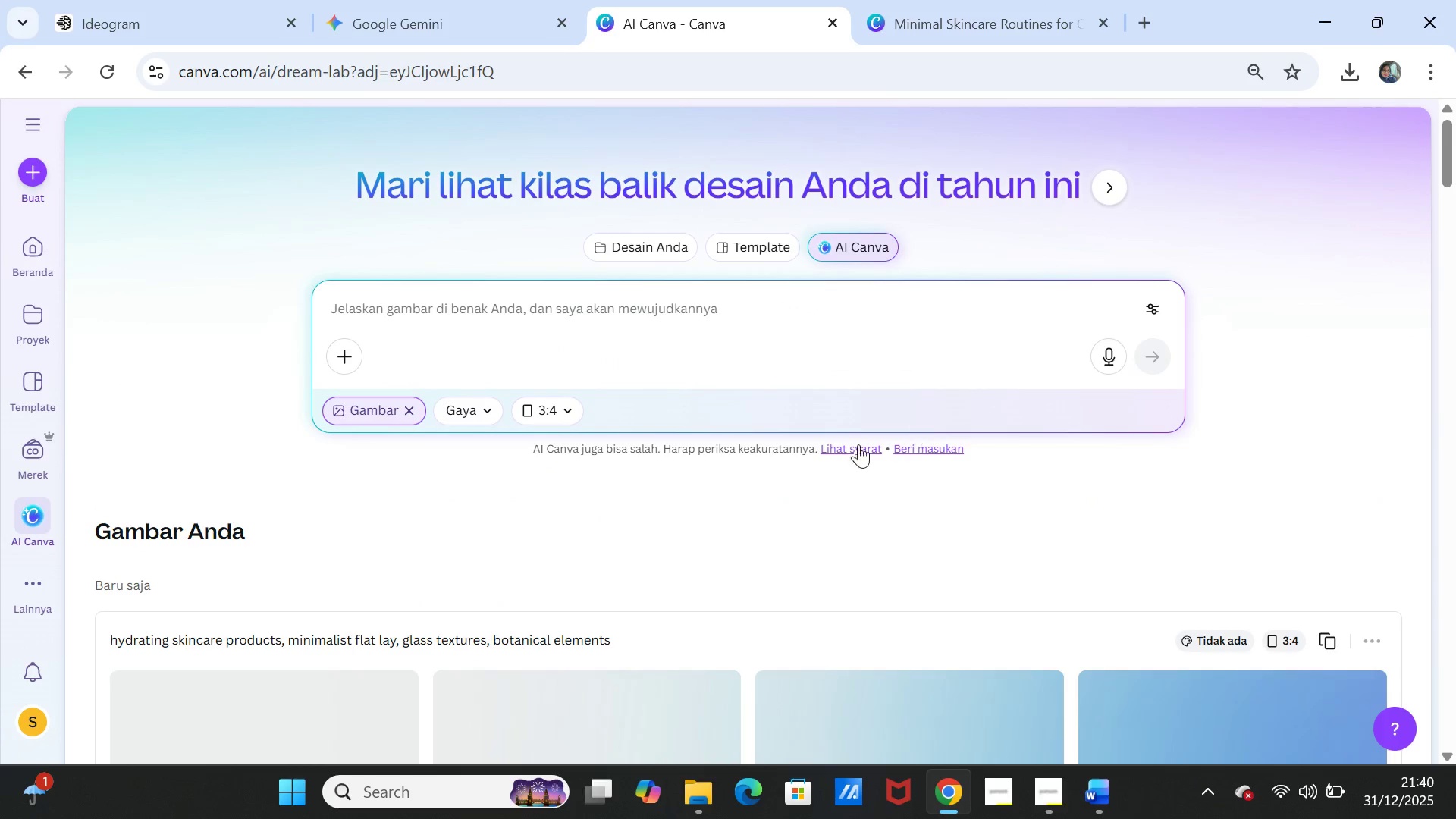 
wait(5.91)
 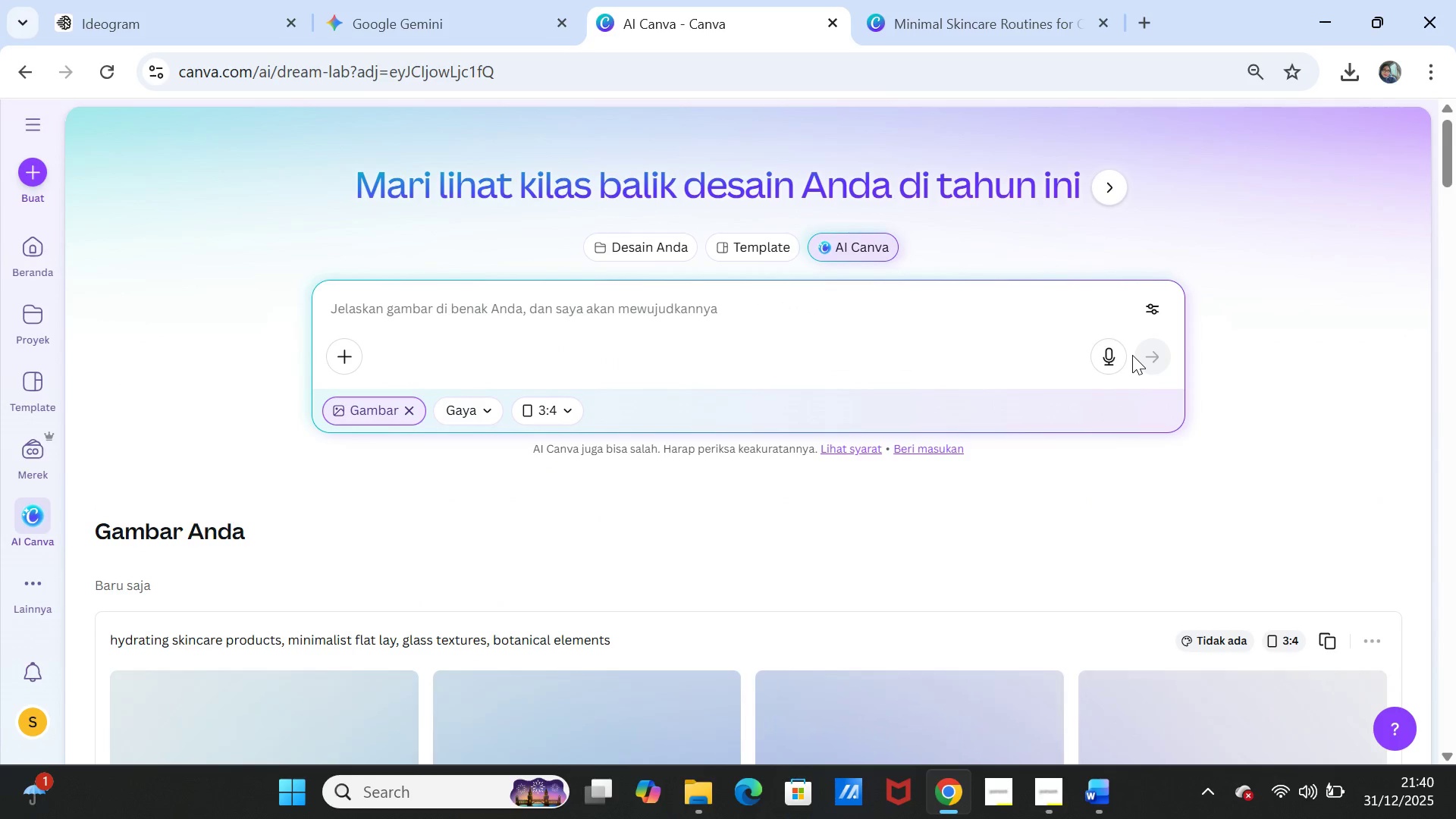 
scroll: coordinate [821, 500], scroll_direction: down, amount: 3.0
 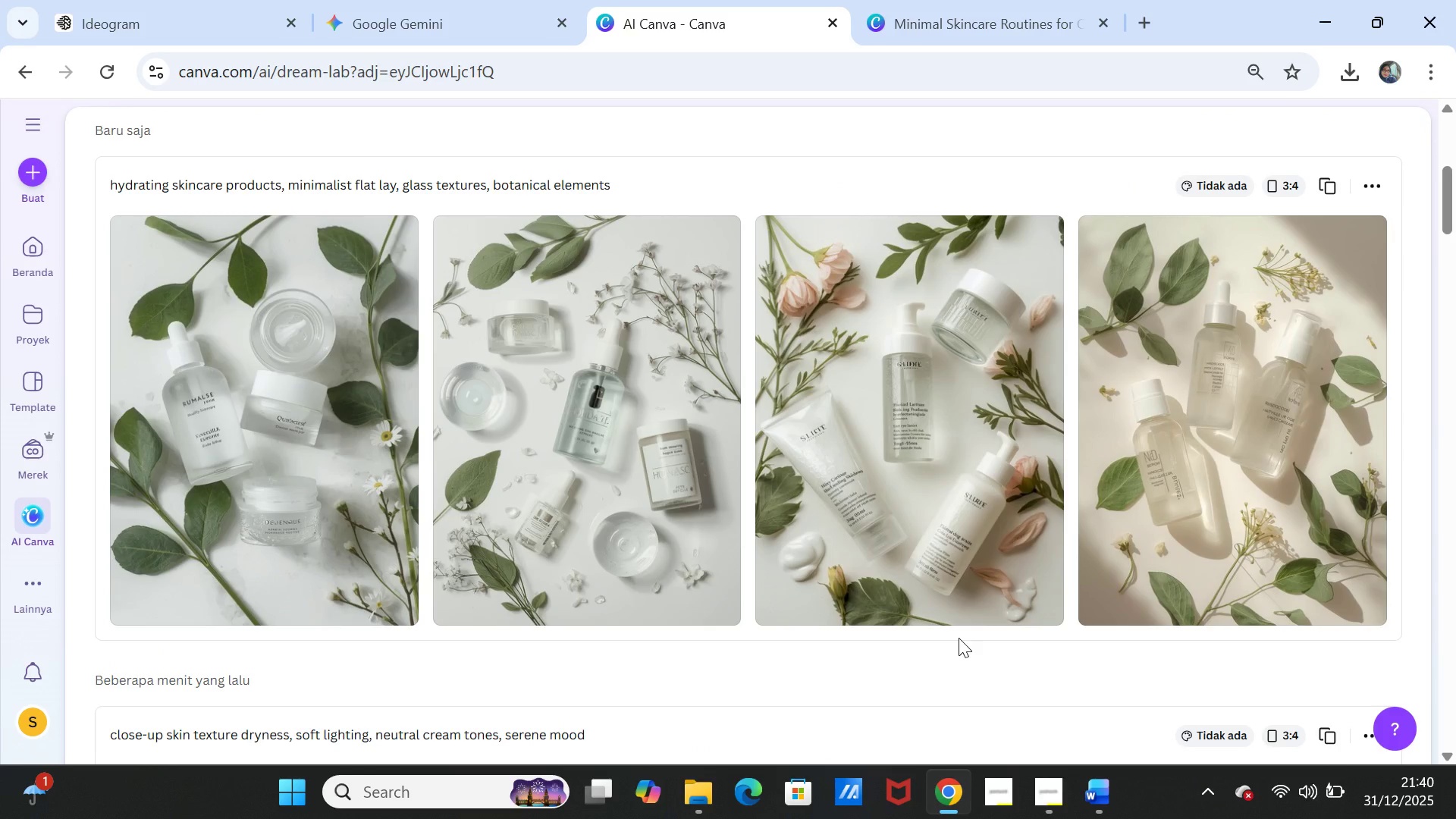 
wait(10.62)
 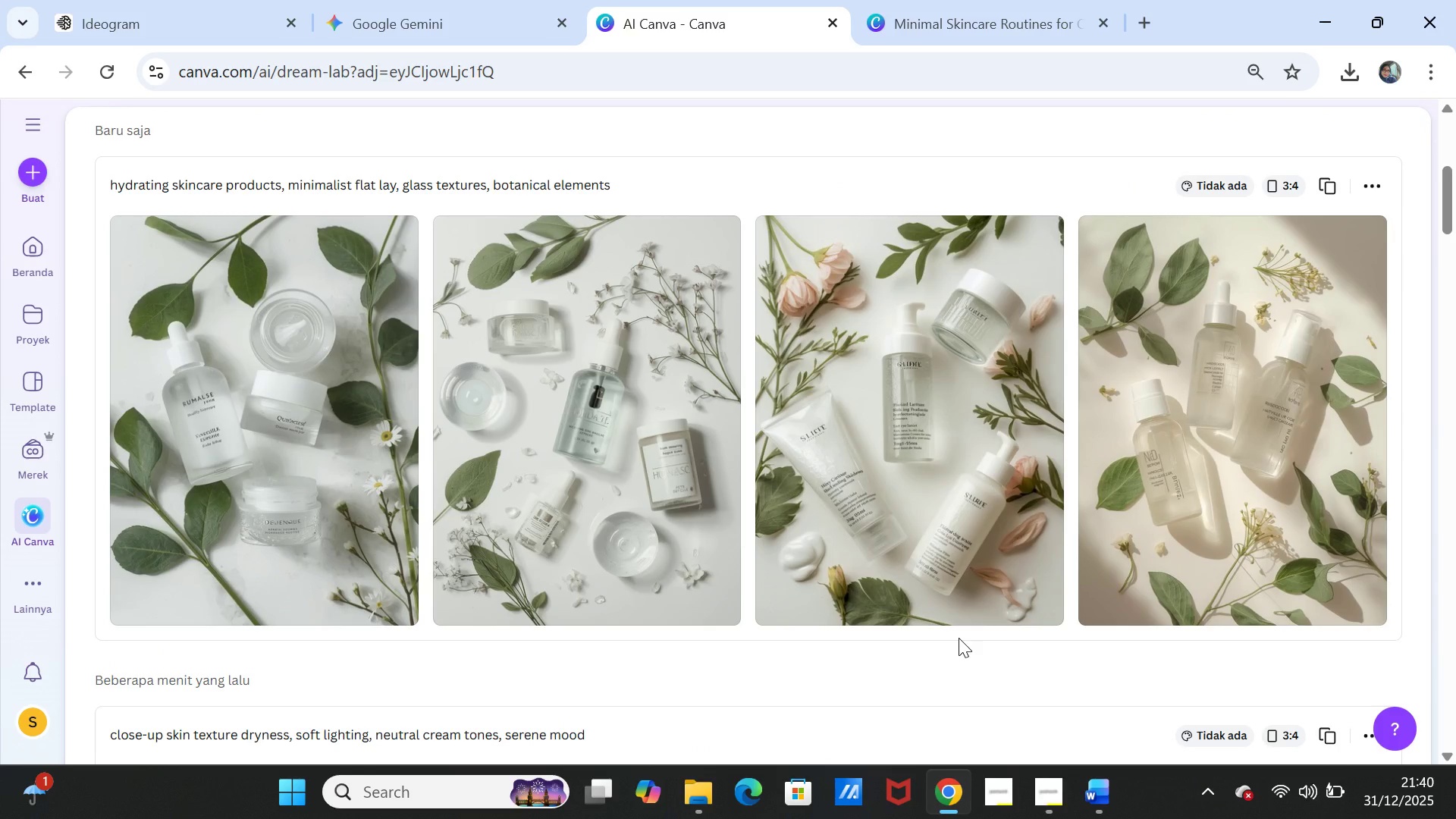 
left_click([1040, 243])
 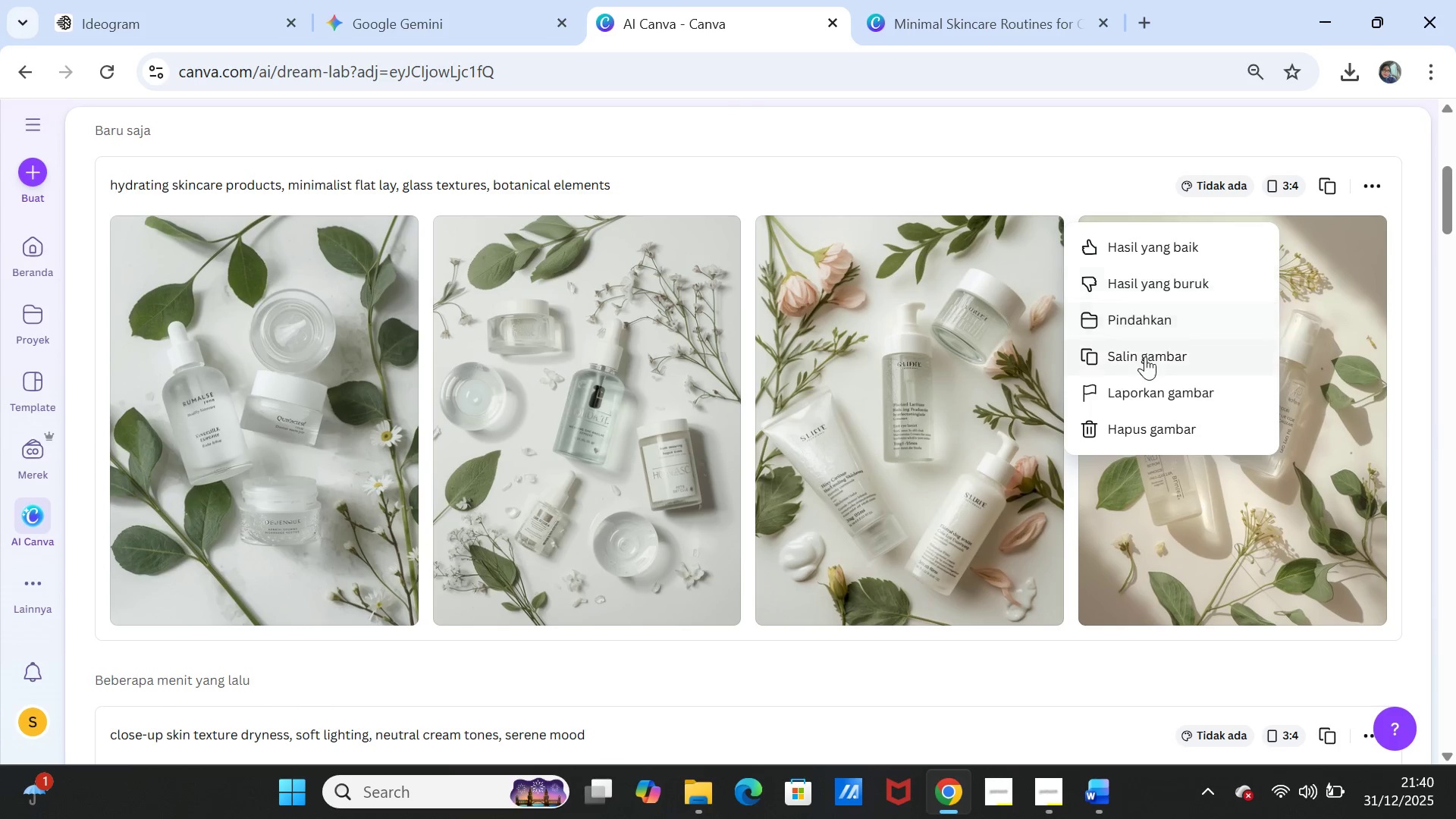 
left_click([1145, 362])
 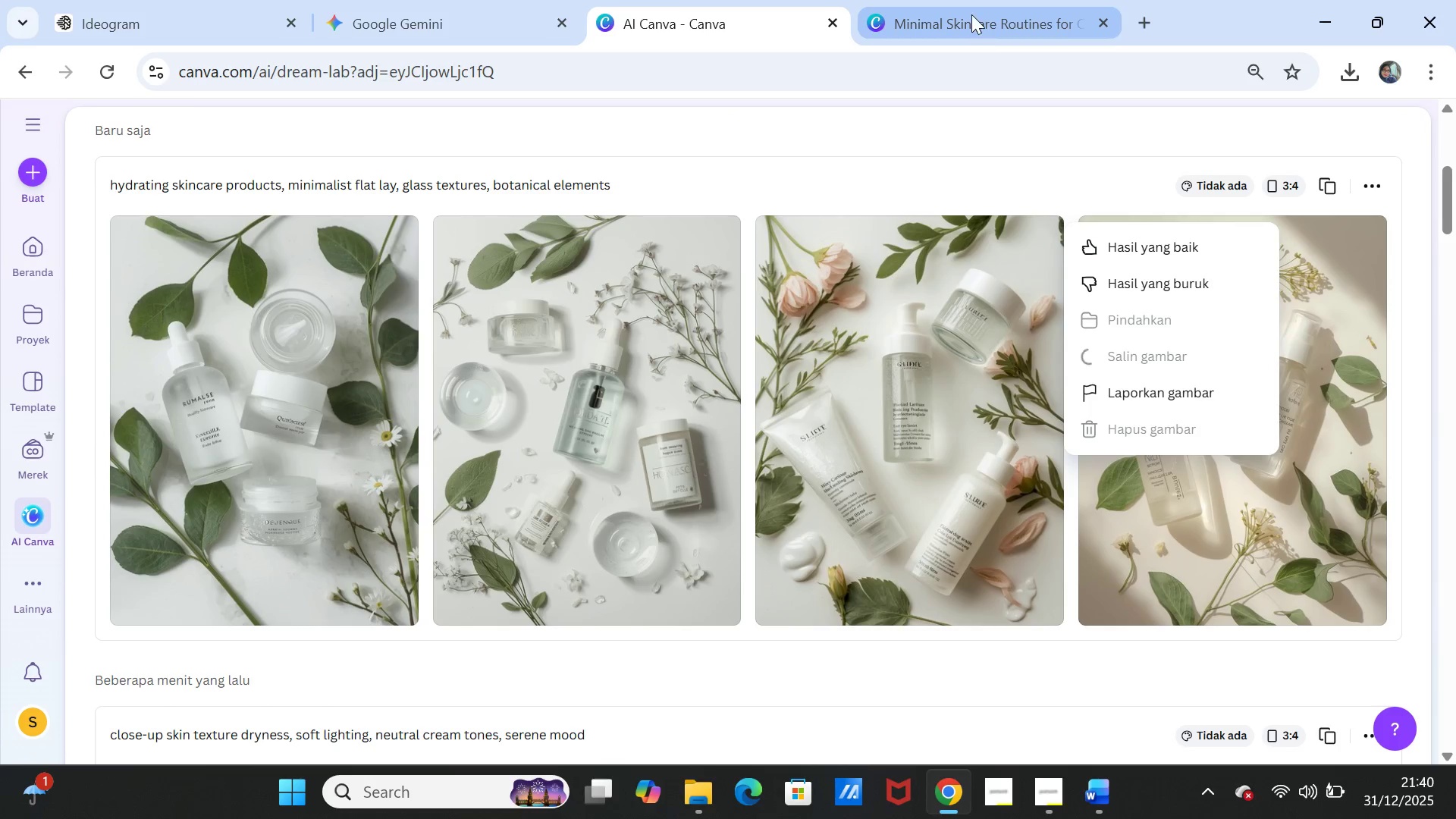 
left_click([971, 14])
 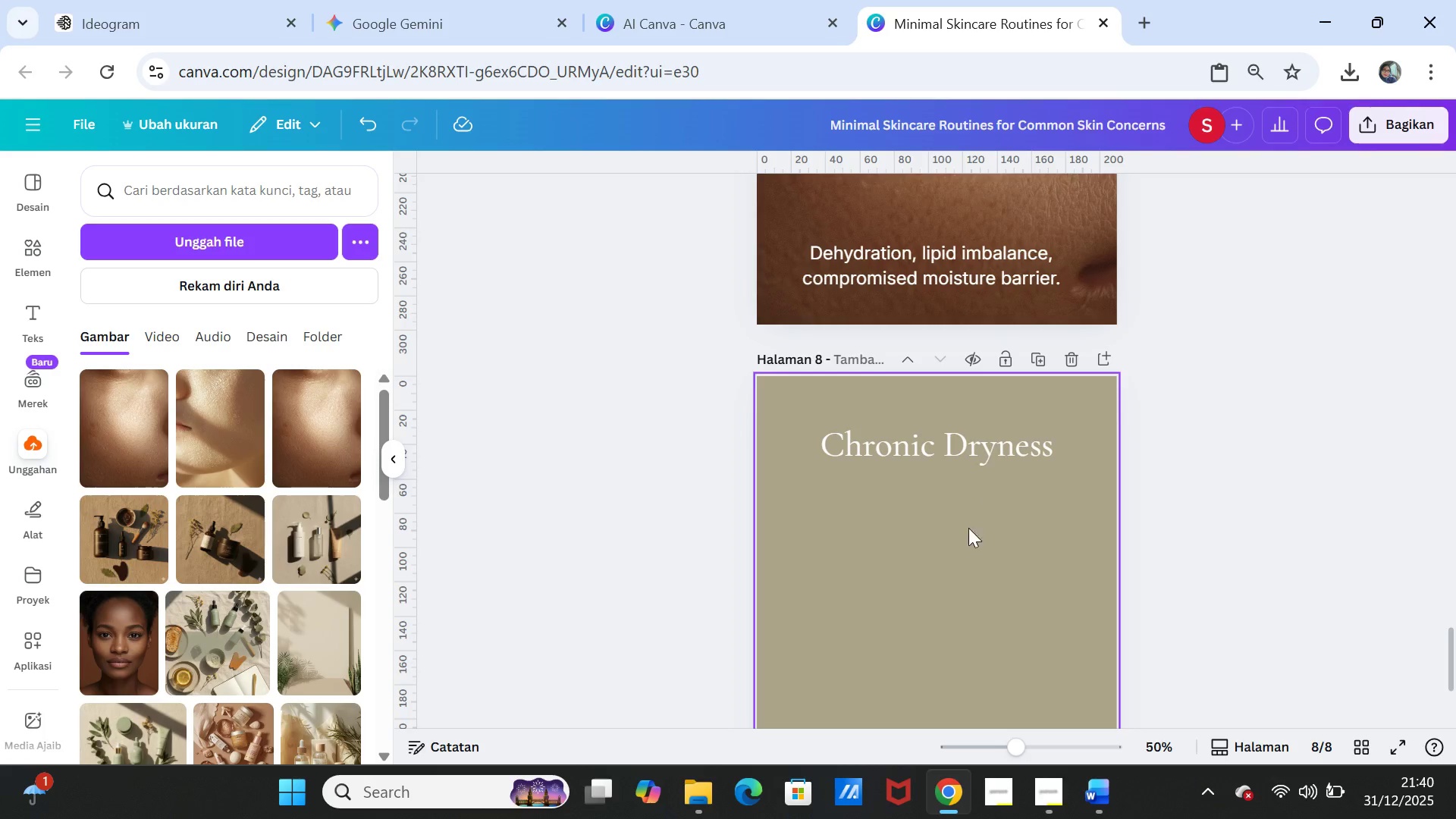 
mouse_move([981, 544])
 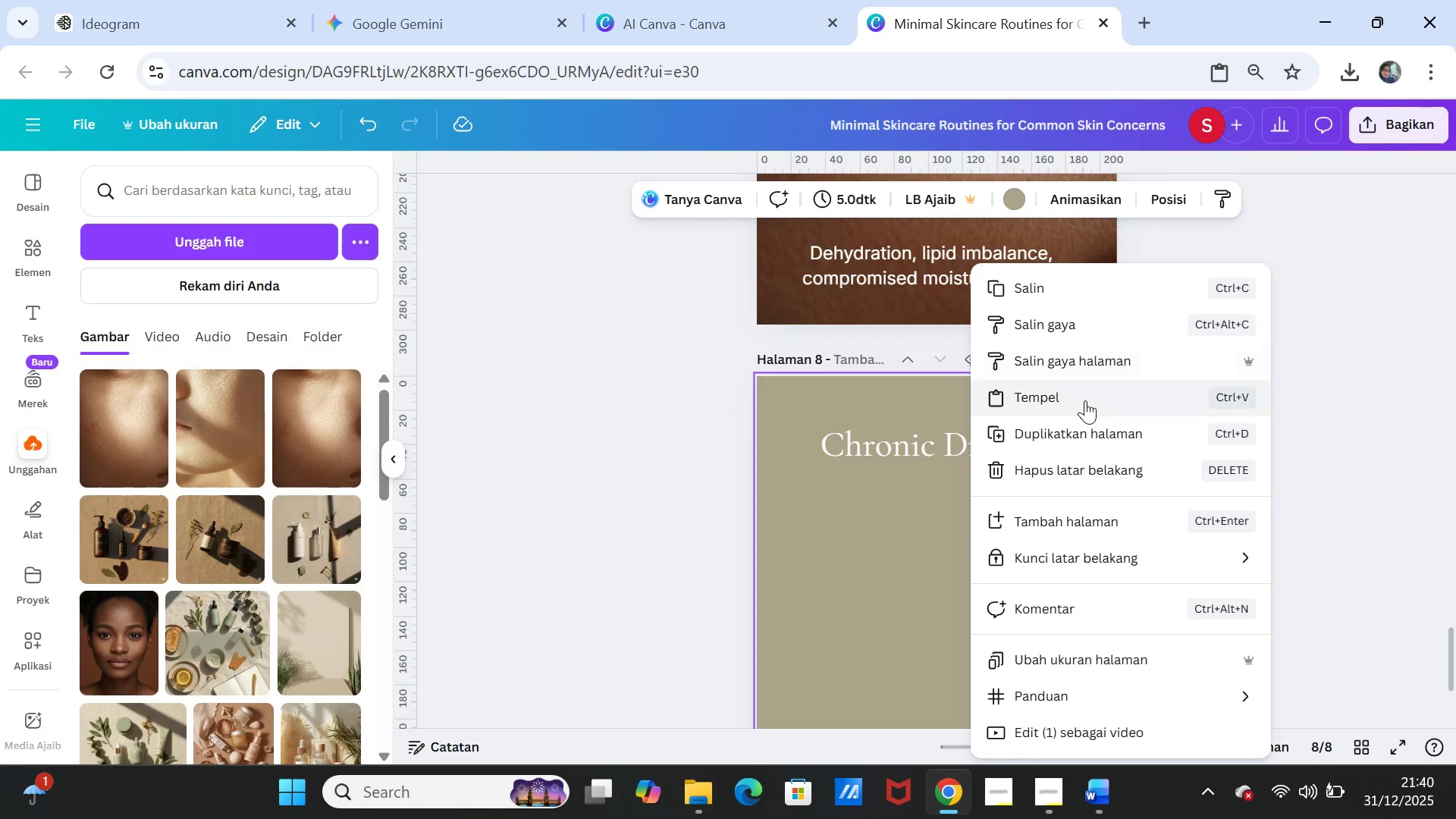 
left_click([1085, 400])
 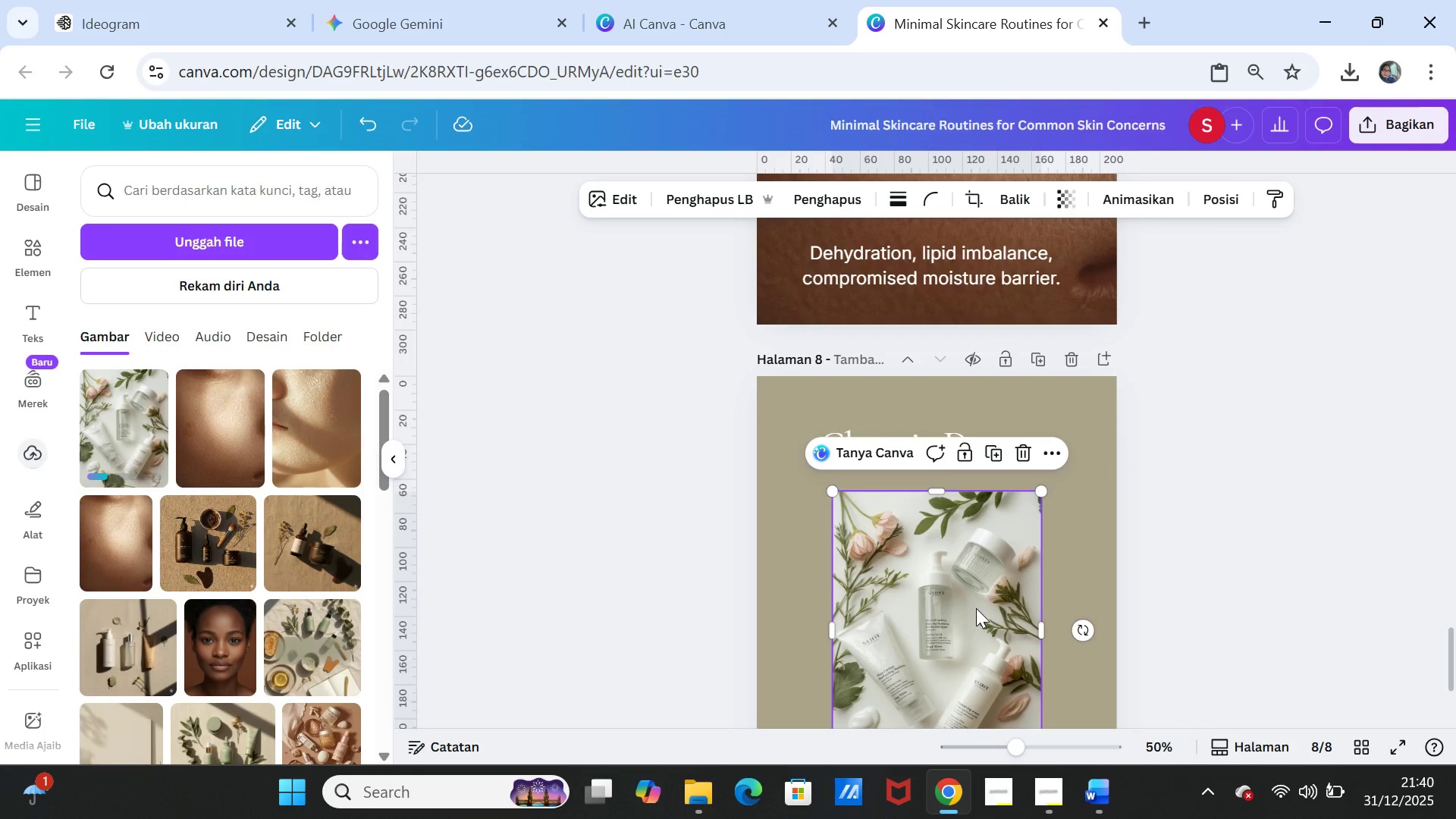 
left_click_drag(start_coordinate=[974, 602], to_coordinate=[985, 553])
 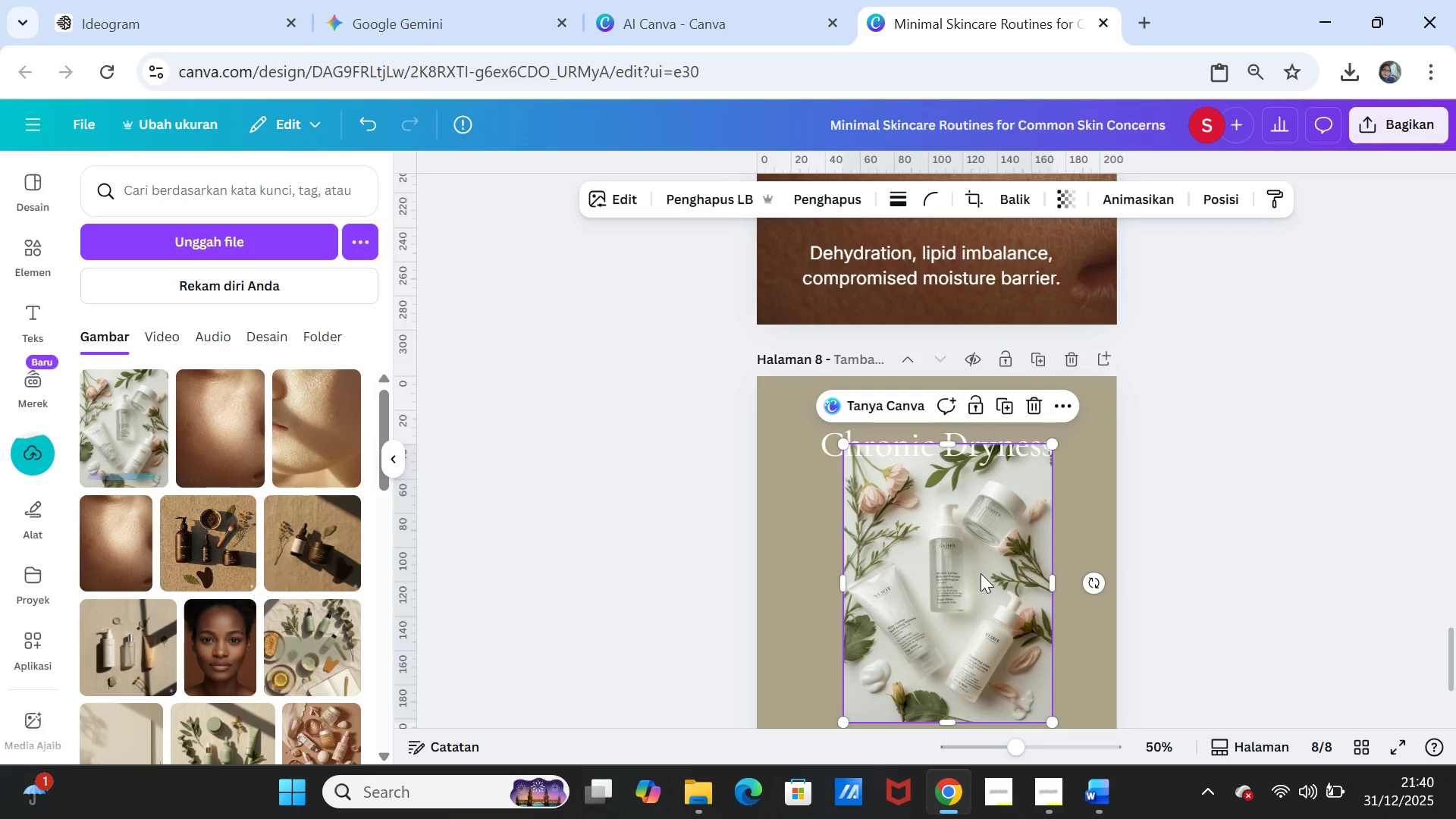 
left_click_drag(start_coordinate=[981, 573], to_coordinate=[972, 601])
 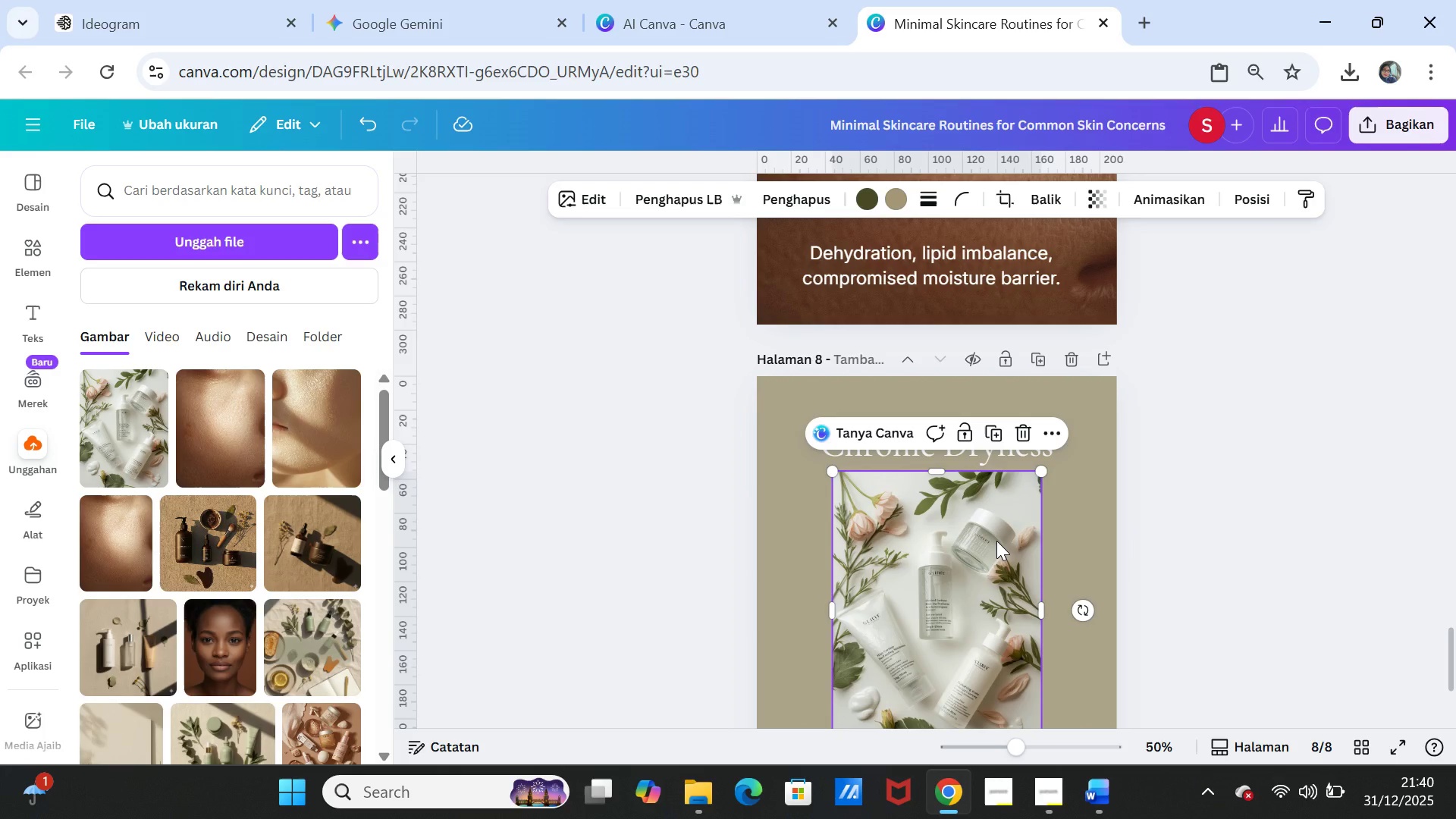 
key(Delete)
 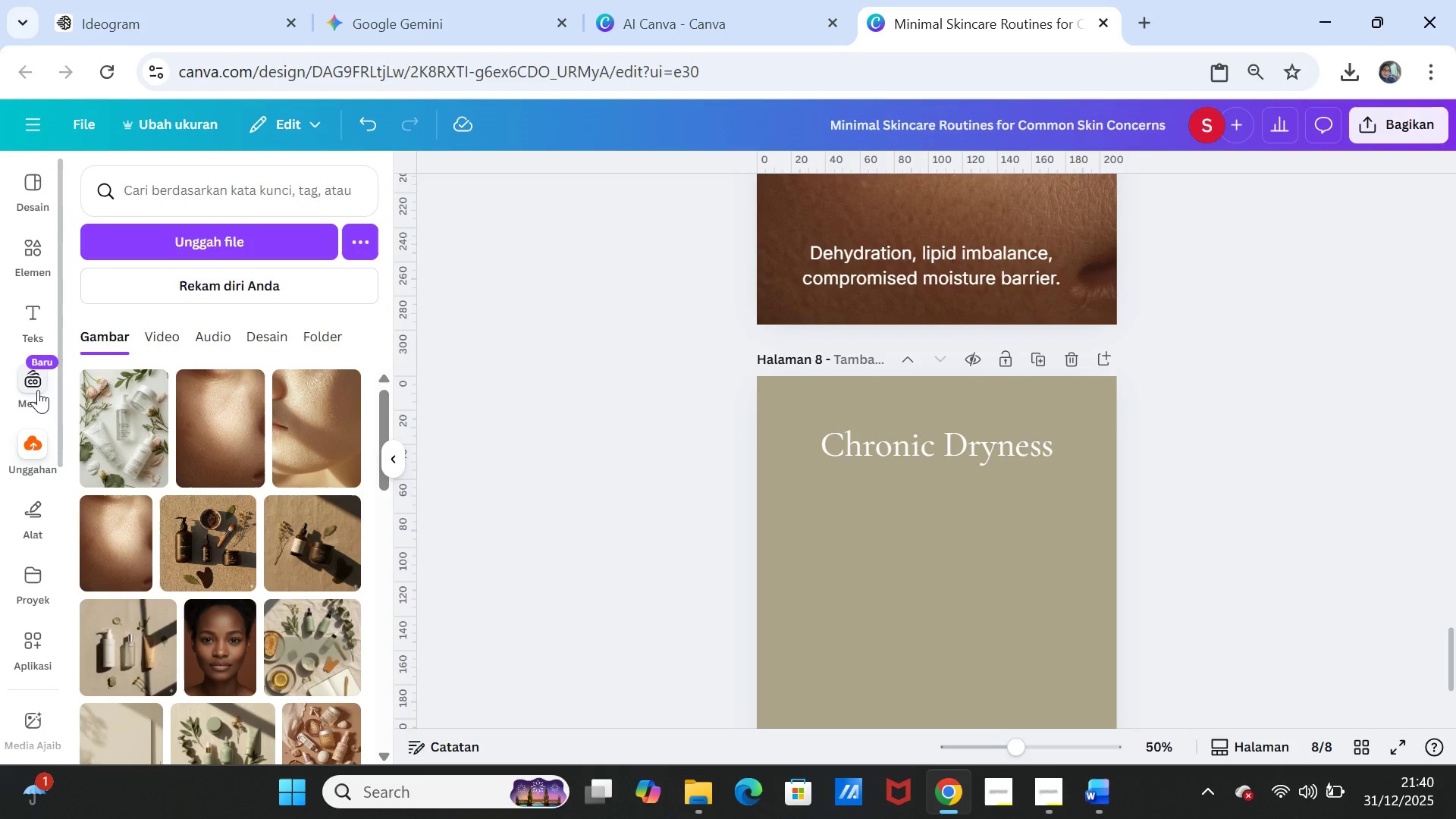 
left_click([38, 249])
 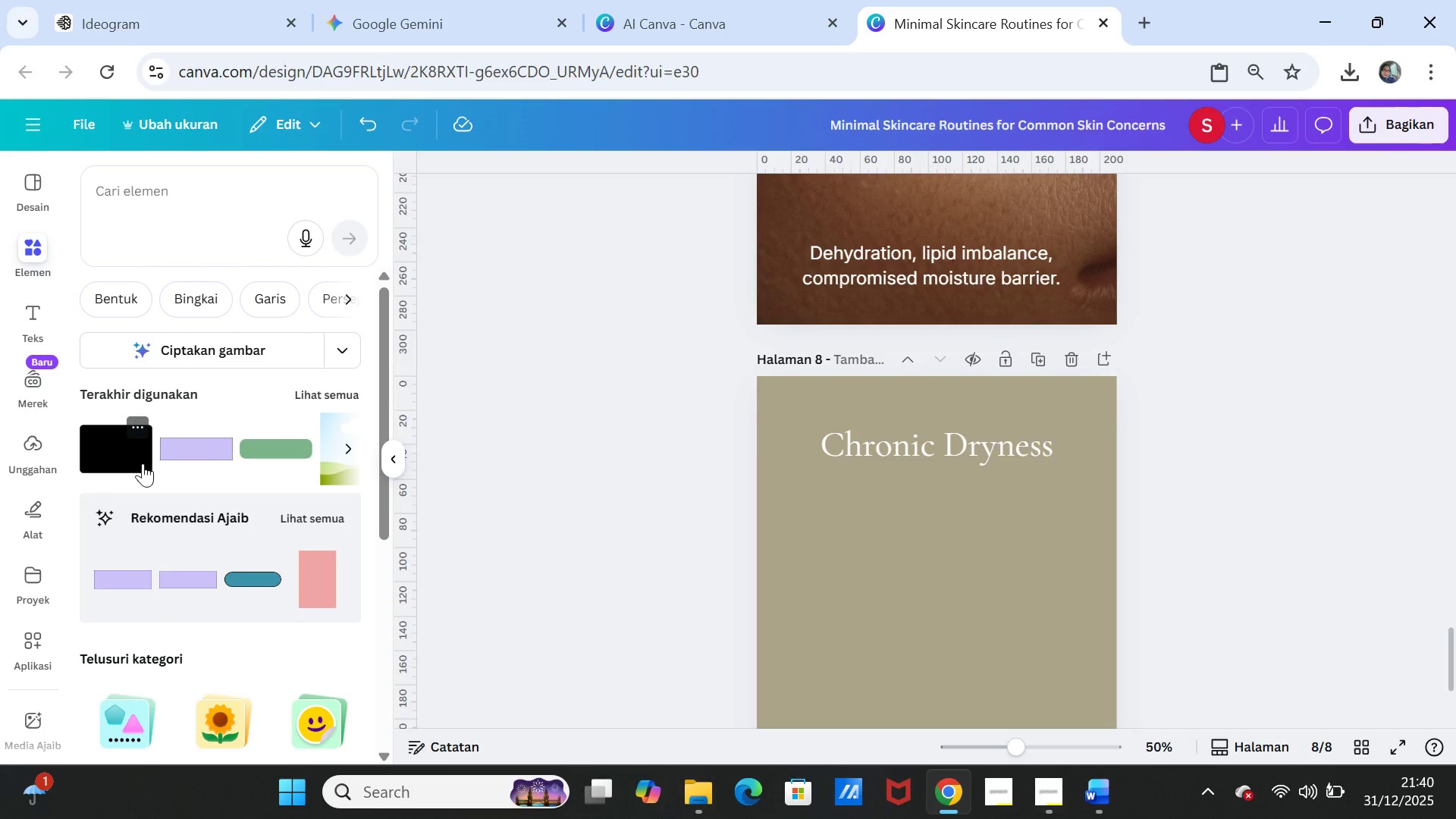 
left_click([209, 288])
 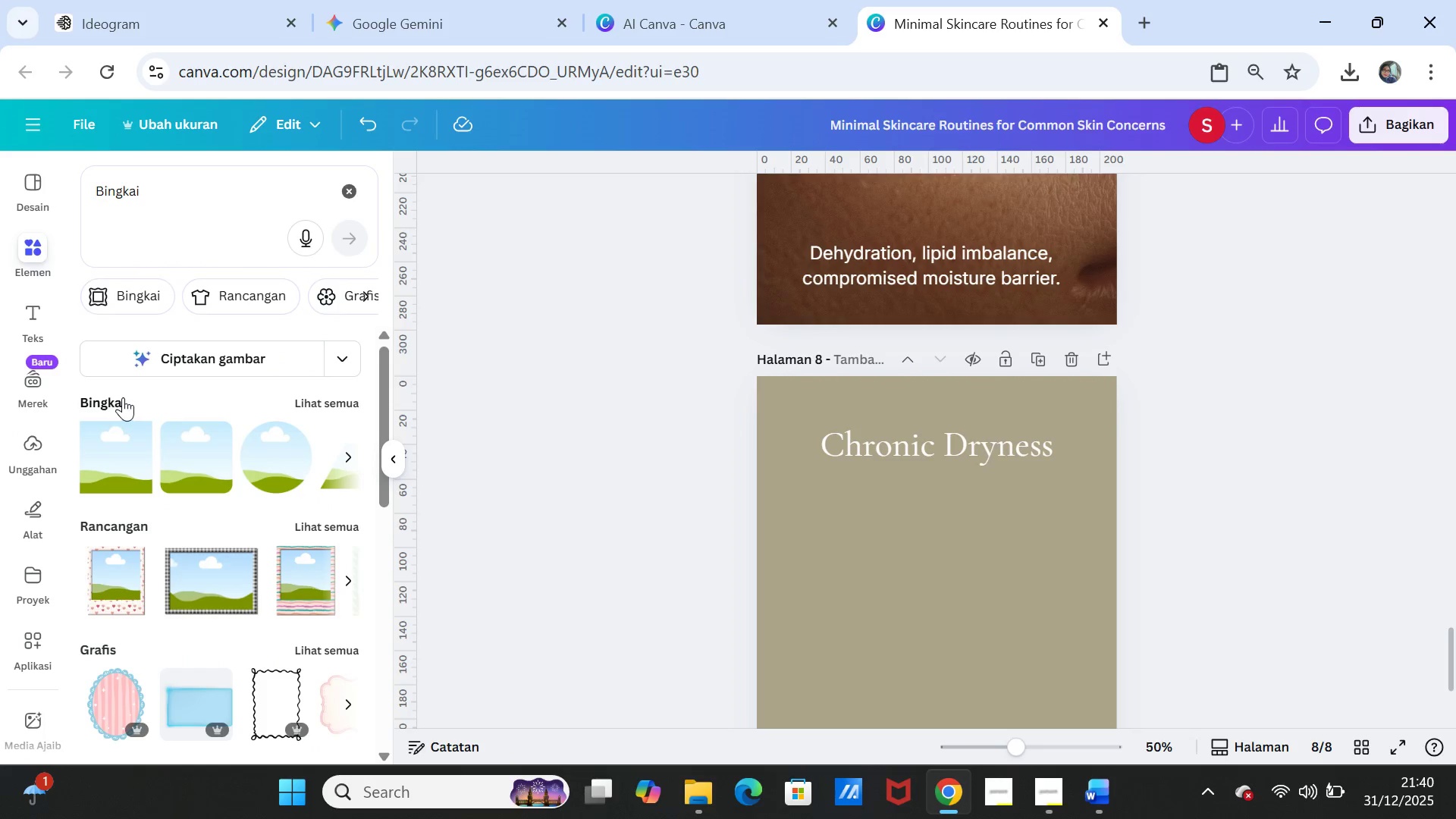 
left_click([118, 466])
 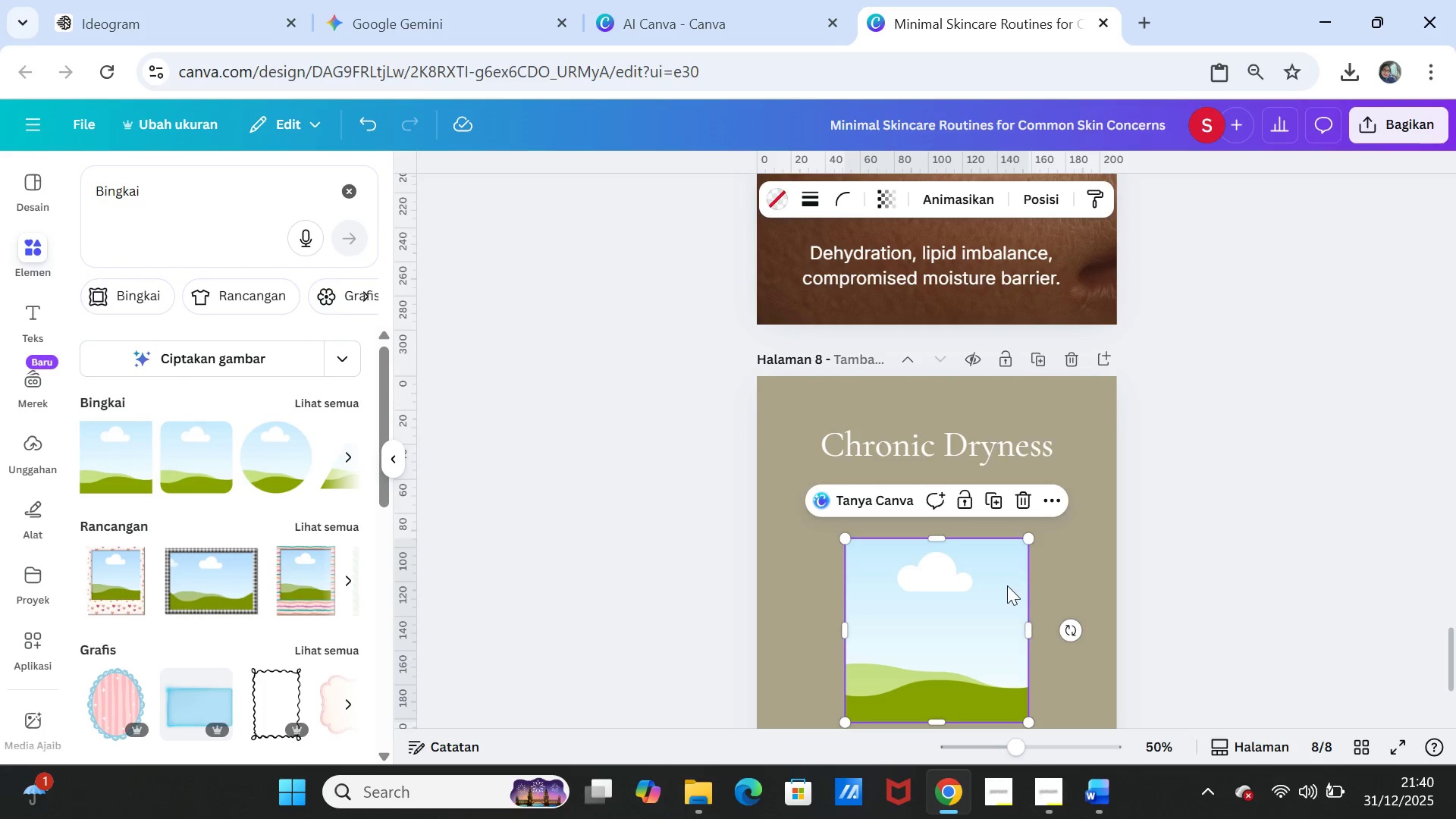 
scroll: coordinate [1007, 586], scroll_direction: down, amount: 2.0
 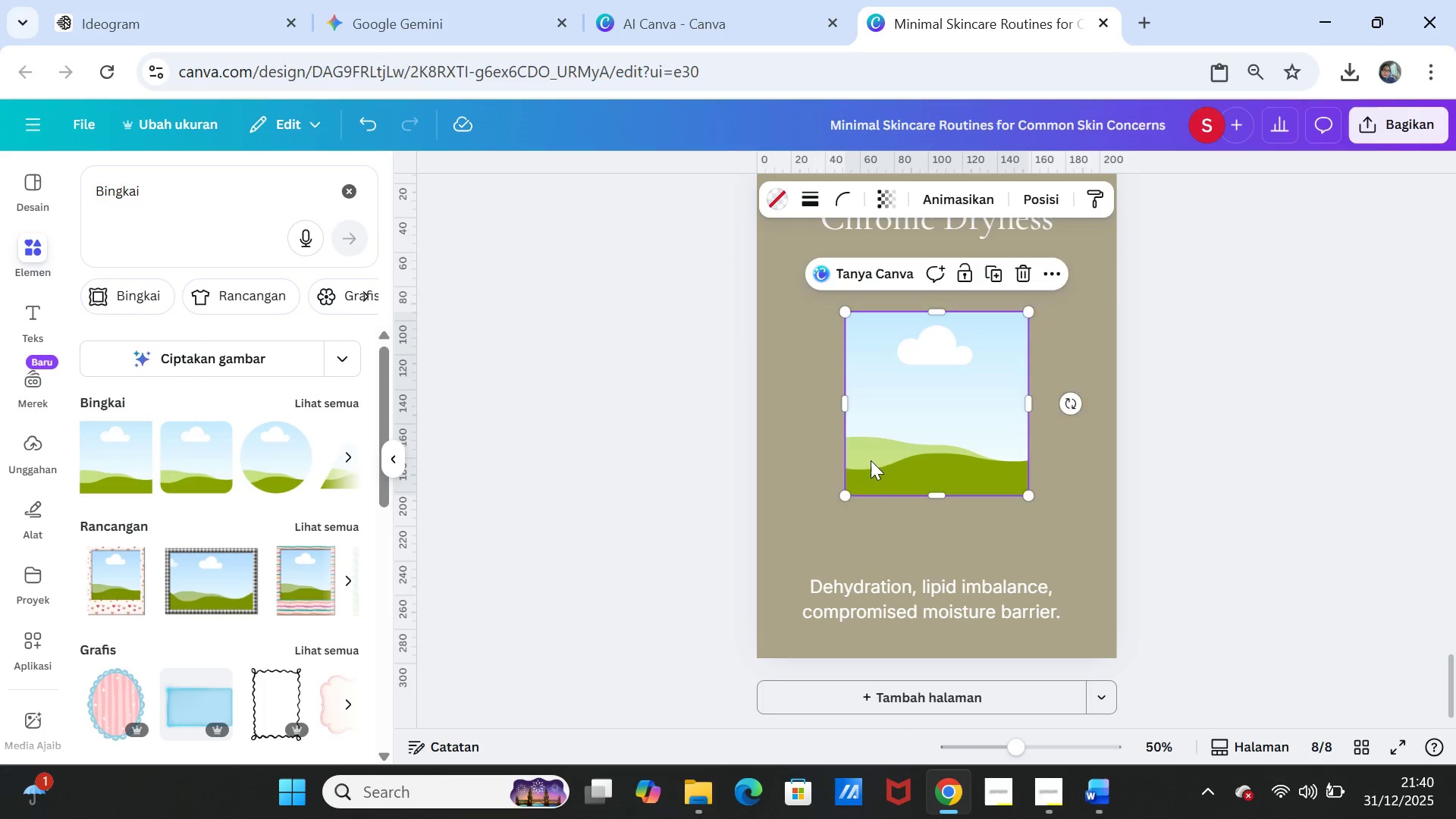 
left_click_drag(start_coordinate=[871, 460], to_coordinate=[819, 587])
 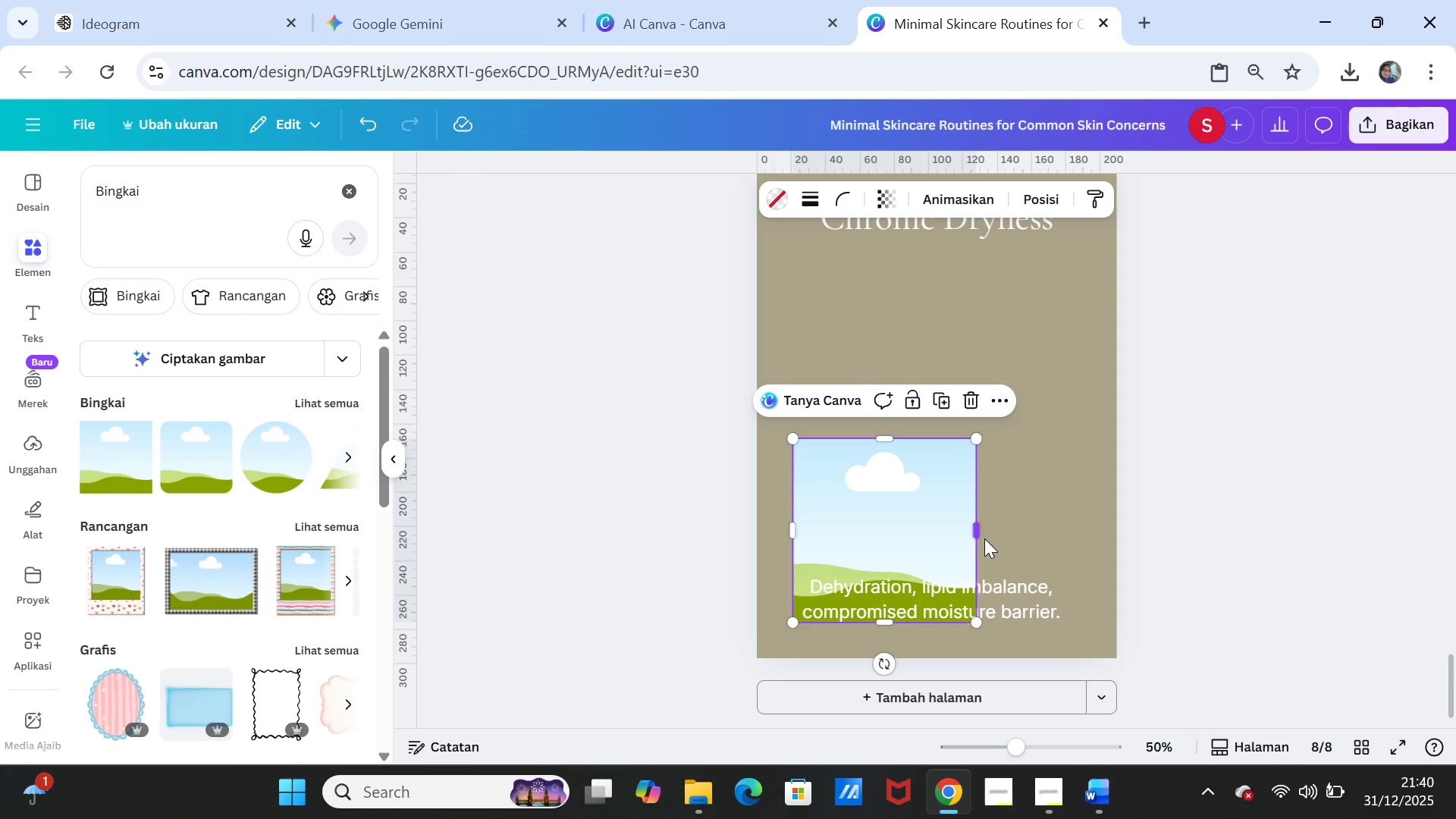 
left_click([984, 538])
 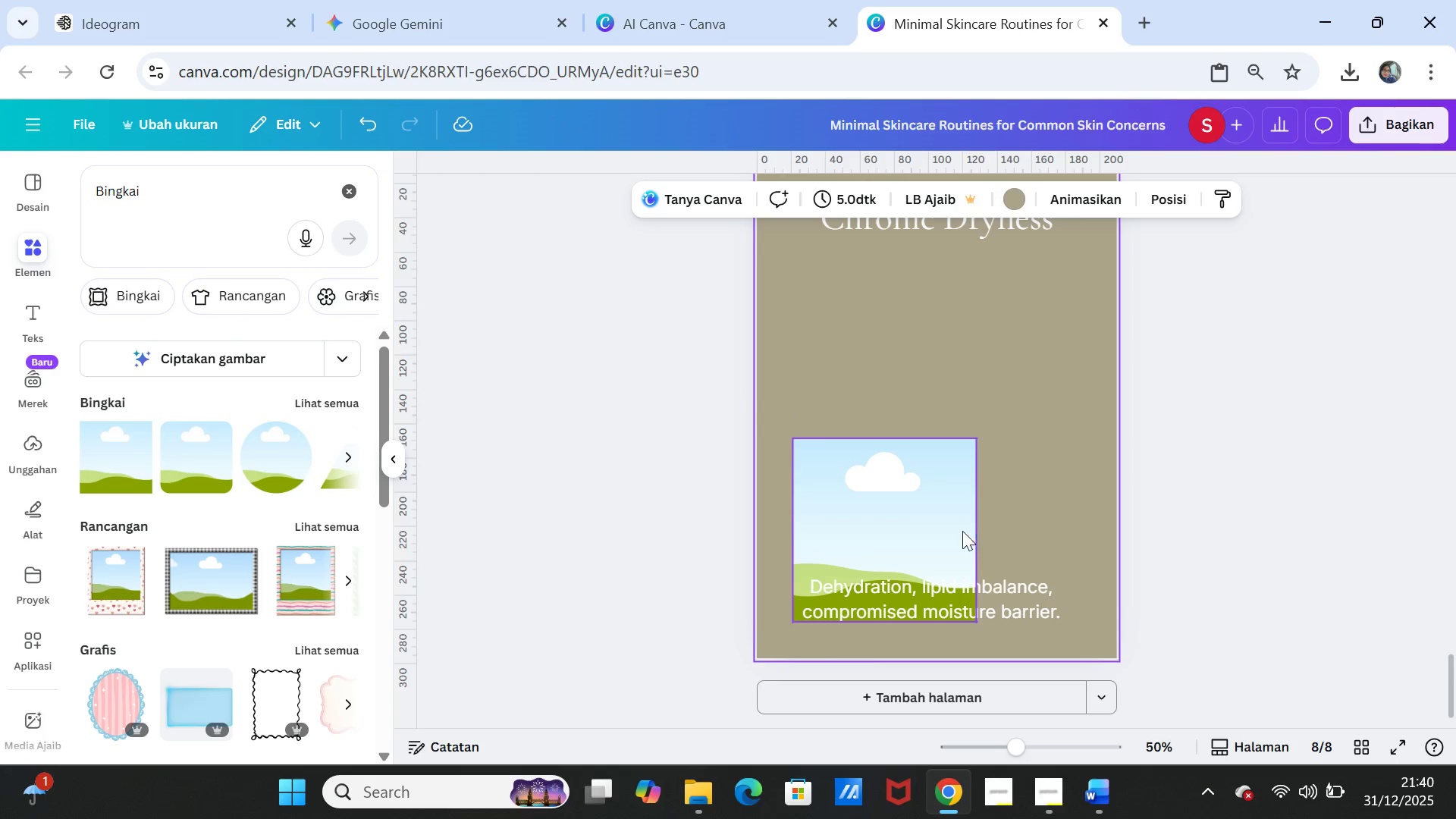 
left_click([958, 531])
 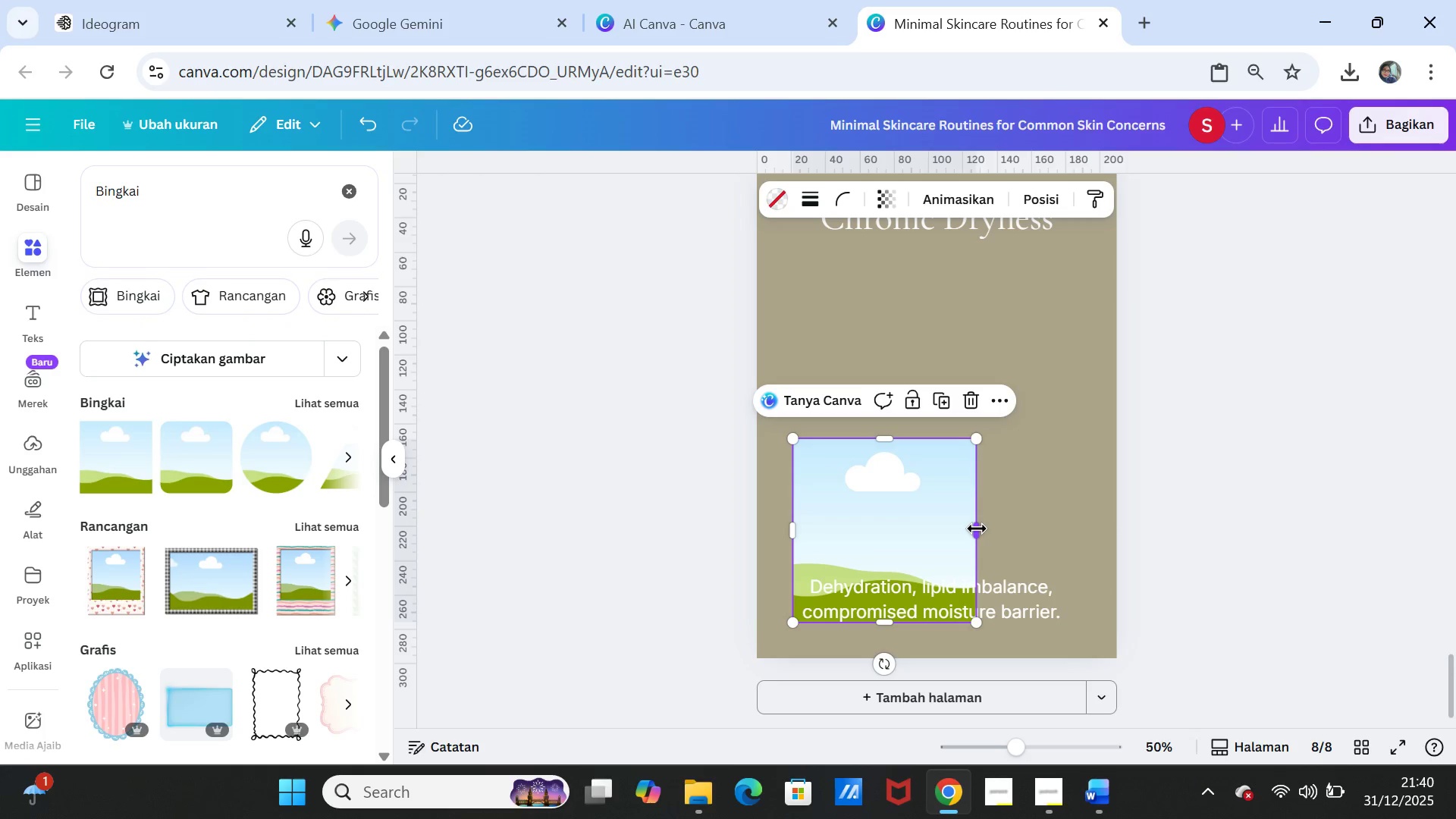 
left_click_drag(start_coordinate=[977, 529], to_coordinate=[1084, 526])
 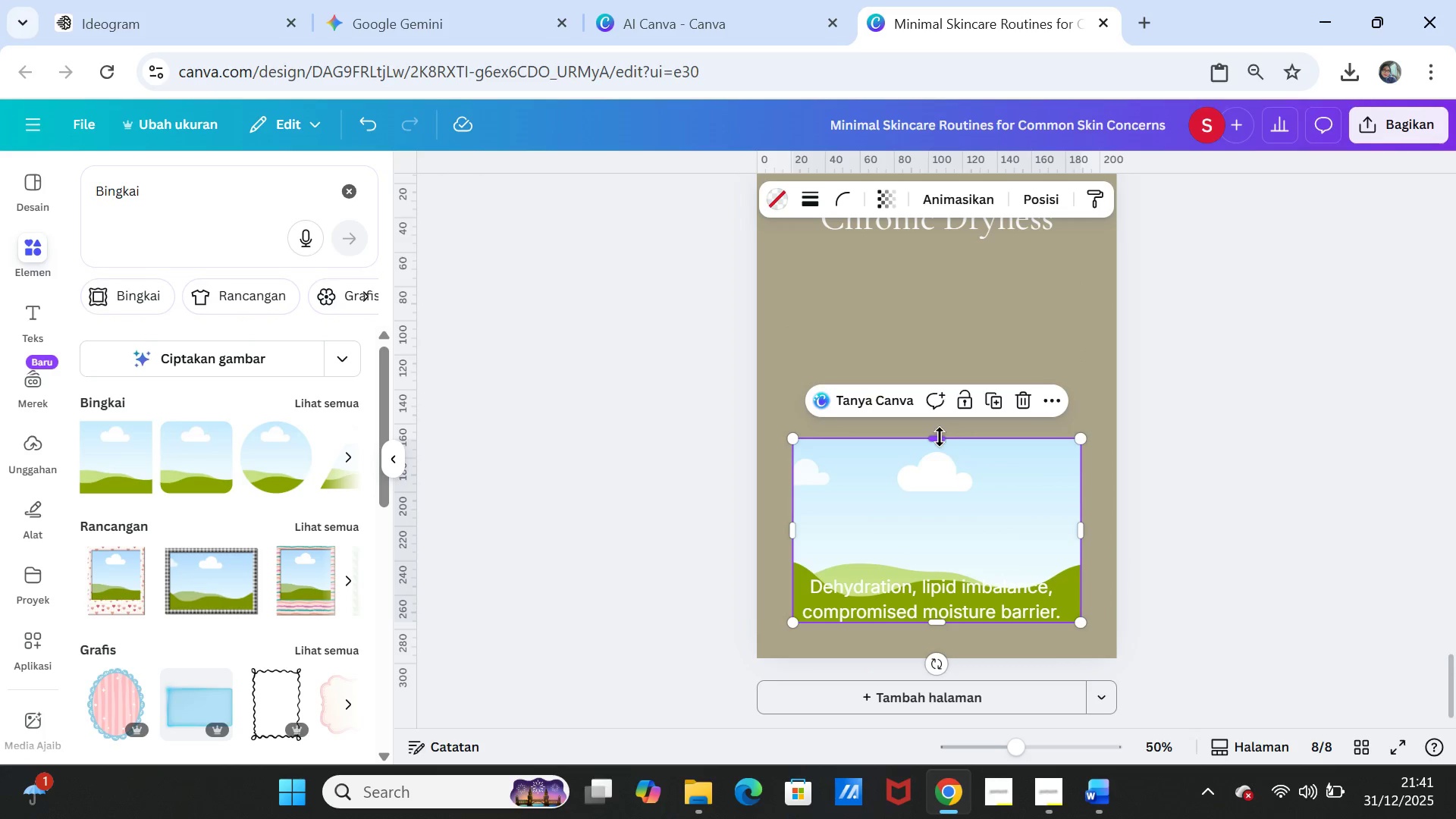 
left_click_drag(start_coordinate=[940, 437], to_coordinate=[927, 262])
 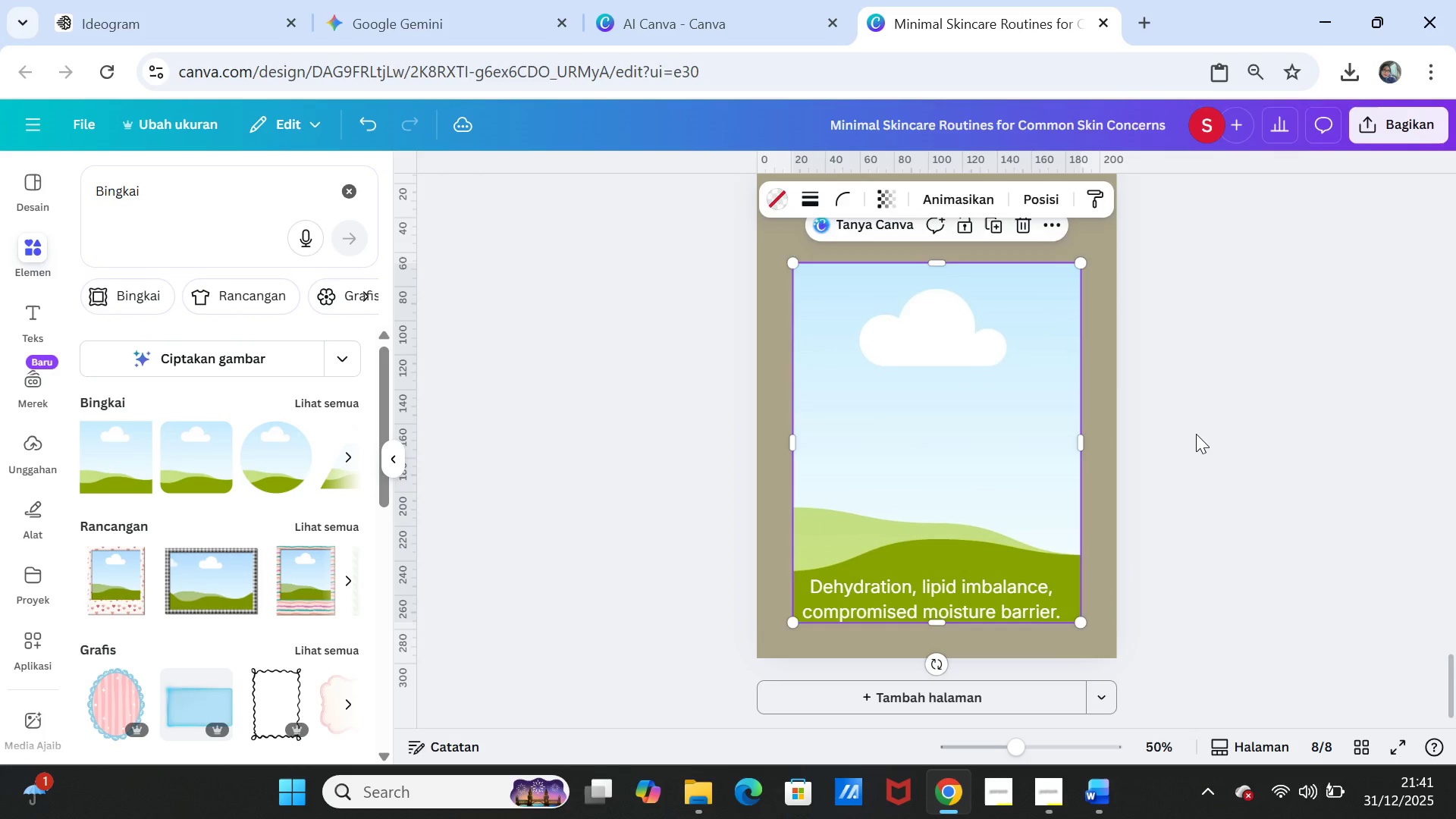 
left_click([1196, 434])
 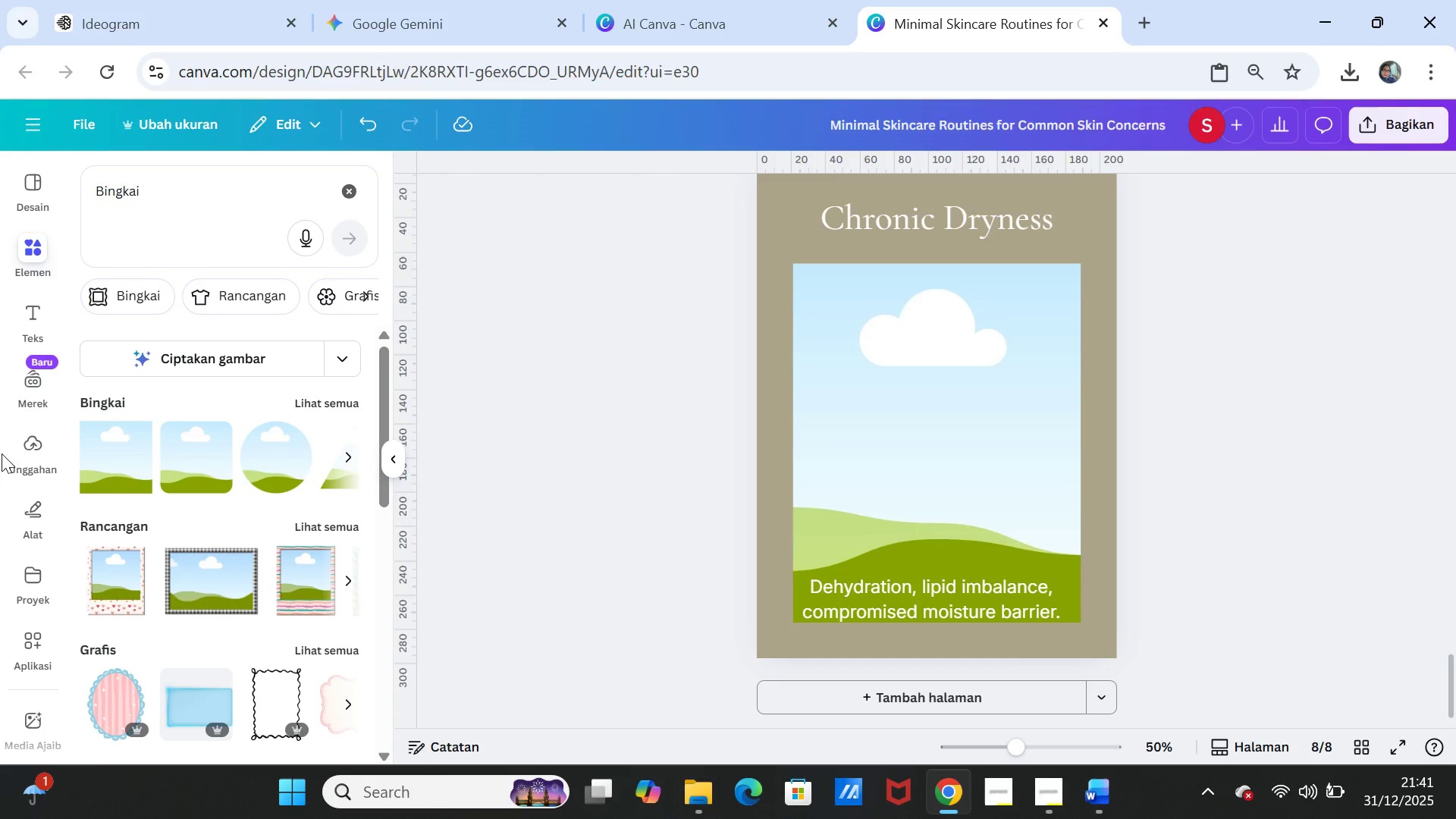 
left_click([42, 444])
 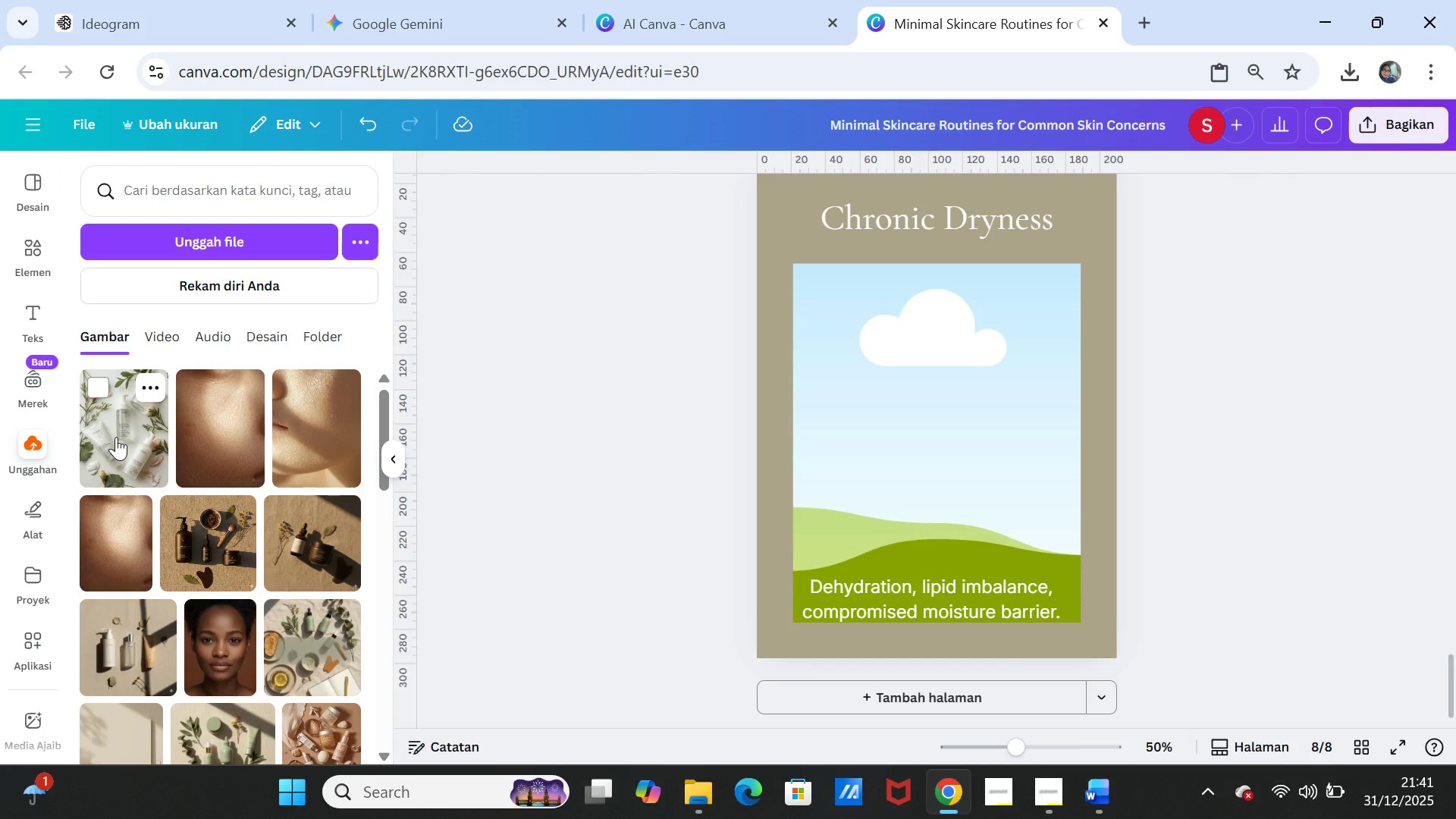 
left_click([116, 437])
 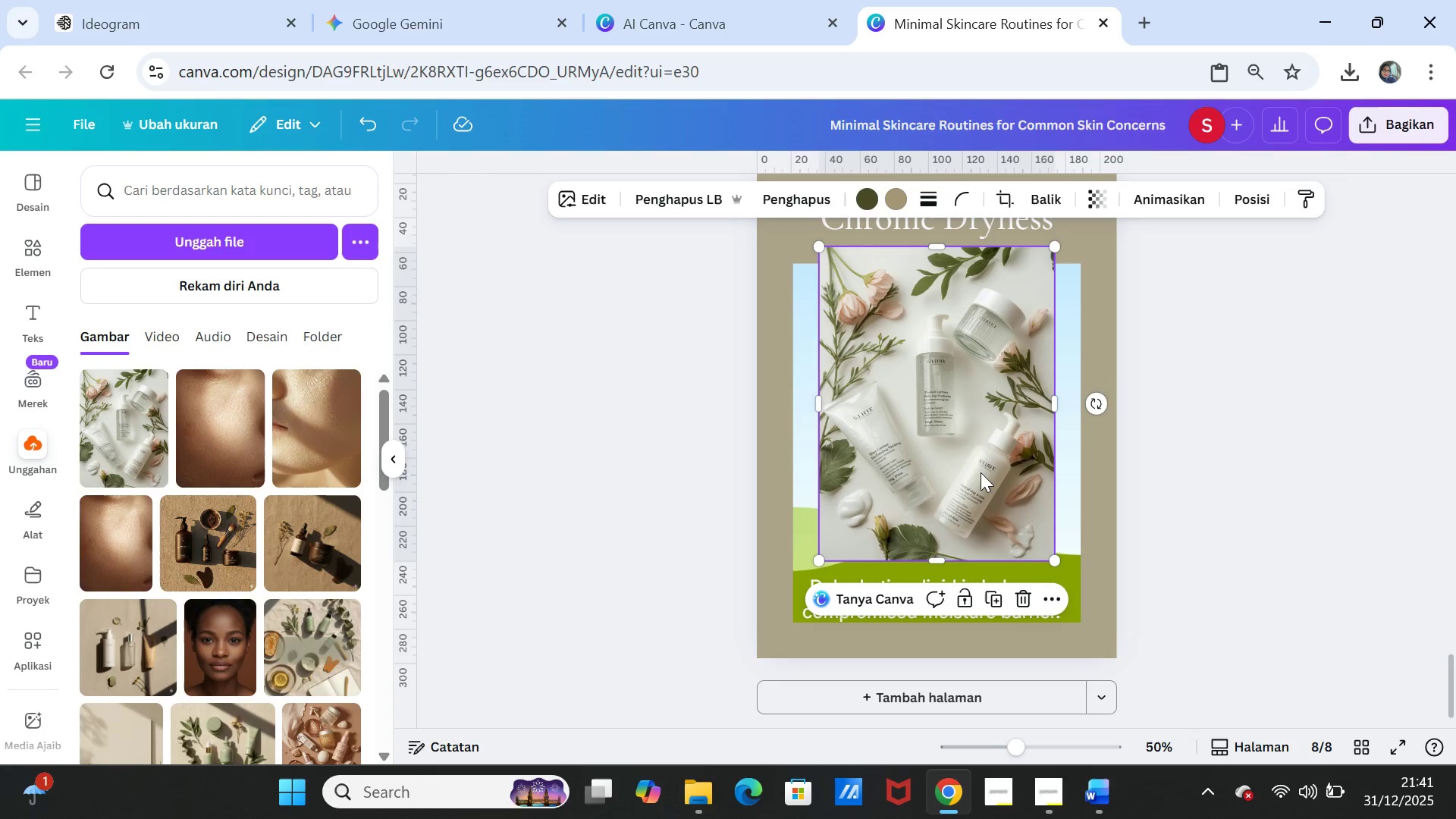 
left_click_drag(start_coordinate=[980, 472], to_coordinate=[980, 460])
 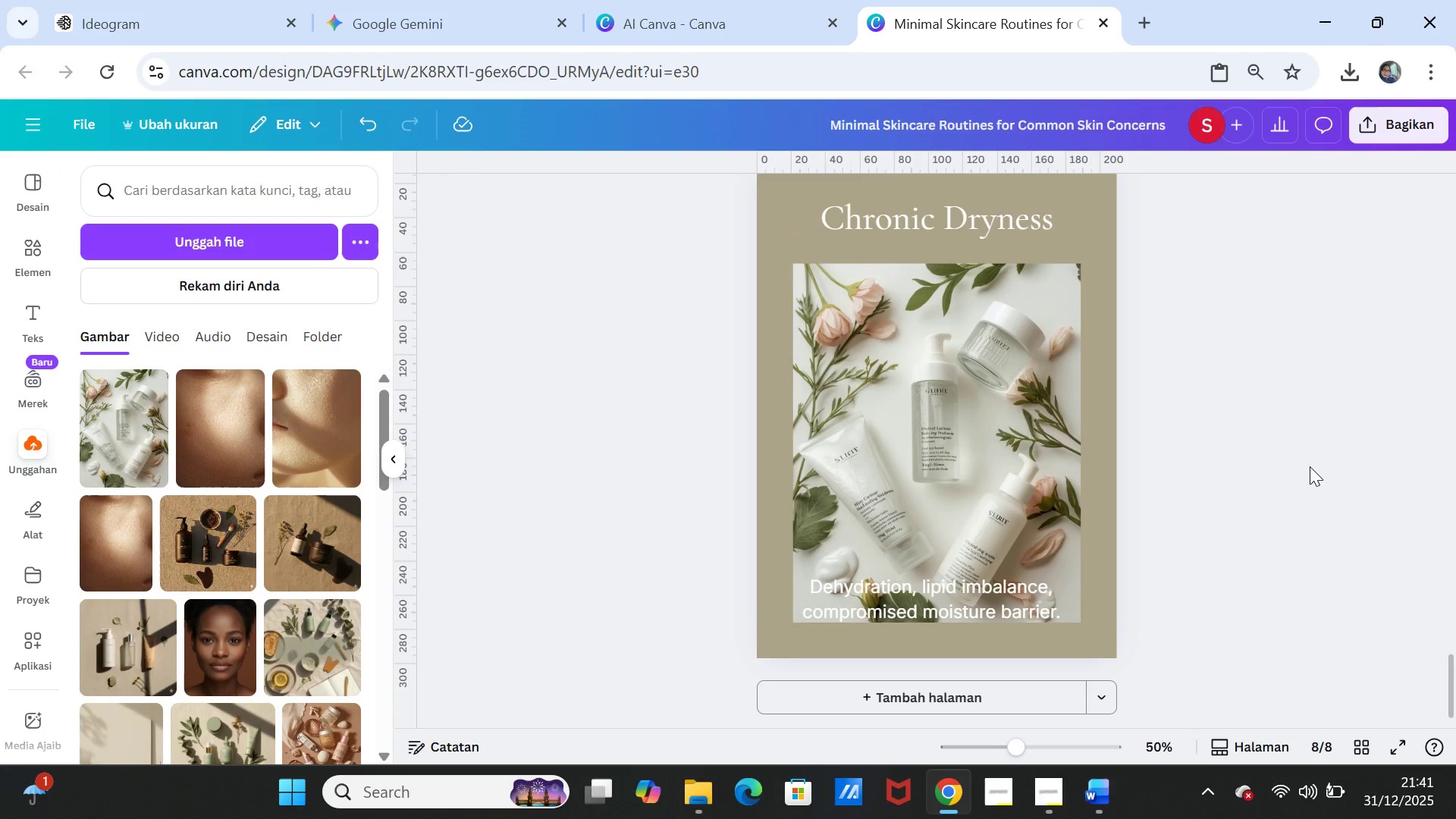 
left_click([1310, 466])
 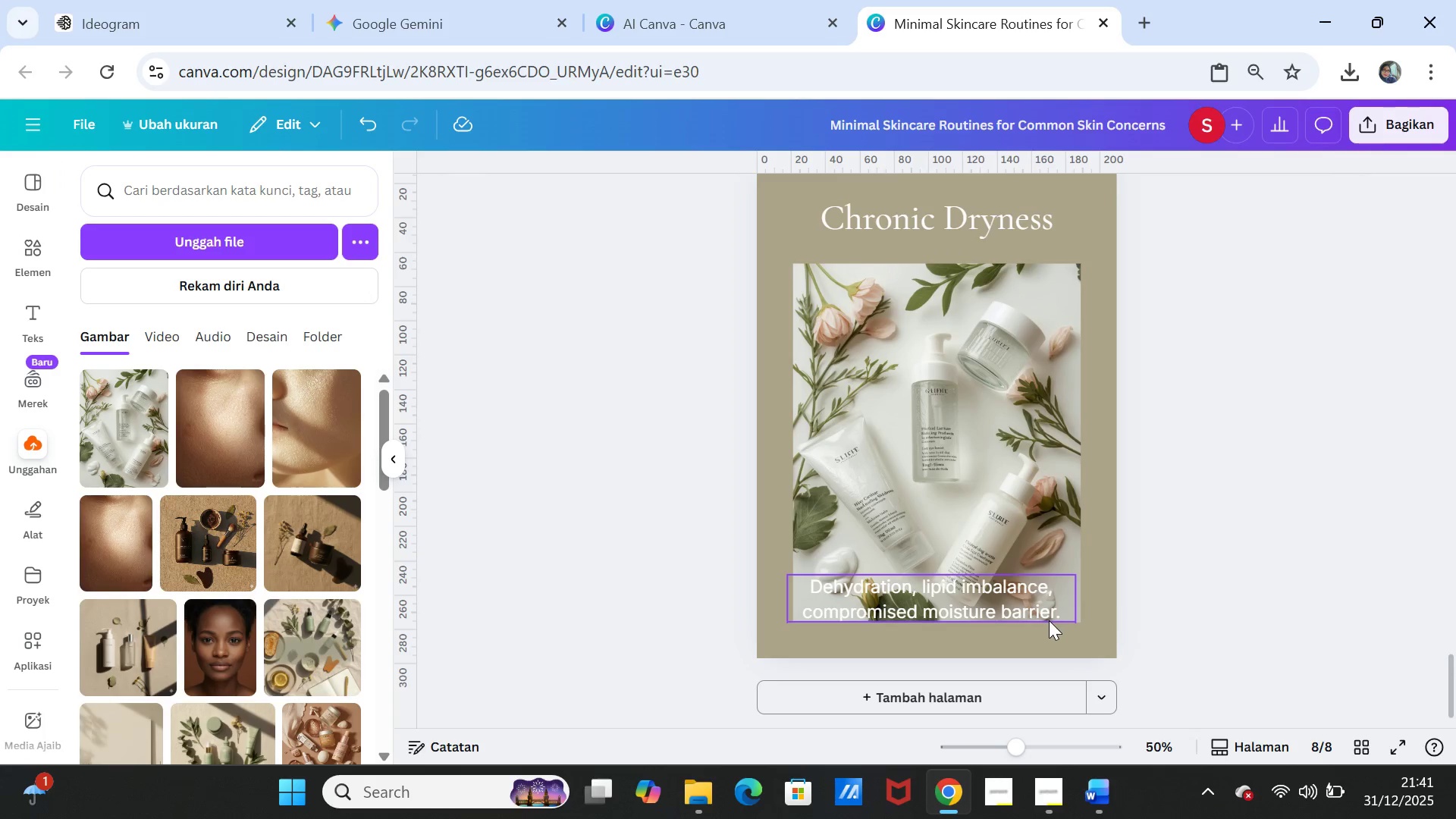 
left_click([1351, 534])
 